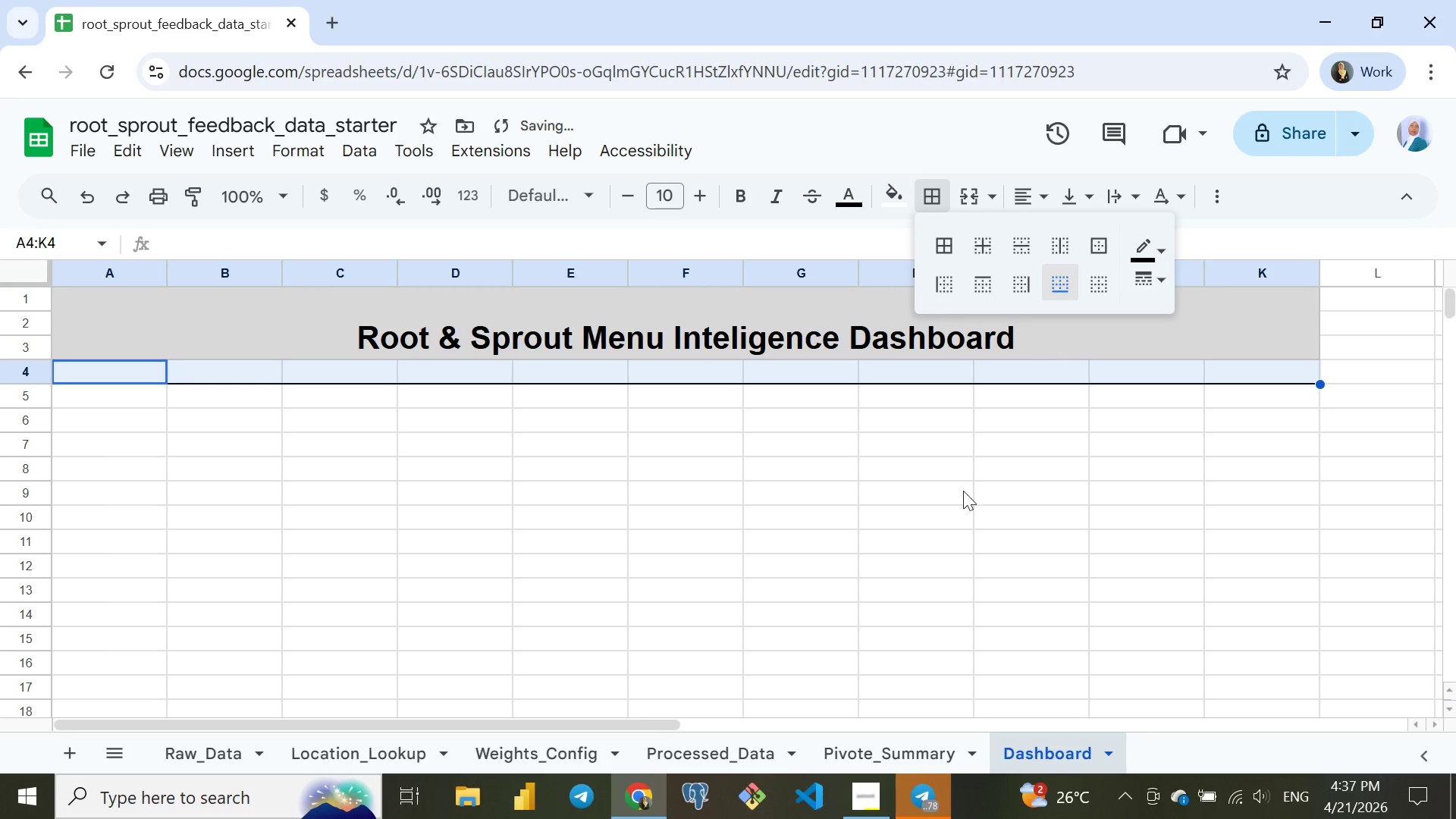 
left_click([870, 504])
 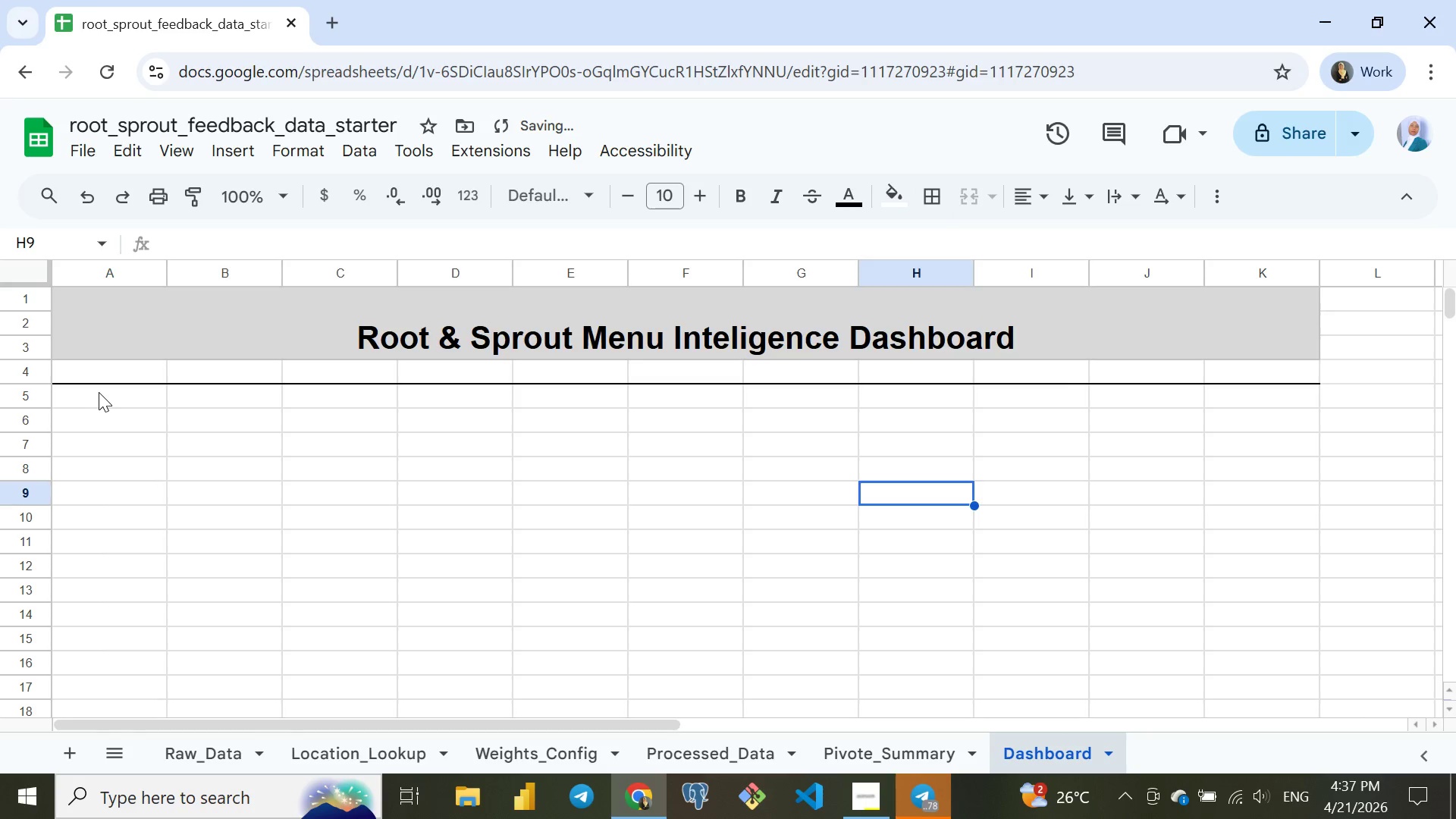 
left_click([99, 392])
 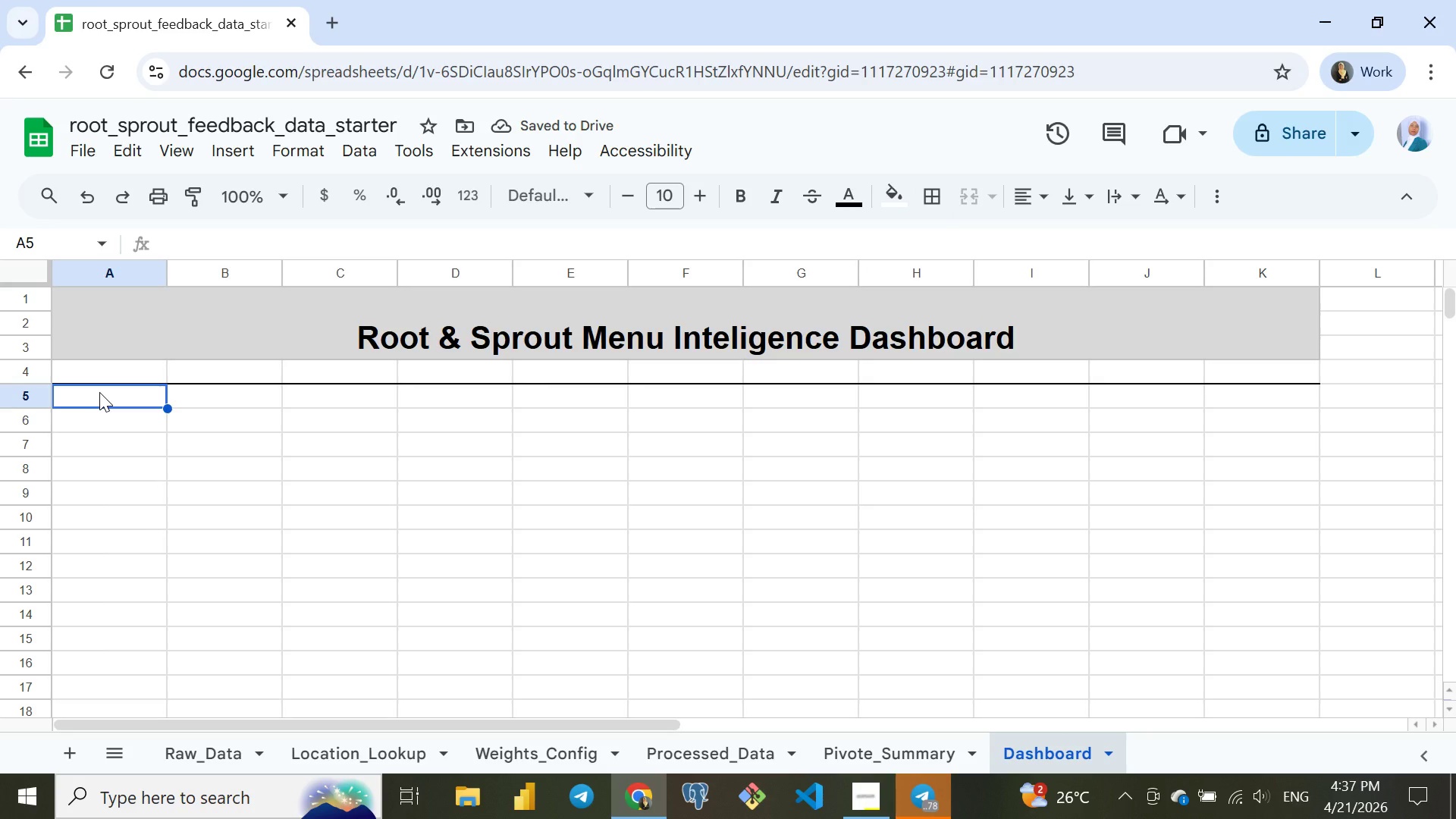 
type(Filter)
 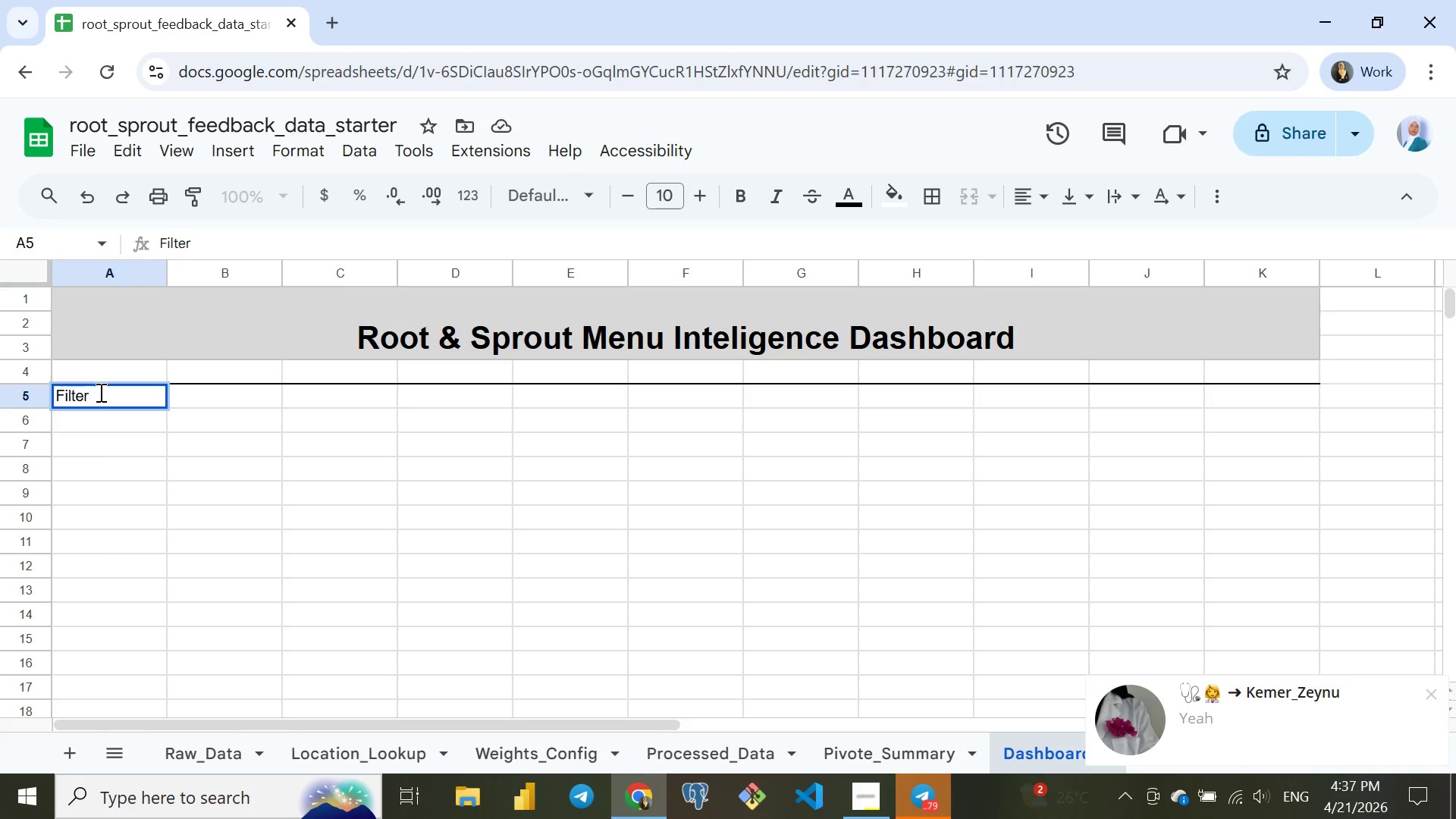 
wait(6.8)
 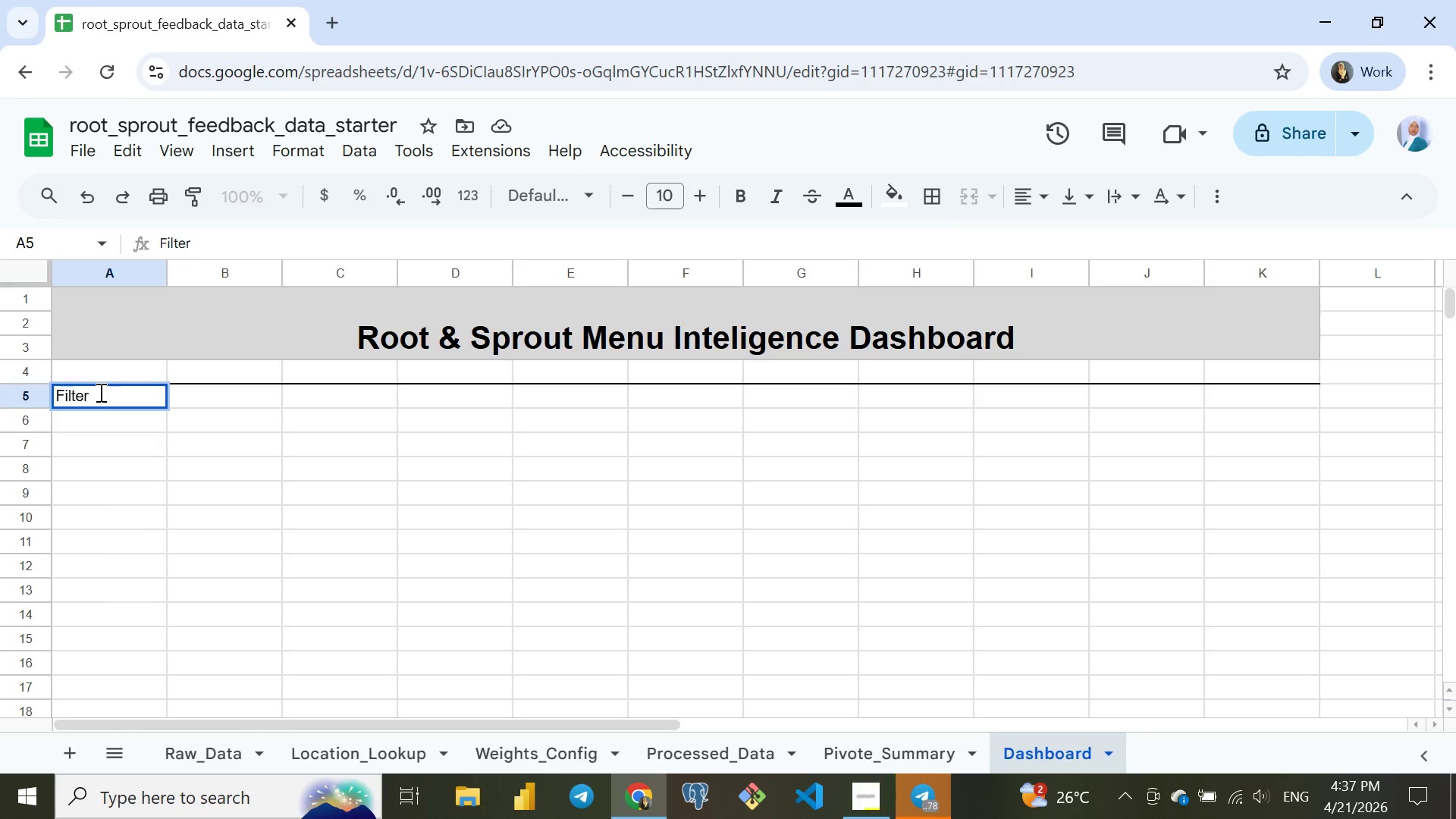 
key(S)
 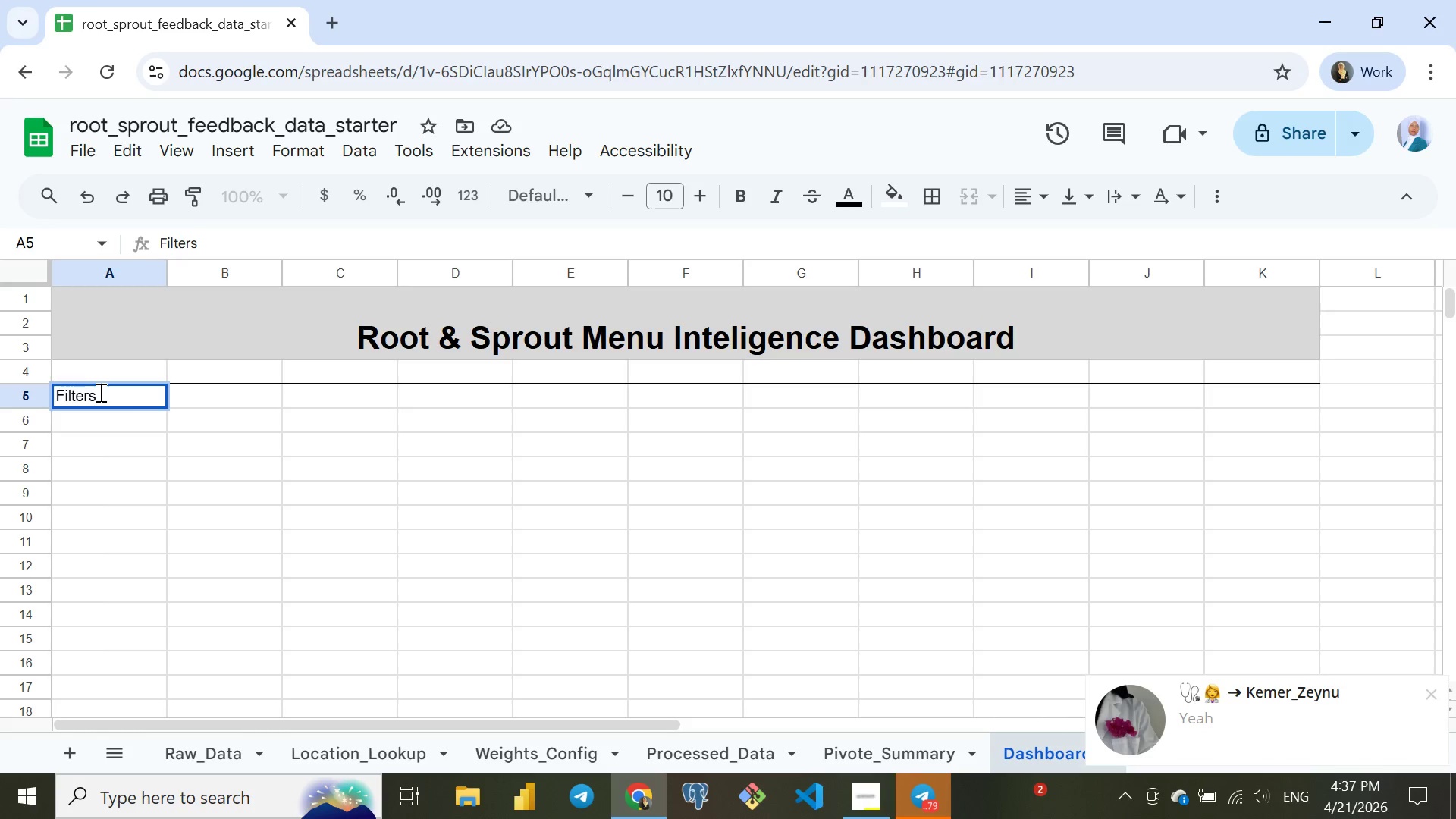 
key(Enter)
 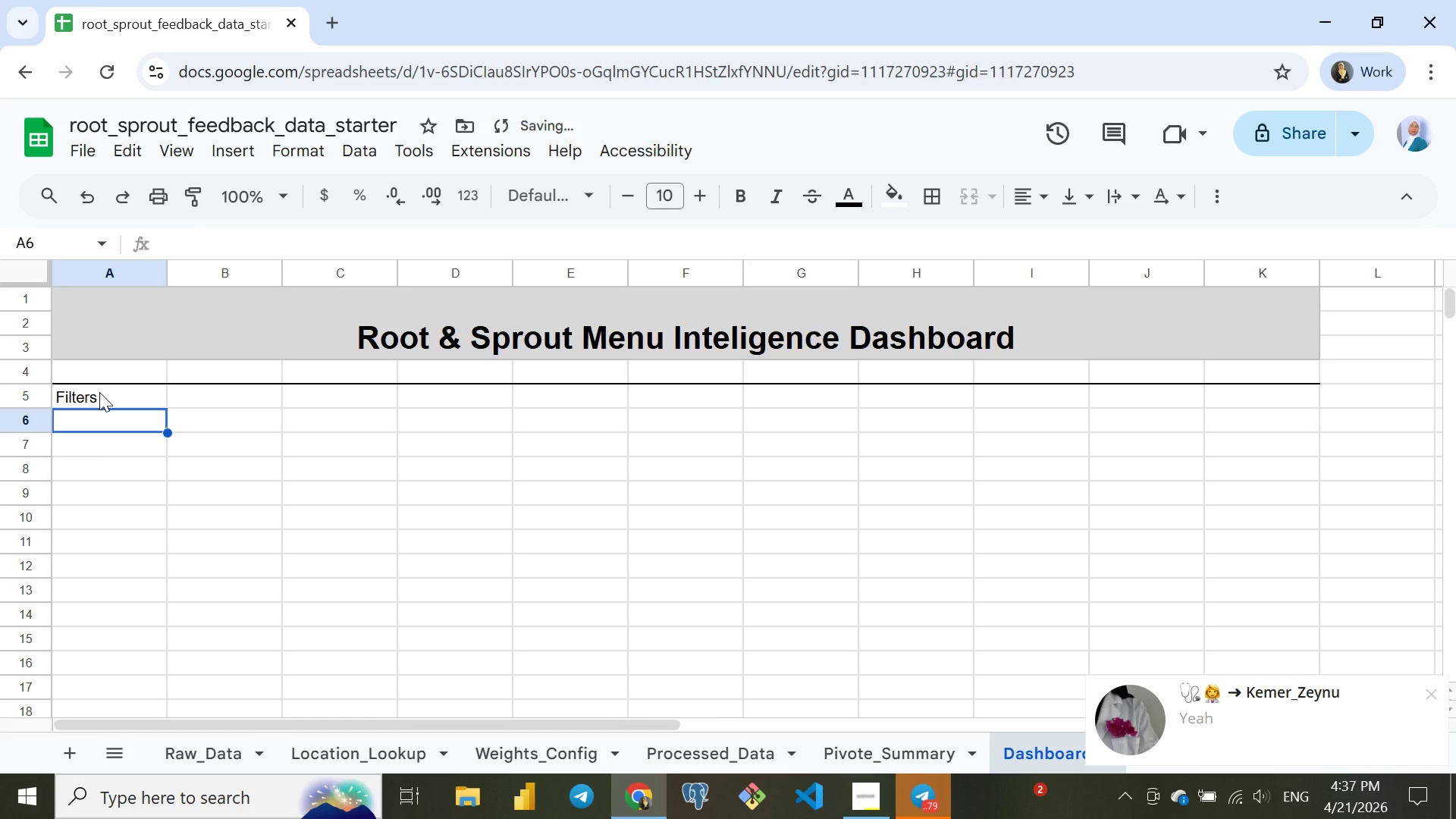 
left_click([99, 392])
 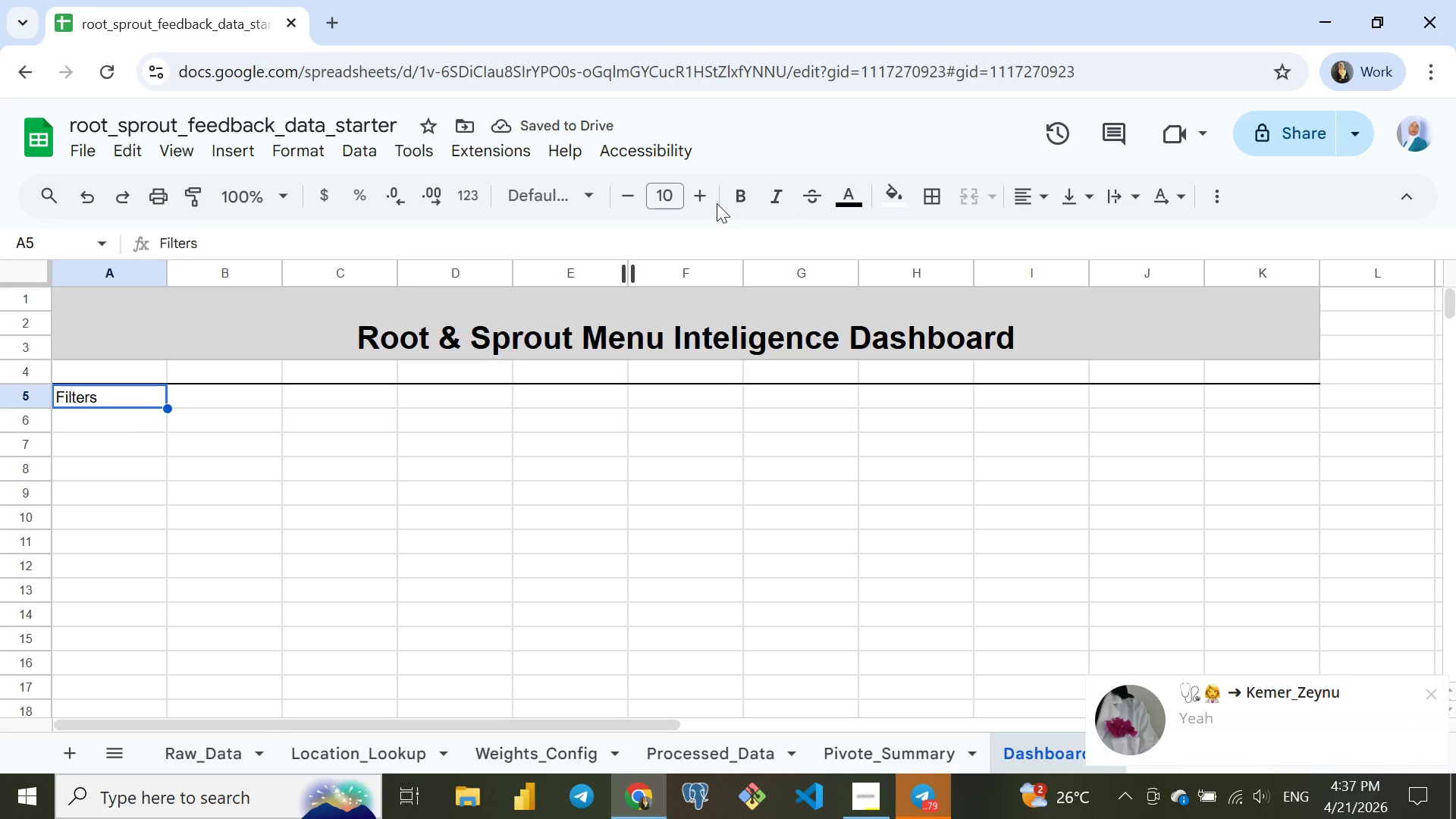 
double_click([701, 189])
 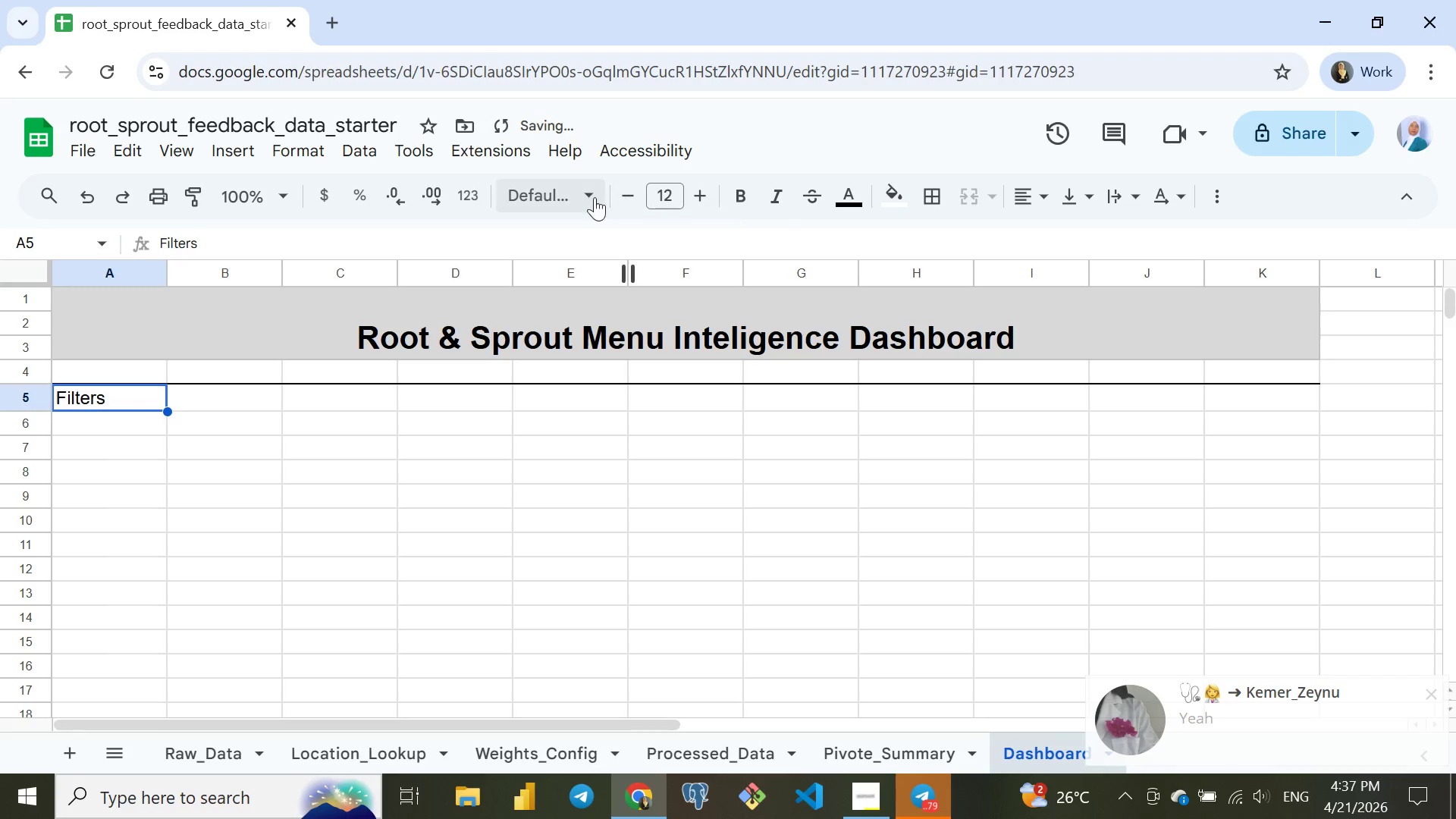 
left_click([585, 203])
 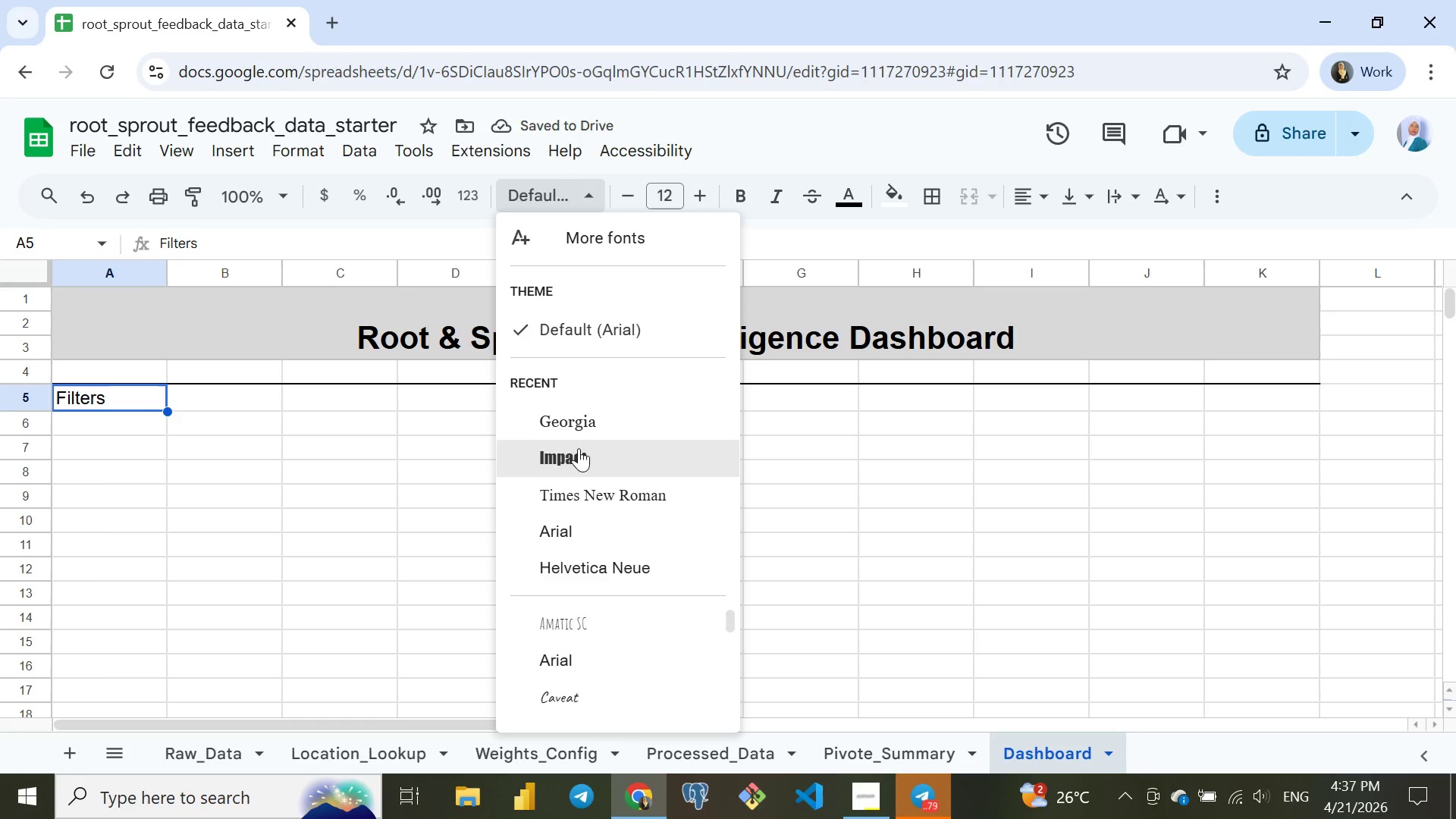 
left_click([580, 425])
 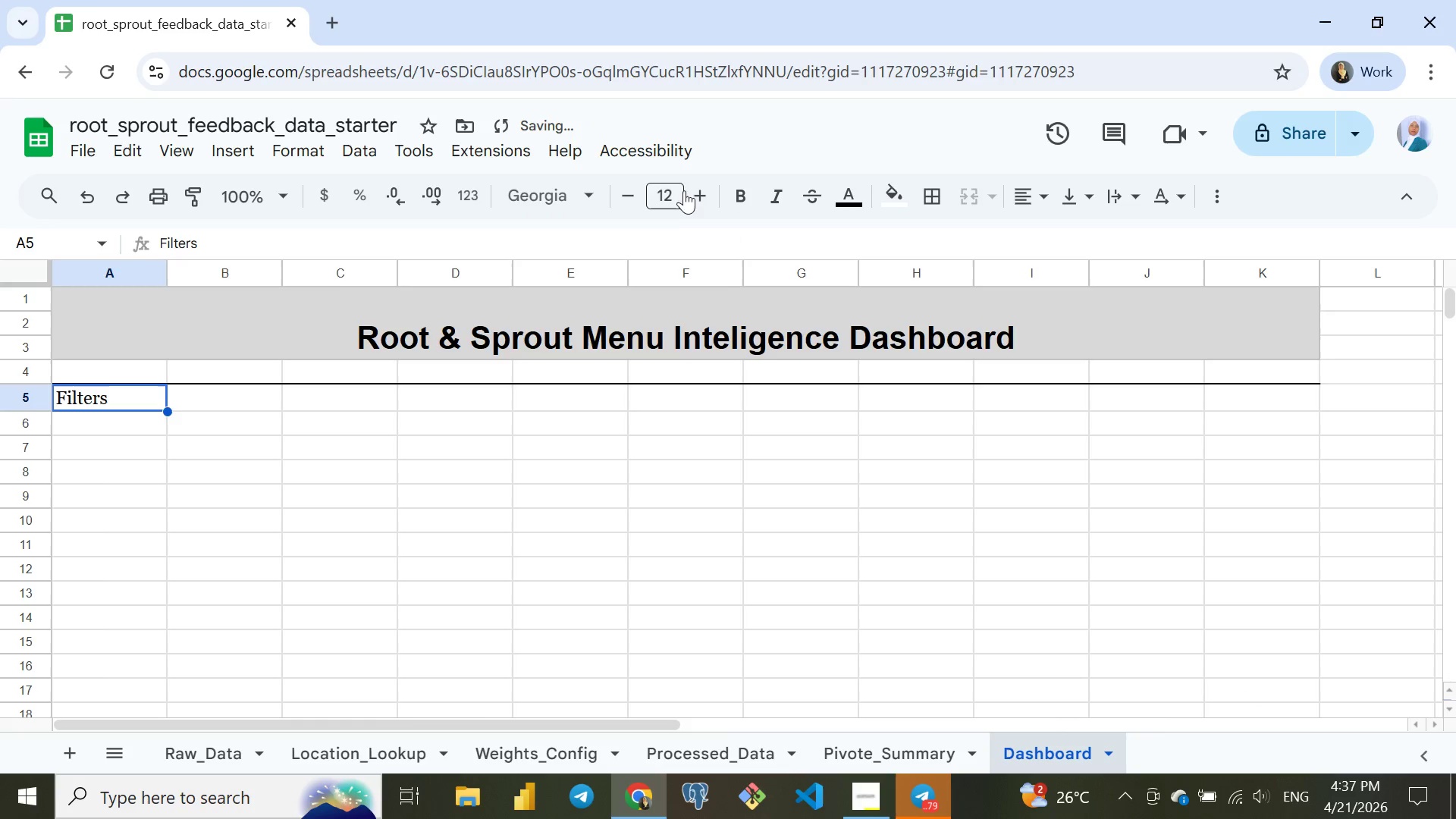 
left_click([695, 193])
 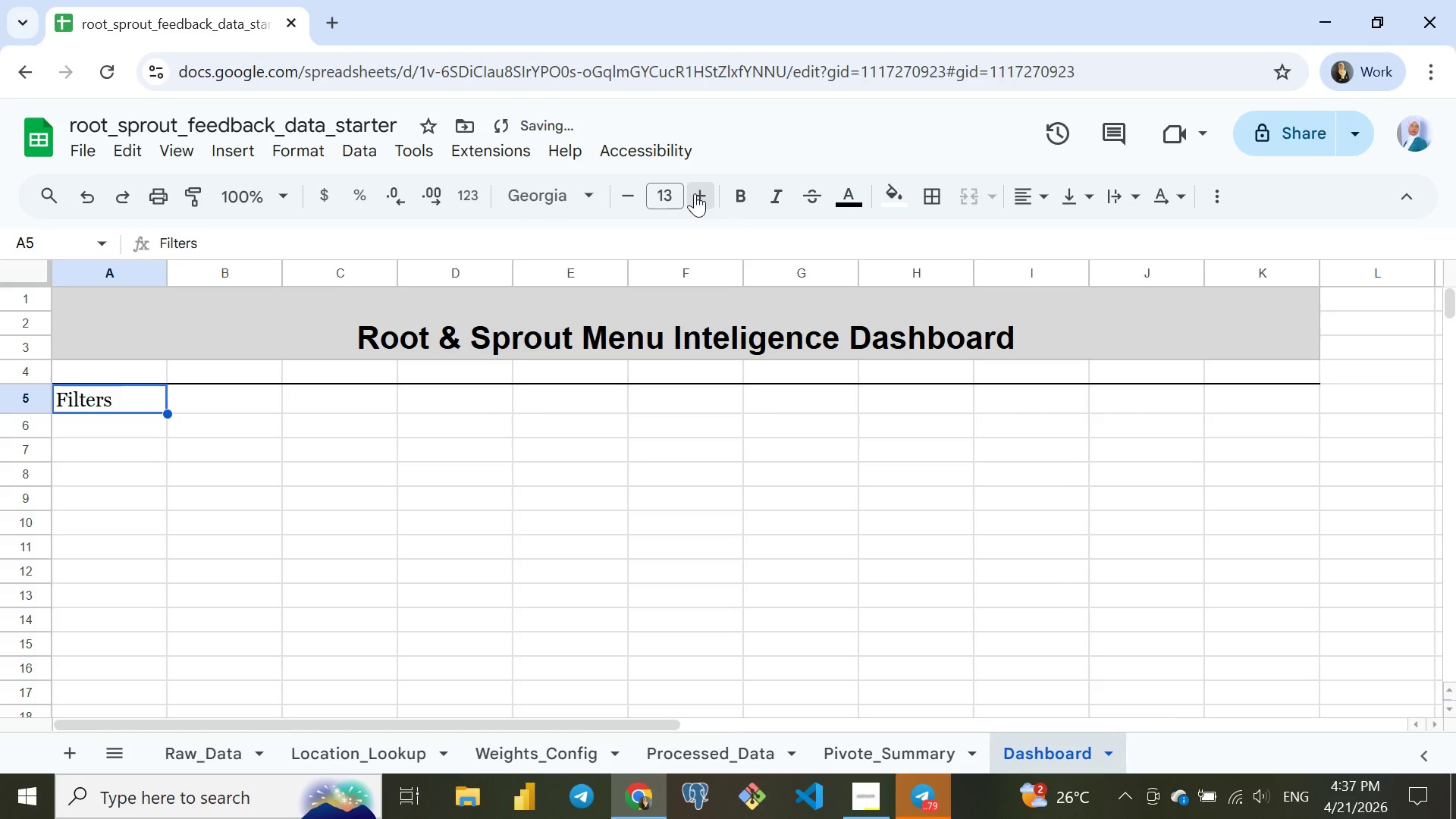 
double_click([695, 193])
 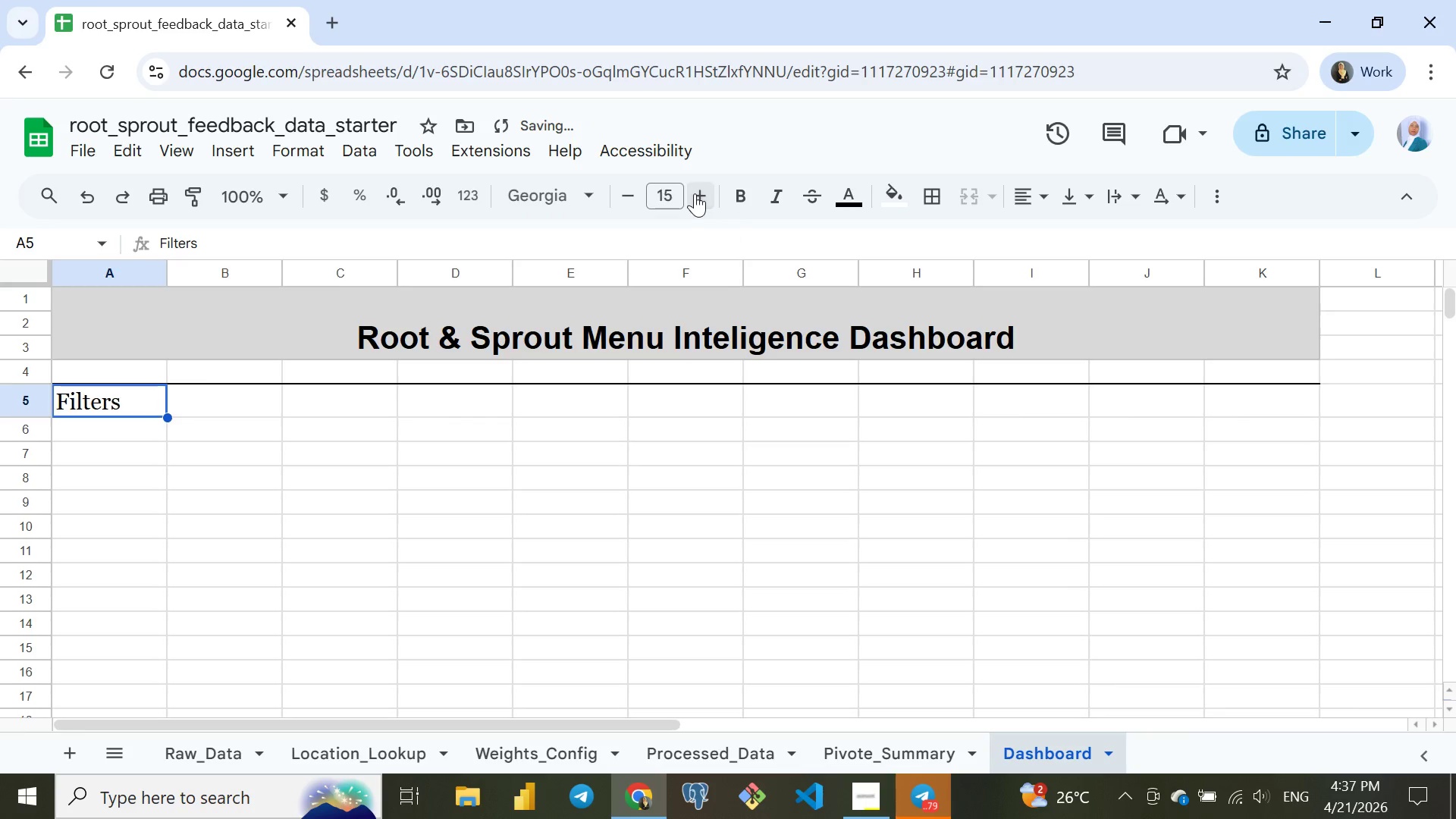 
triple_click([695, 193])
 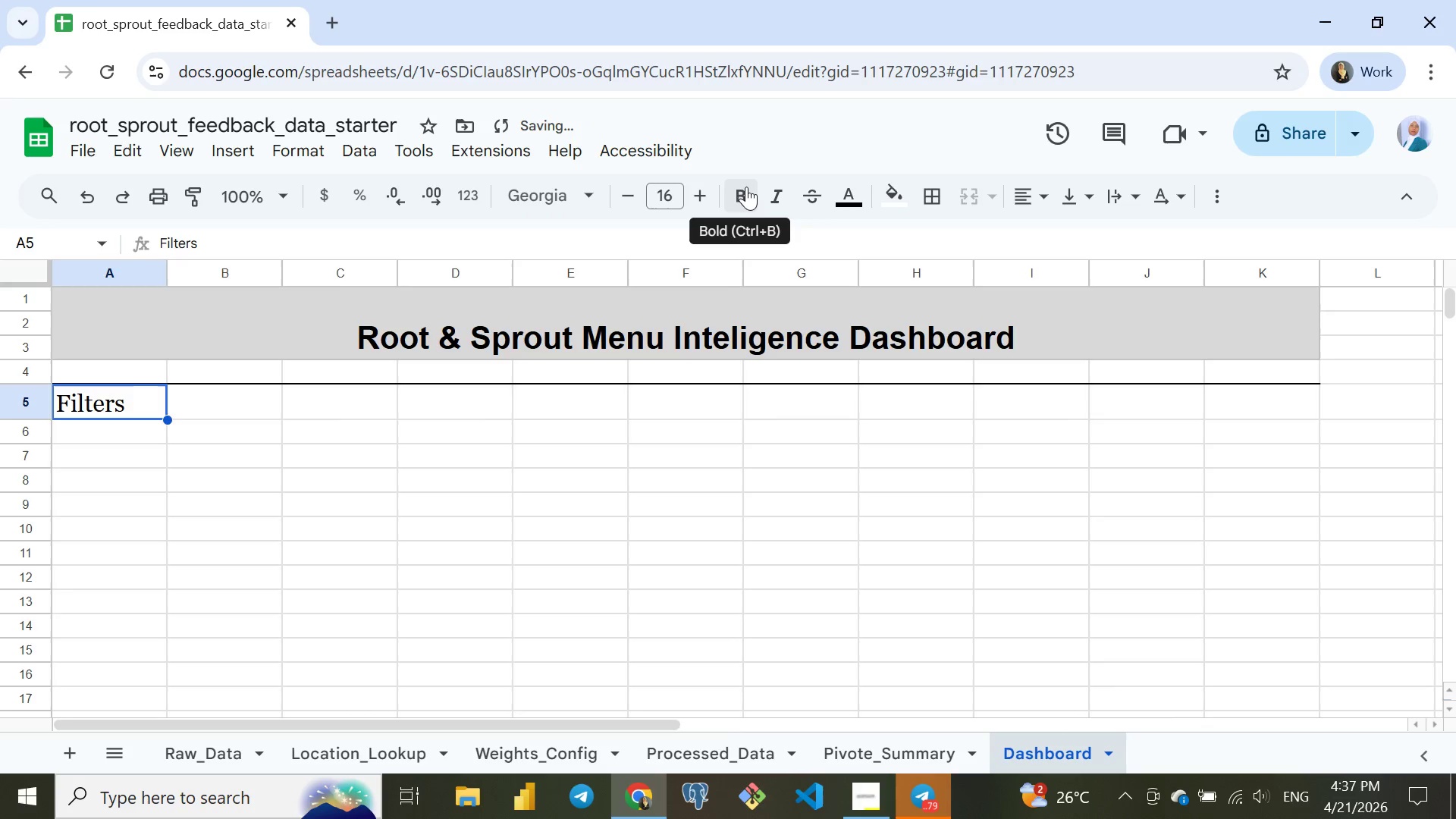 
left_click([743, 187])
 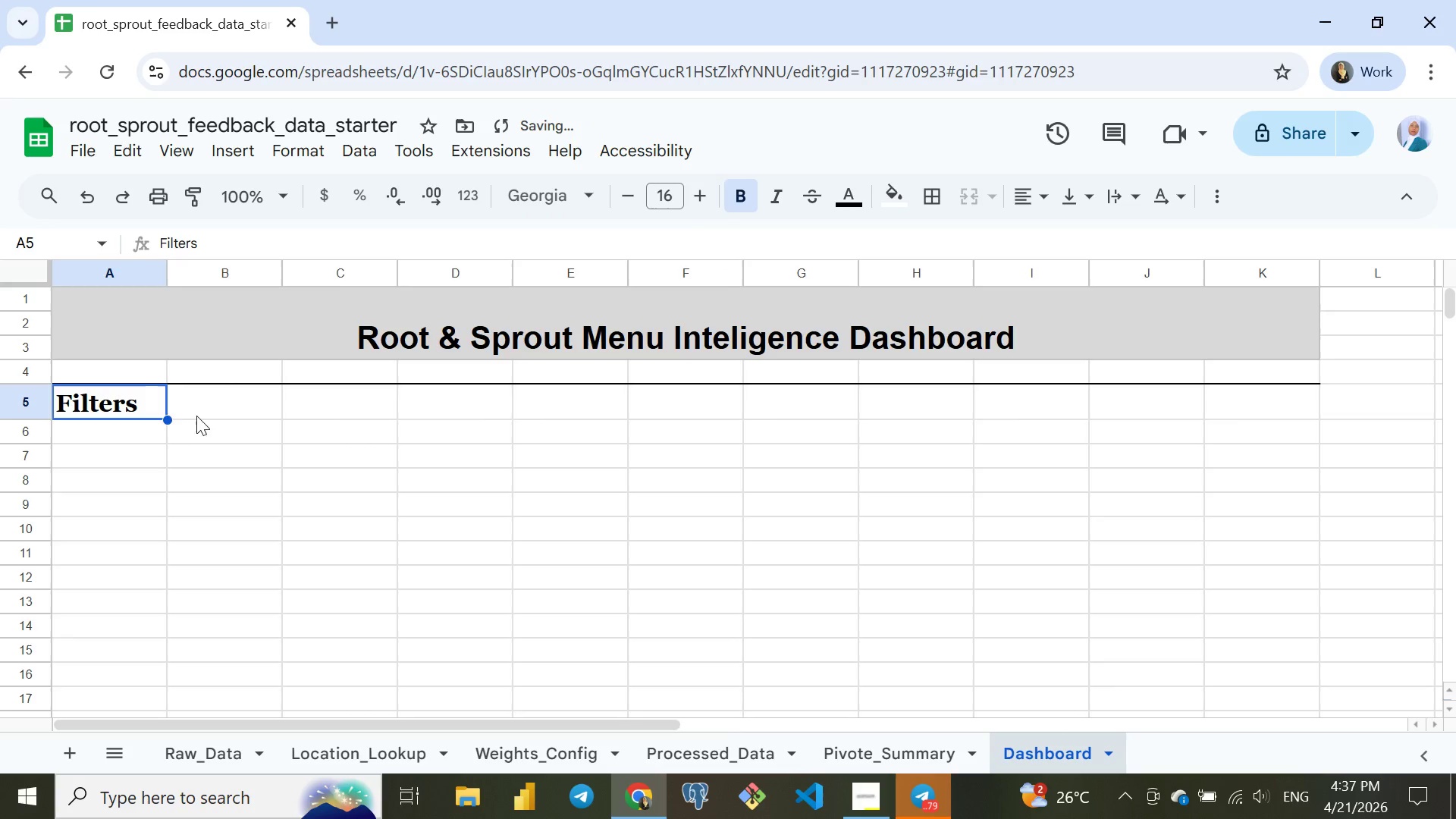 
left_click([205, 405])
 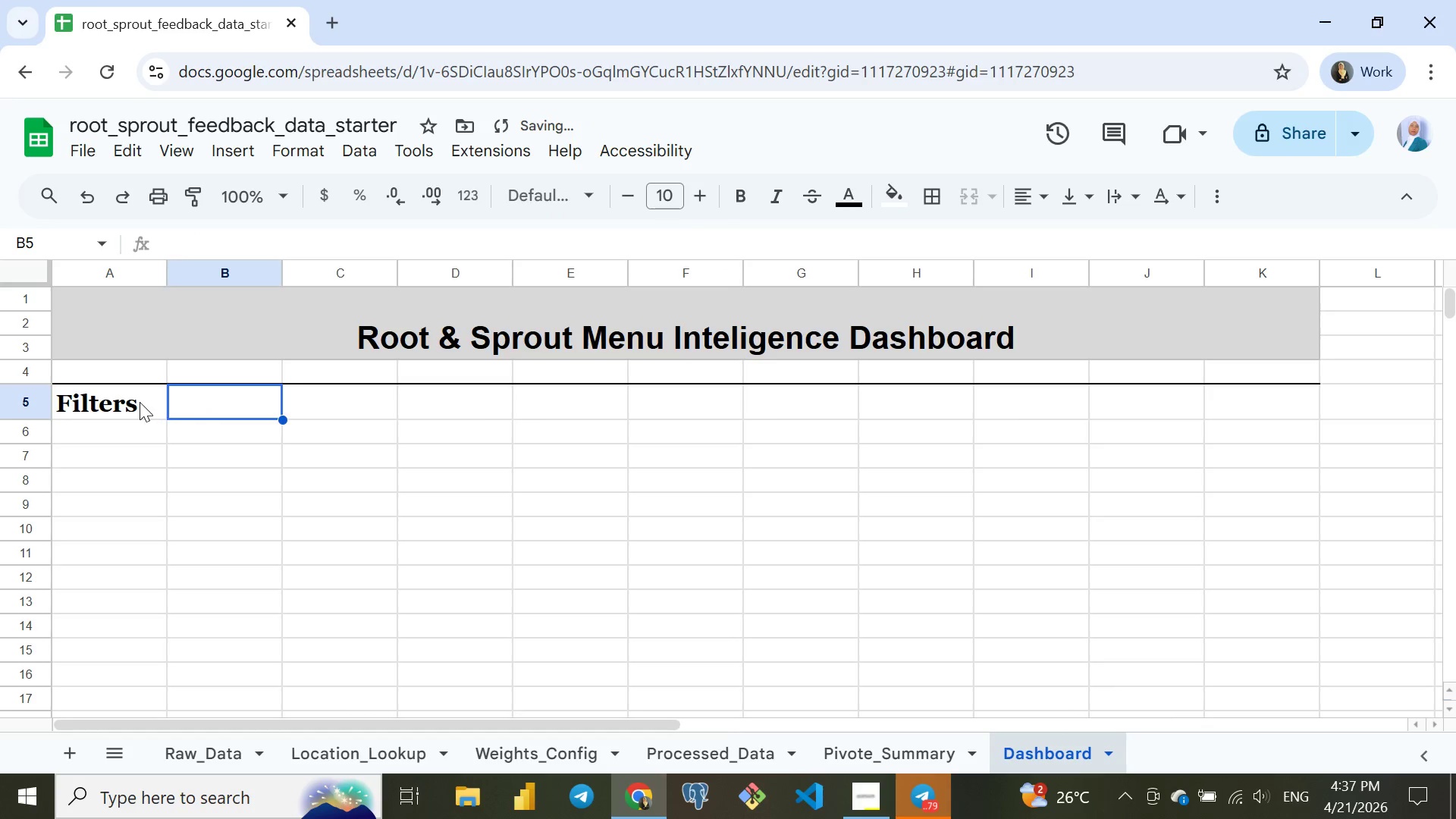 
left_click([140, 402])
 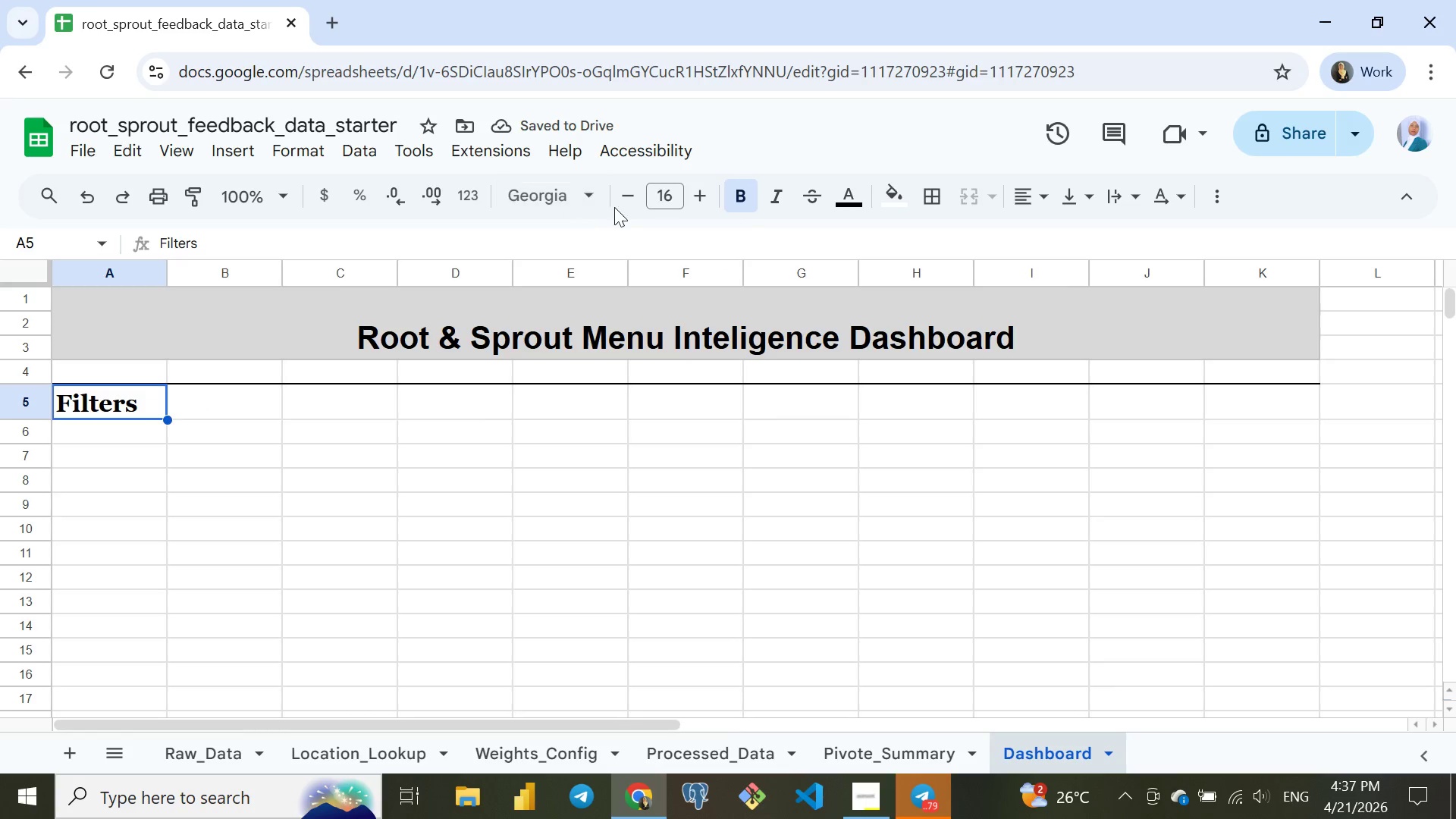 
left_click([629, 200])
 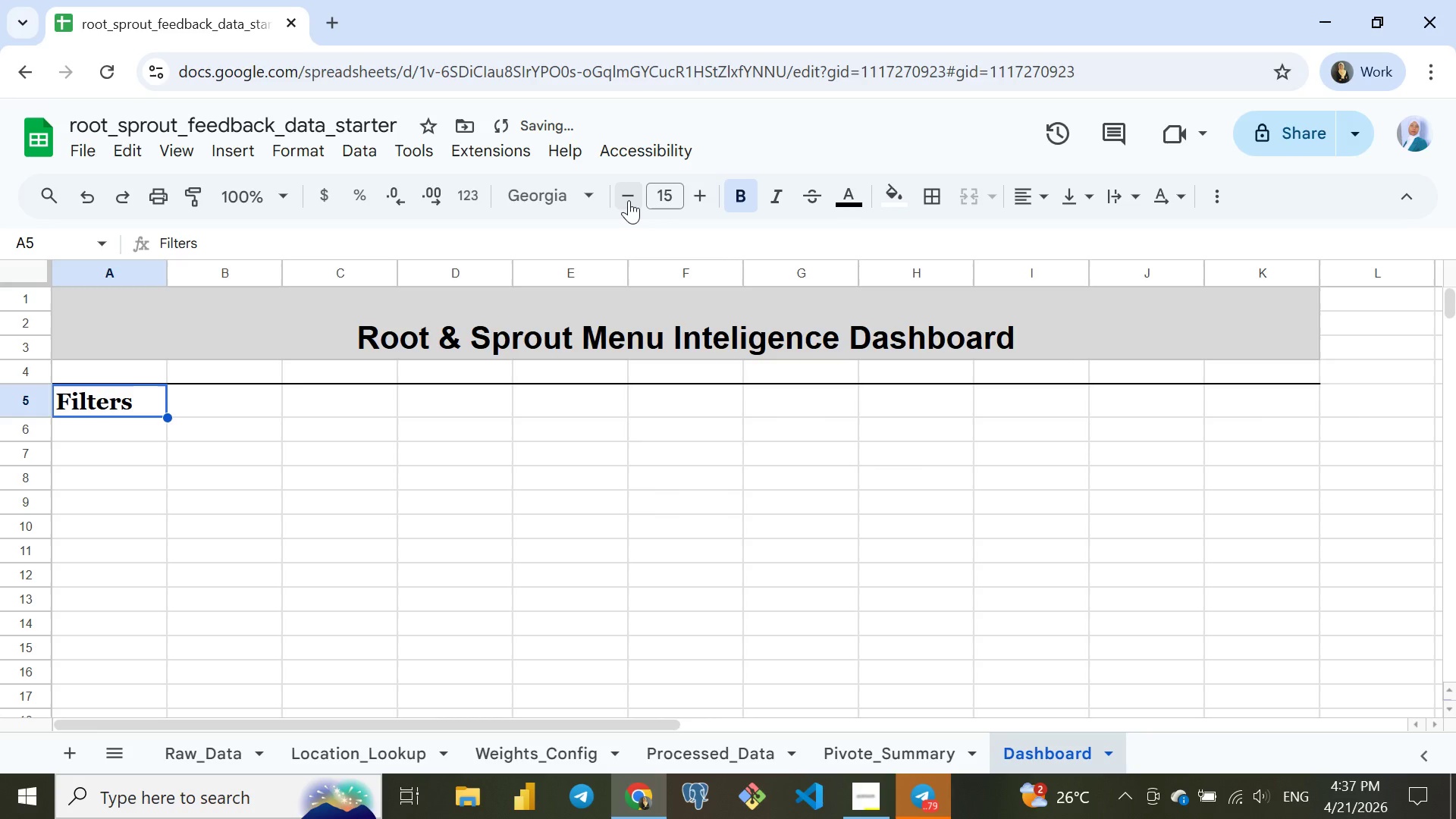 
left_click([629, 200])
 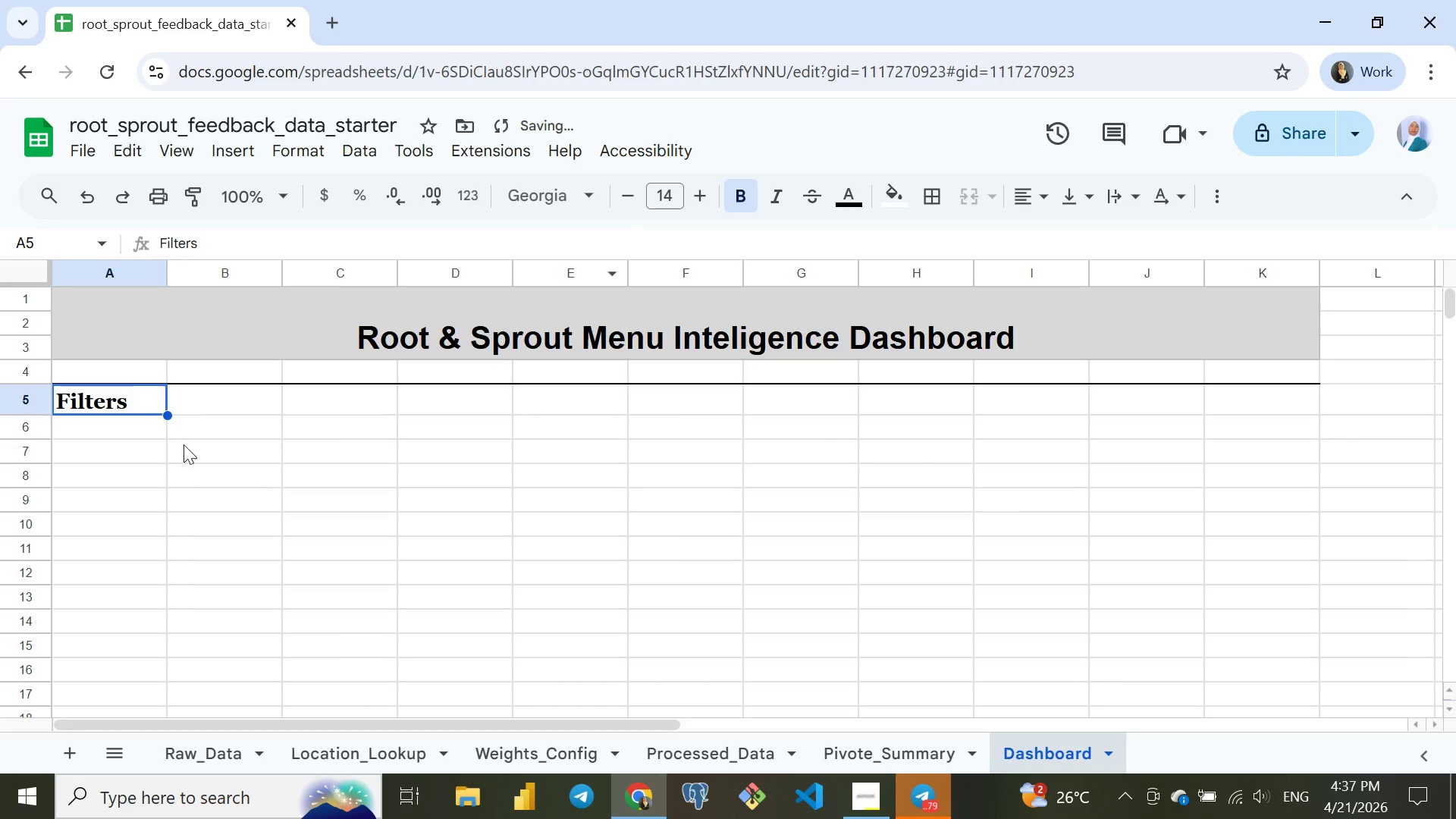 
left_click([212, 414])
 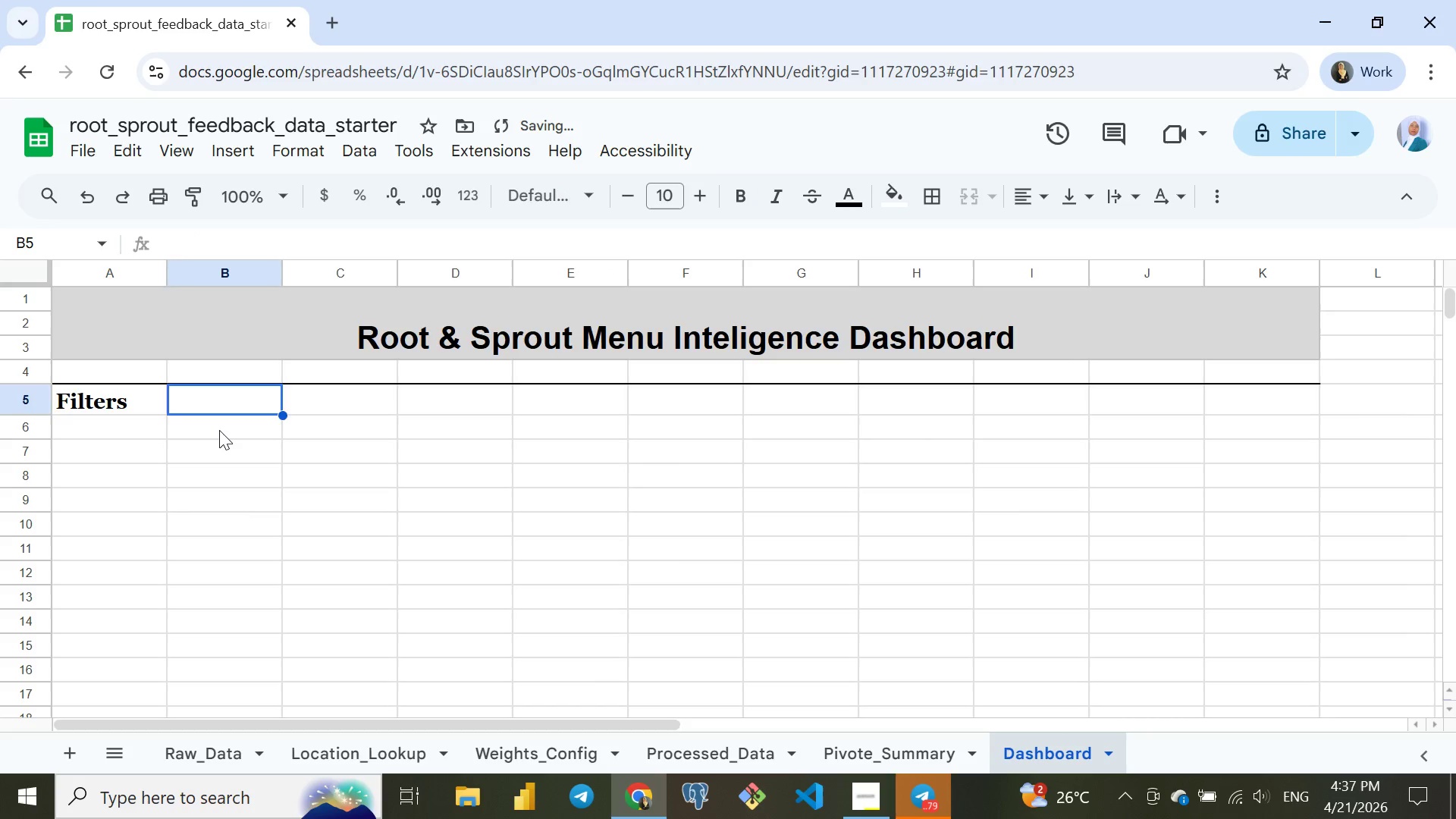 
left_click([219, 430])
 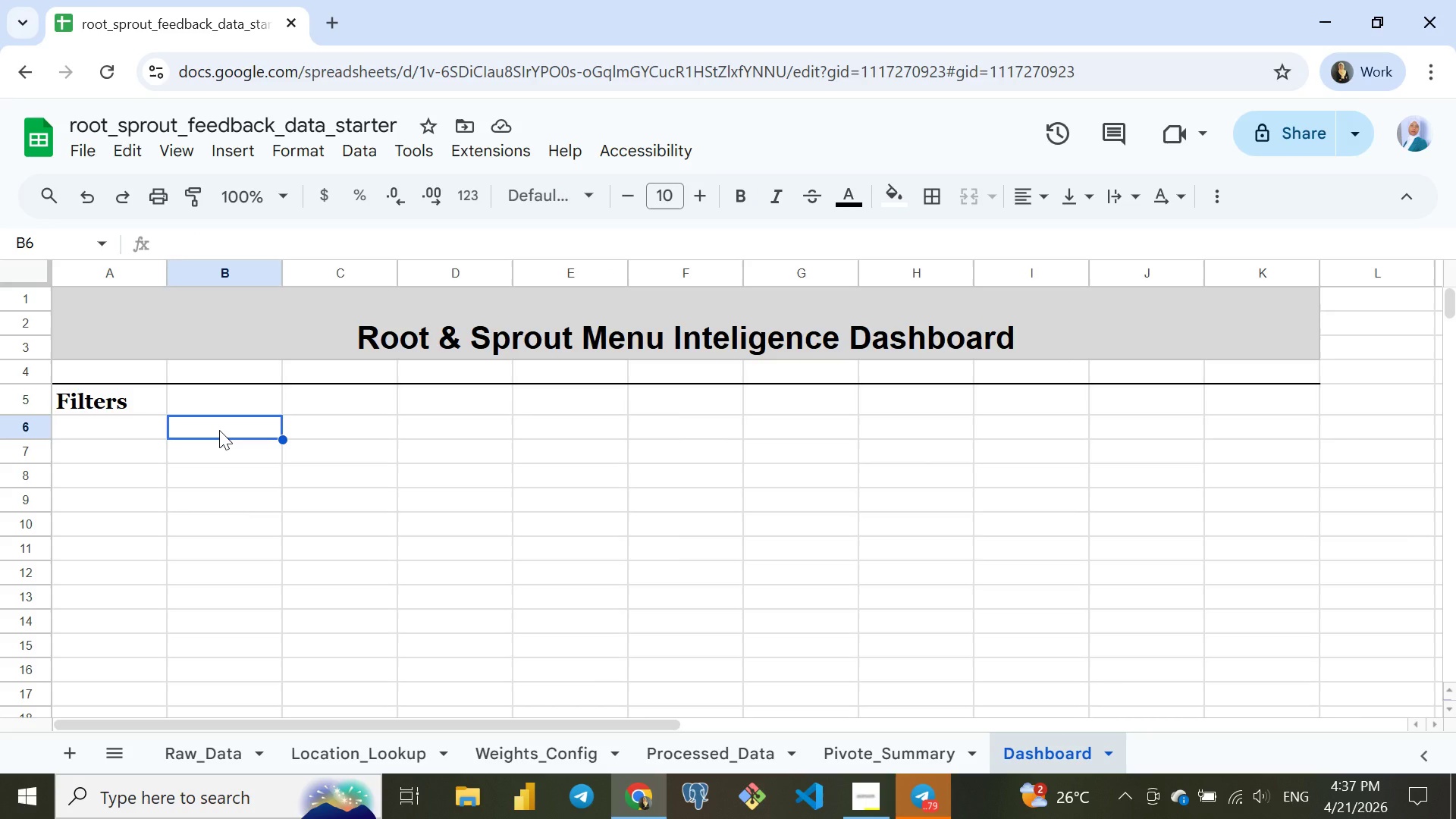 
wait(5.06)
 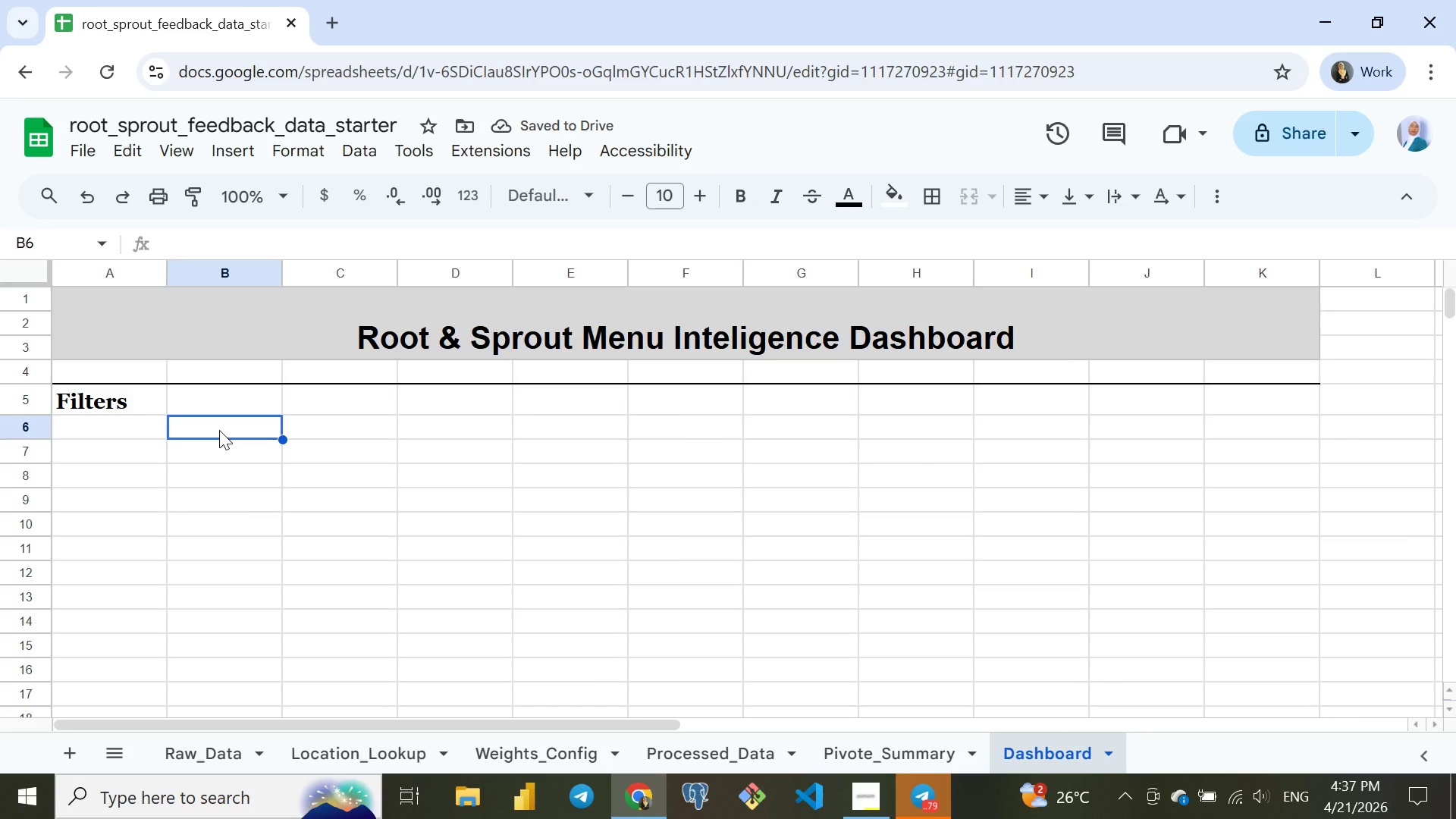 
type(Location)
 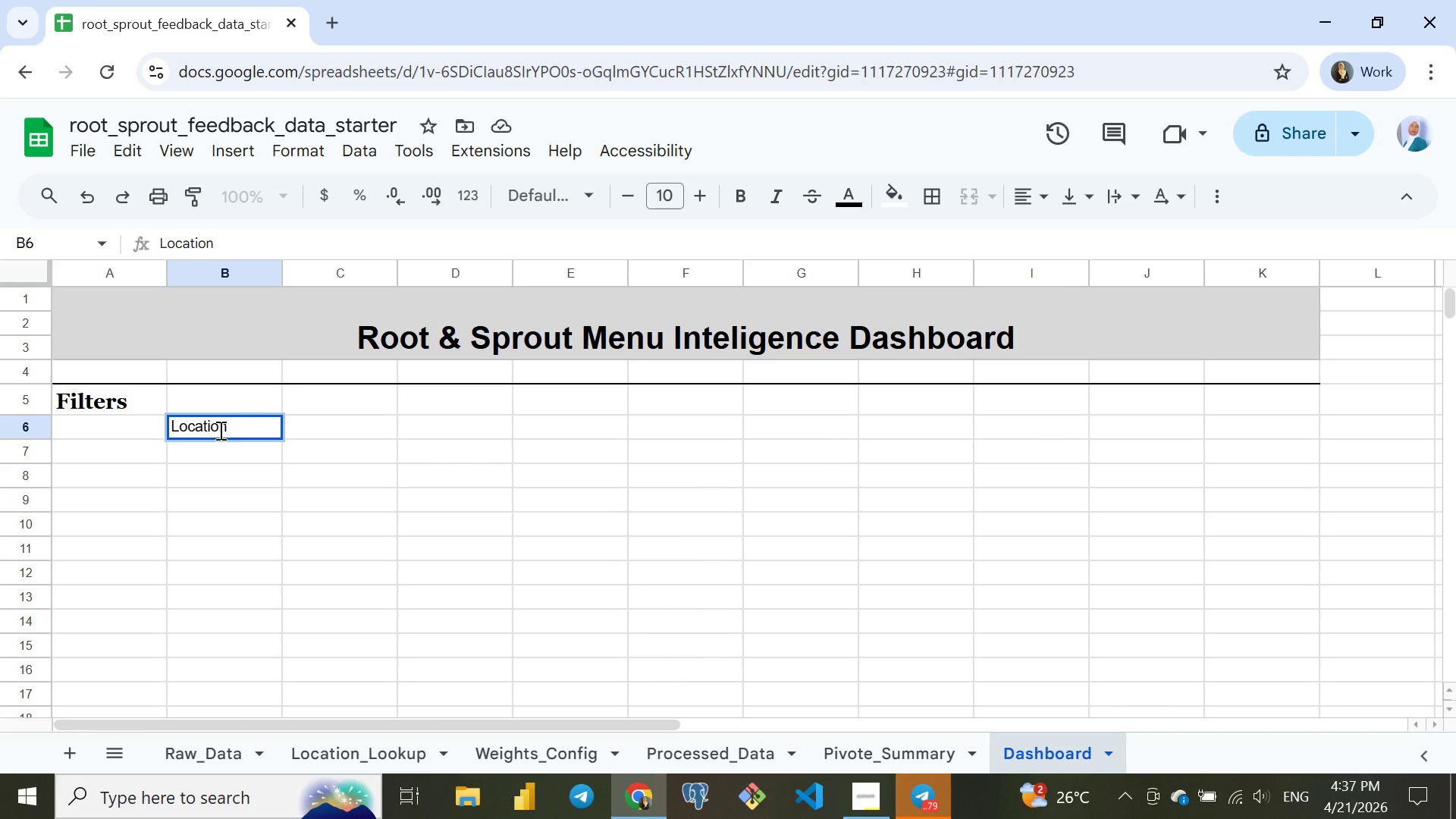 
key(Enter)
 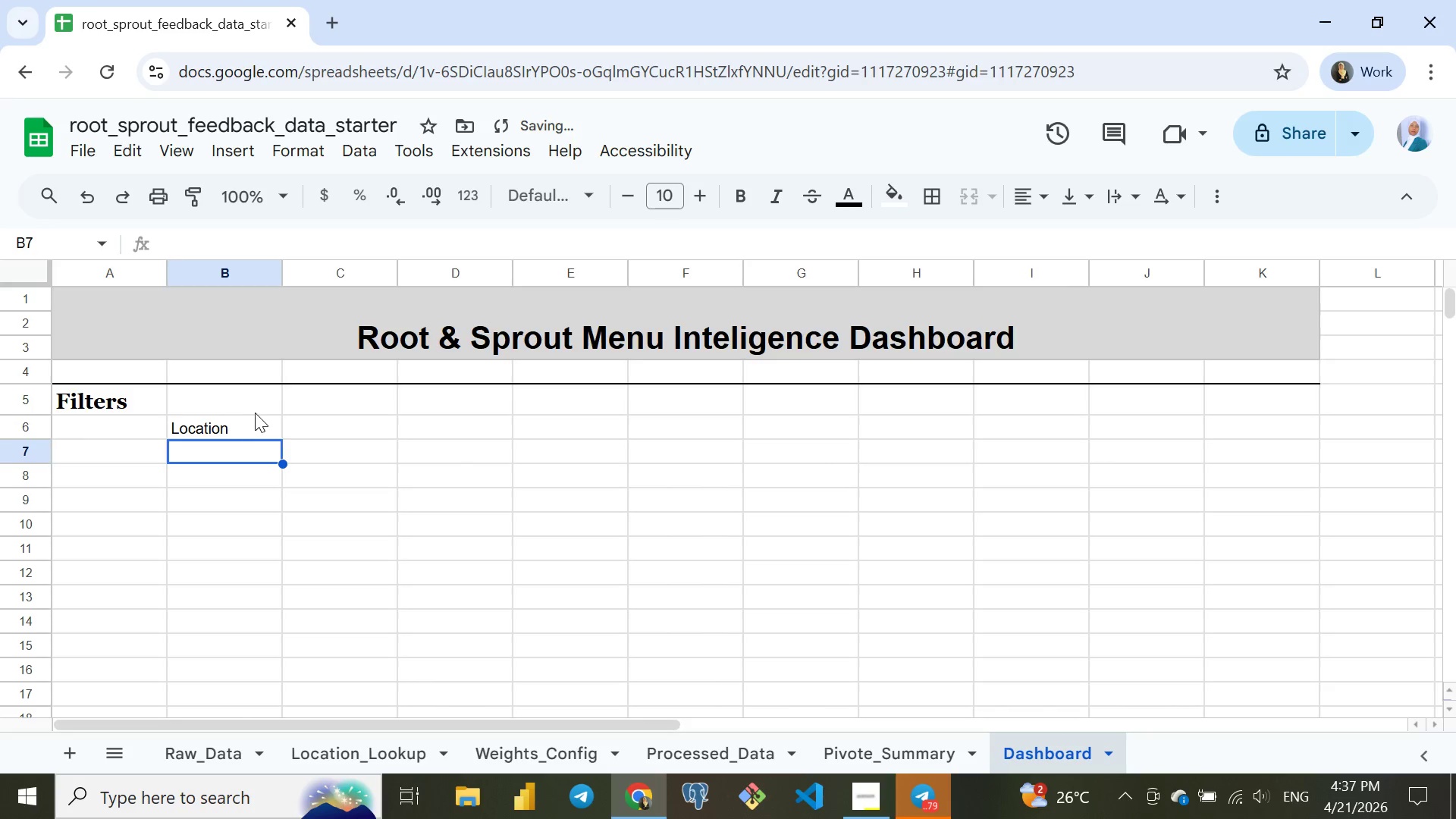 
left_click([252, 429])
 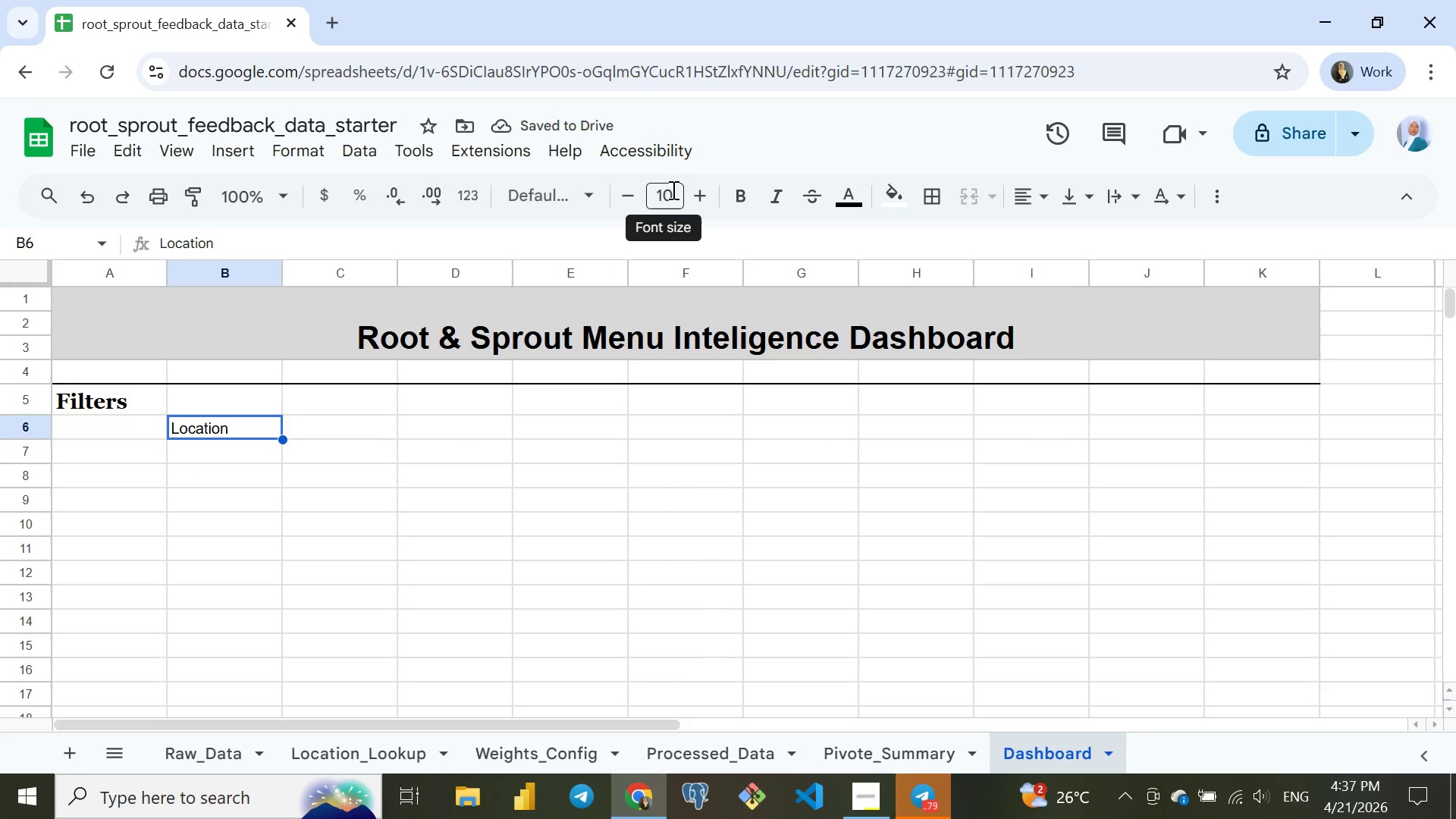 
left_click([749, 194])
 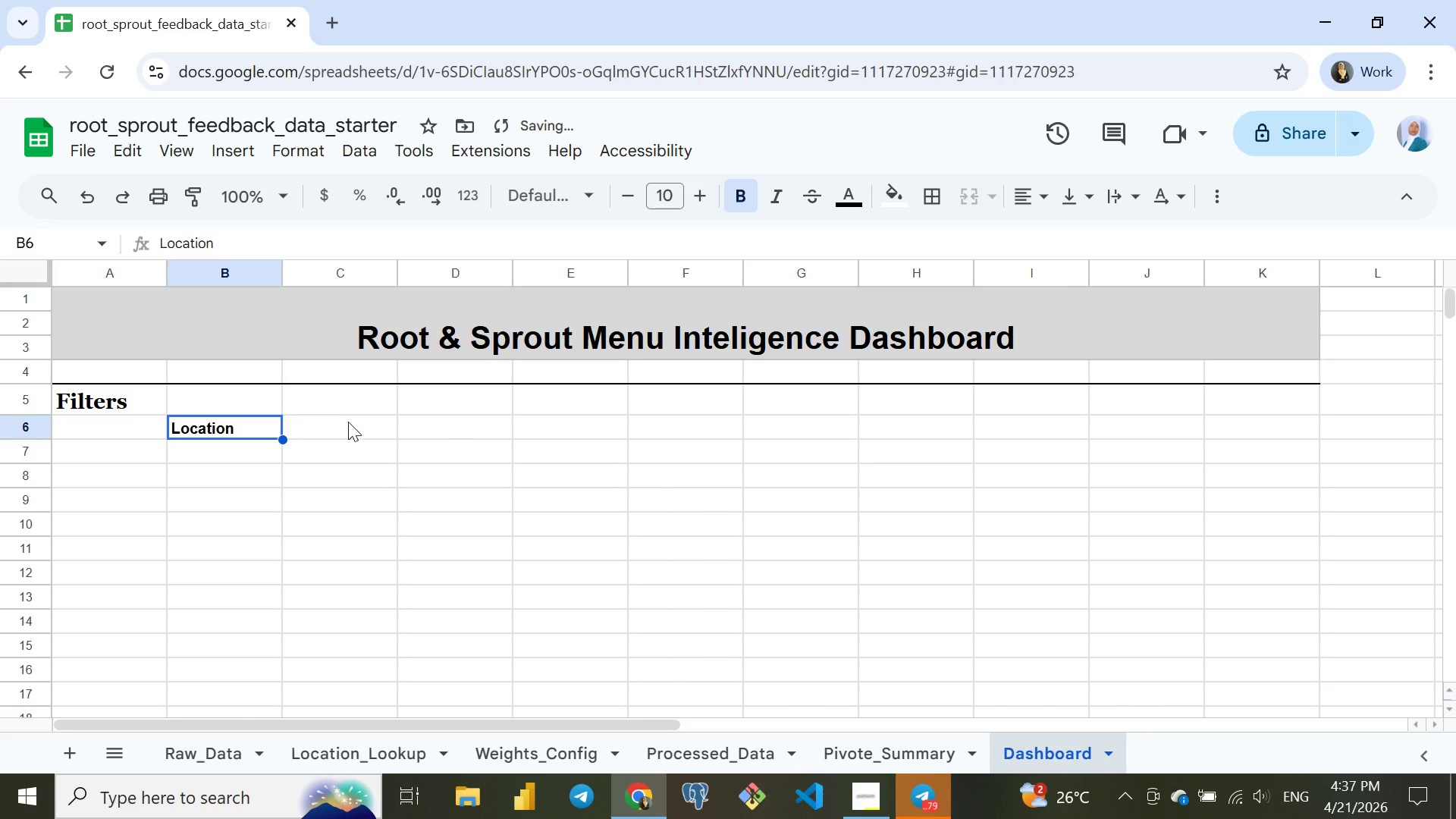 
left_click([348, 425])
 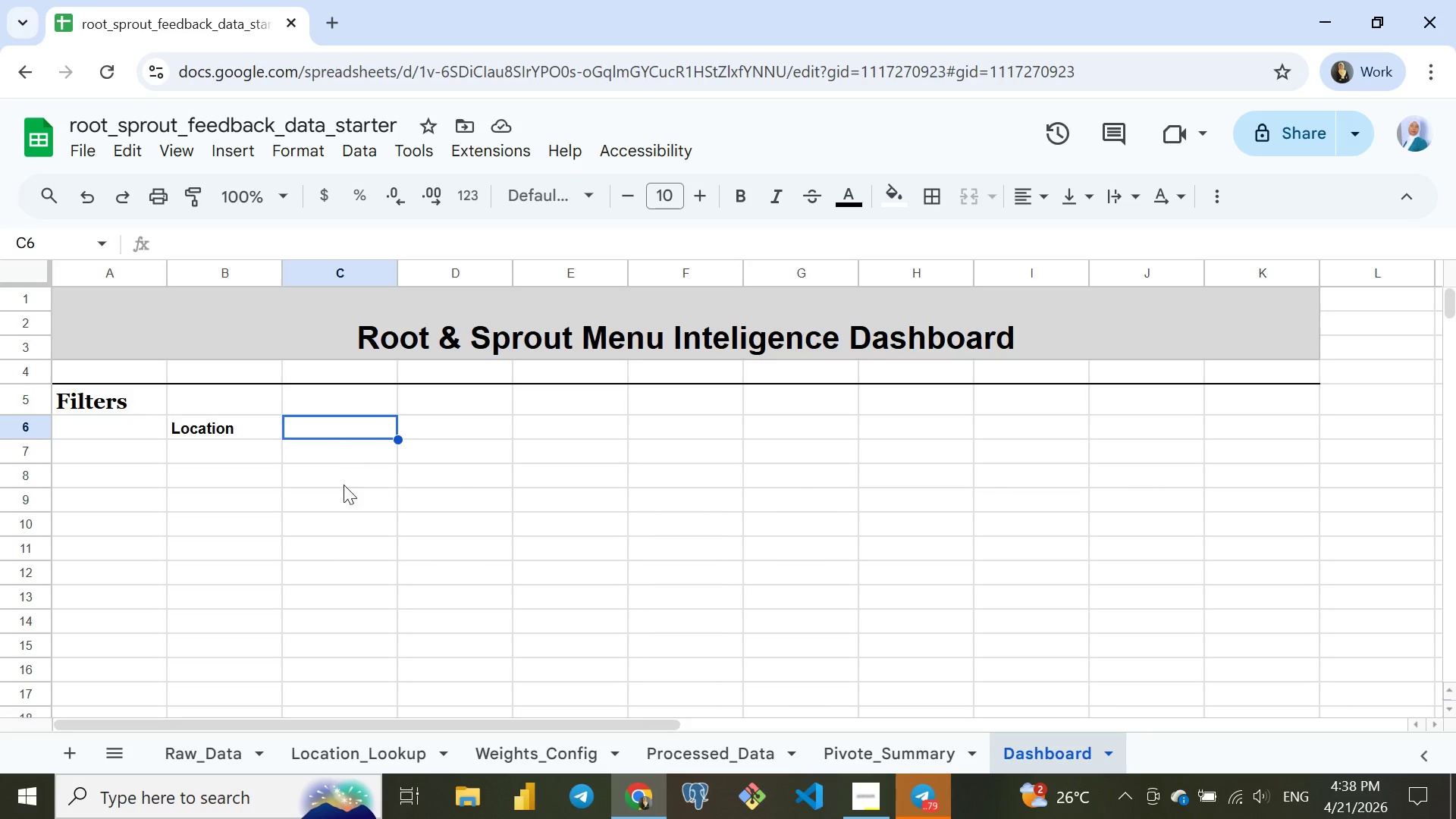 
wait(10.64)
 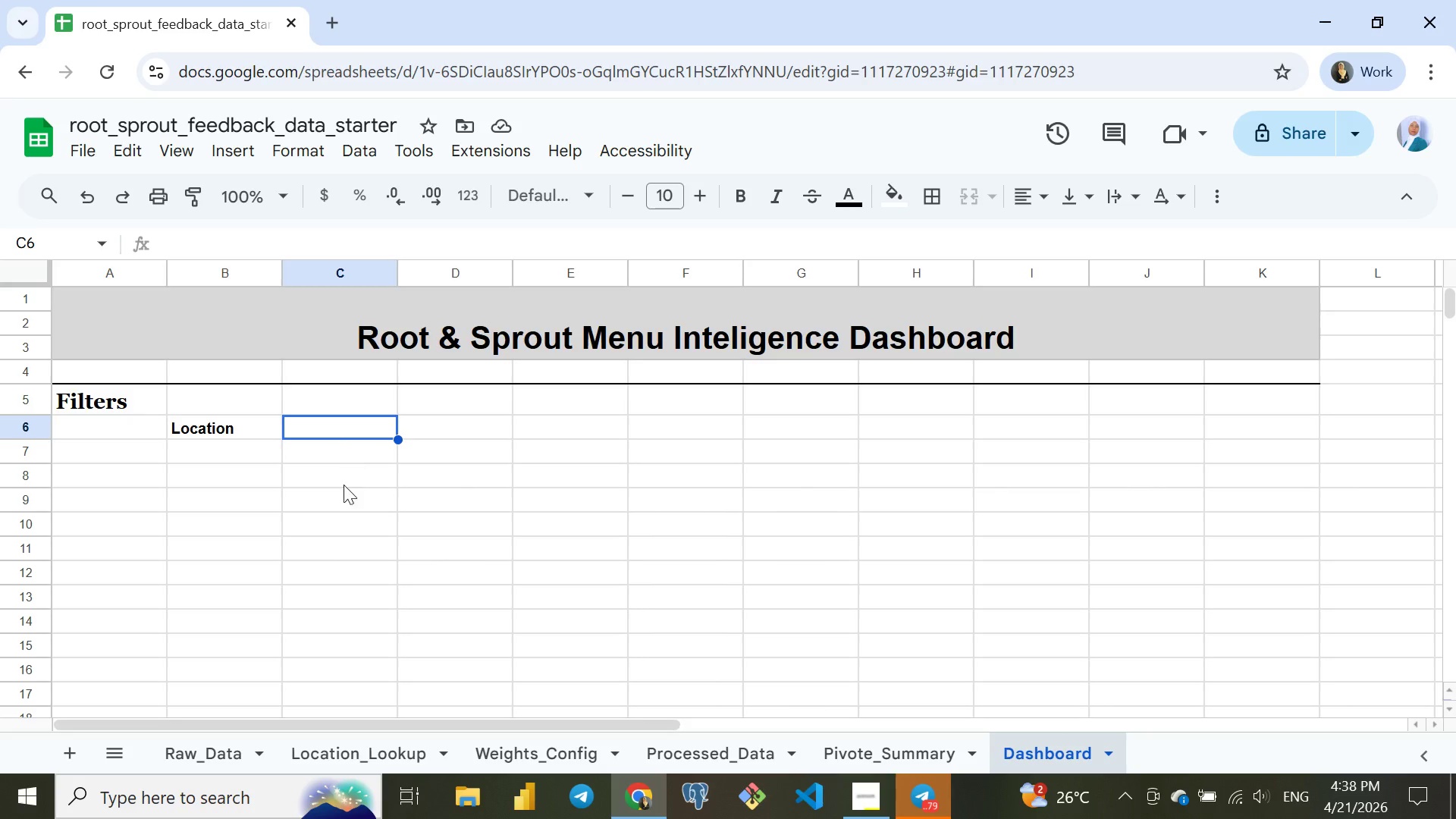 
scroll: coordinate [293, 602], scroll_direction: up, amount: 5.0
 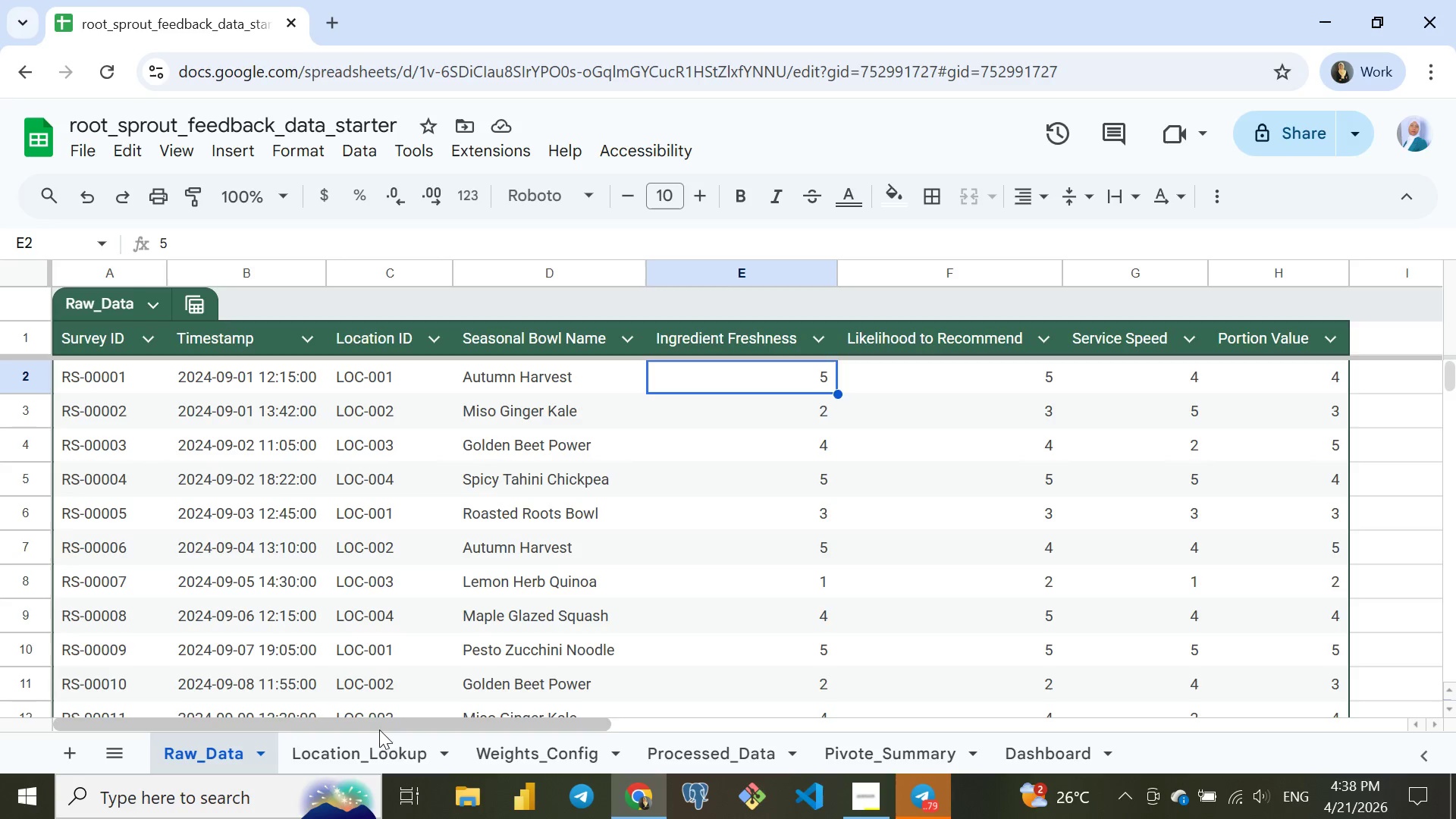 
left_click([342, 742])
 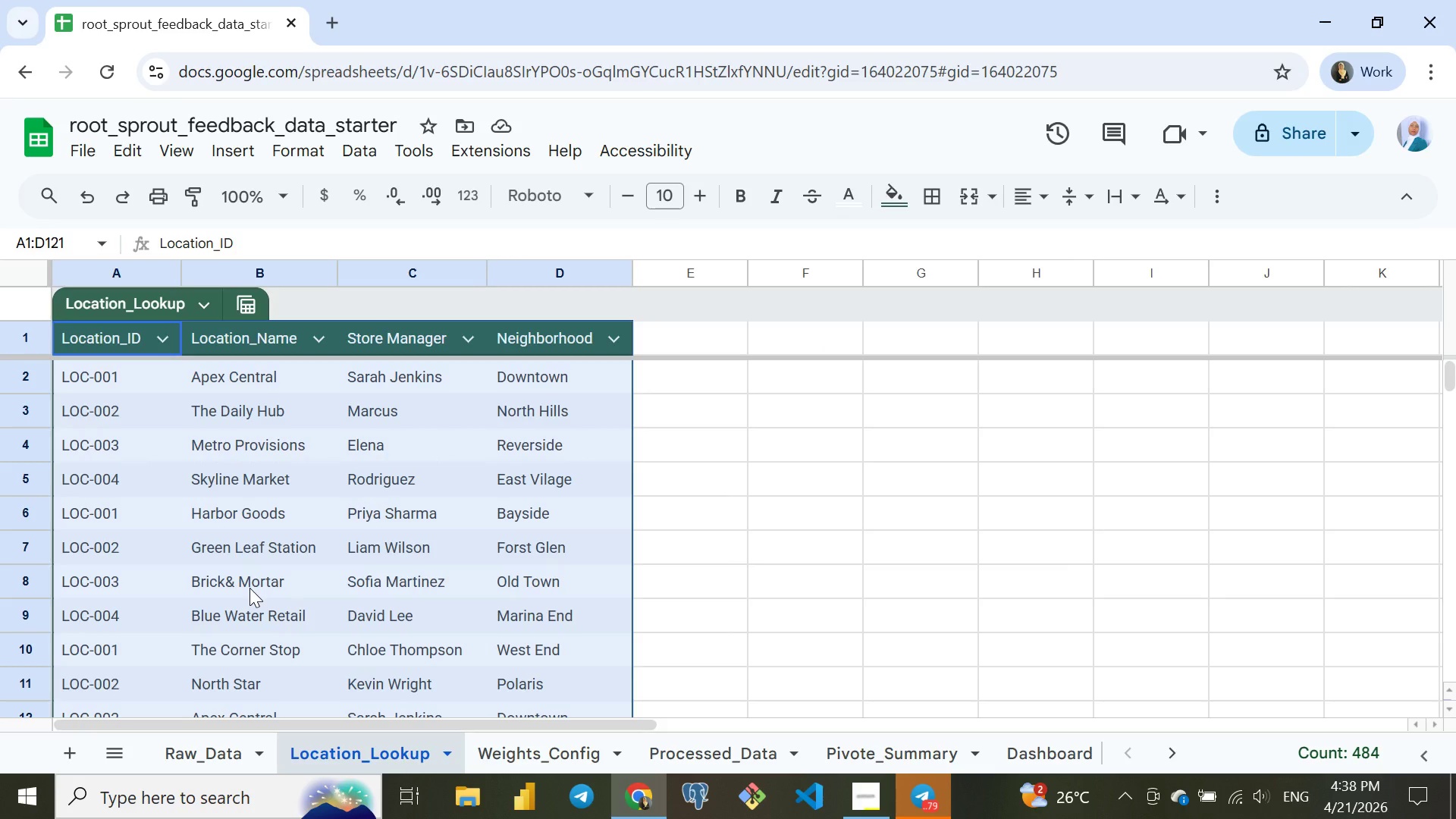 
scroll: coordinate [249, 588], scroll_direction: down, amount: 3.0
 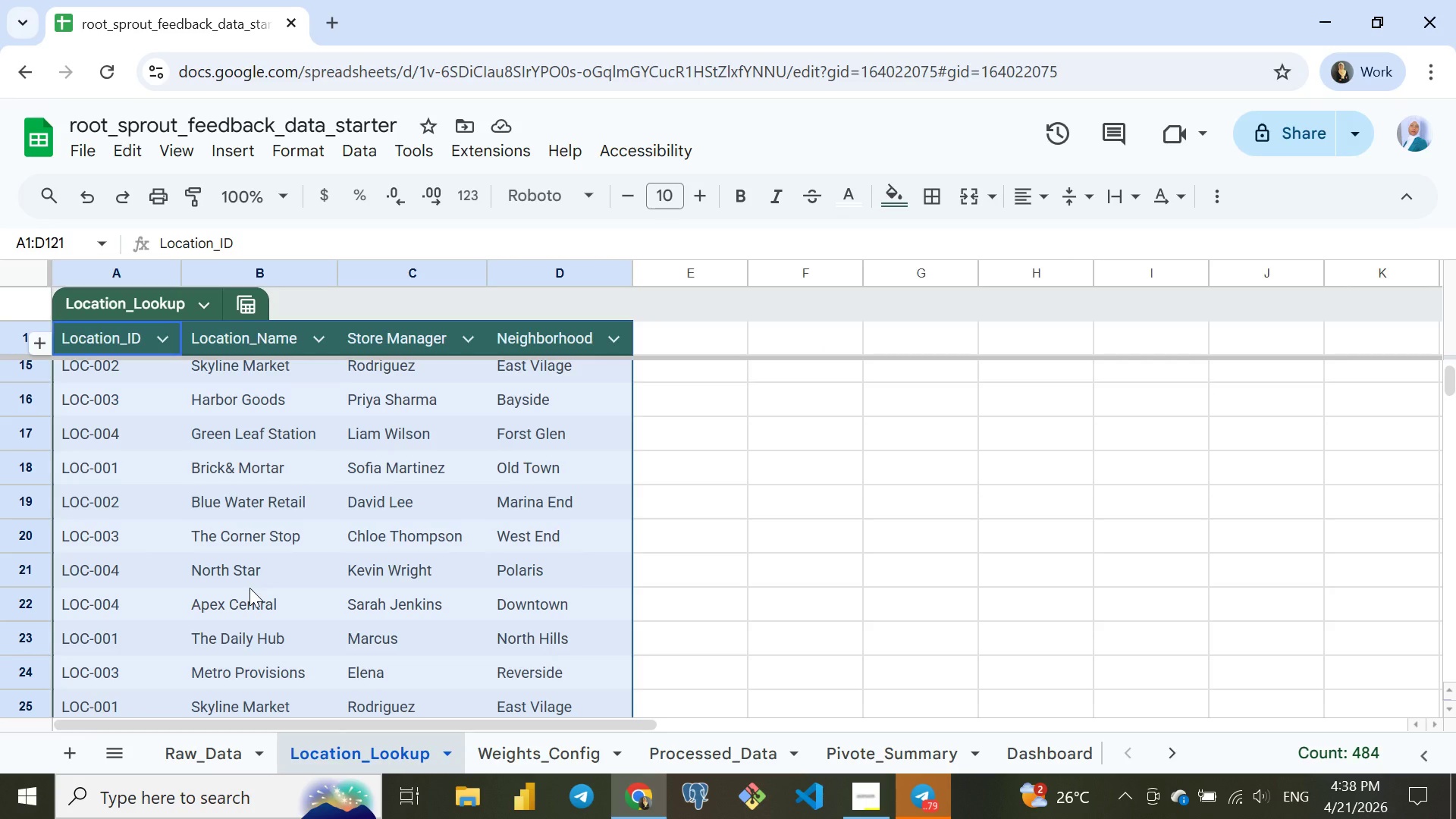 
scroll: coordinate [541, 560], scroll_direction: up, amount: 4.0
 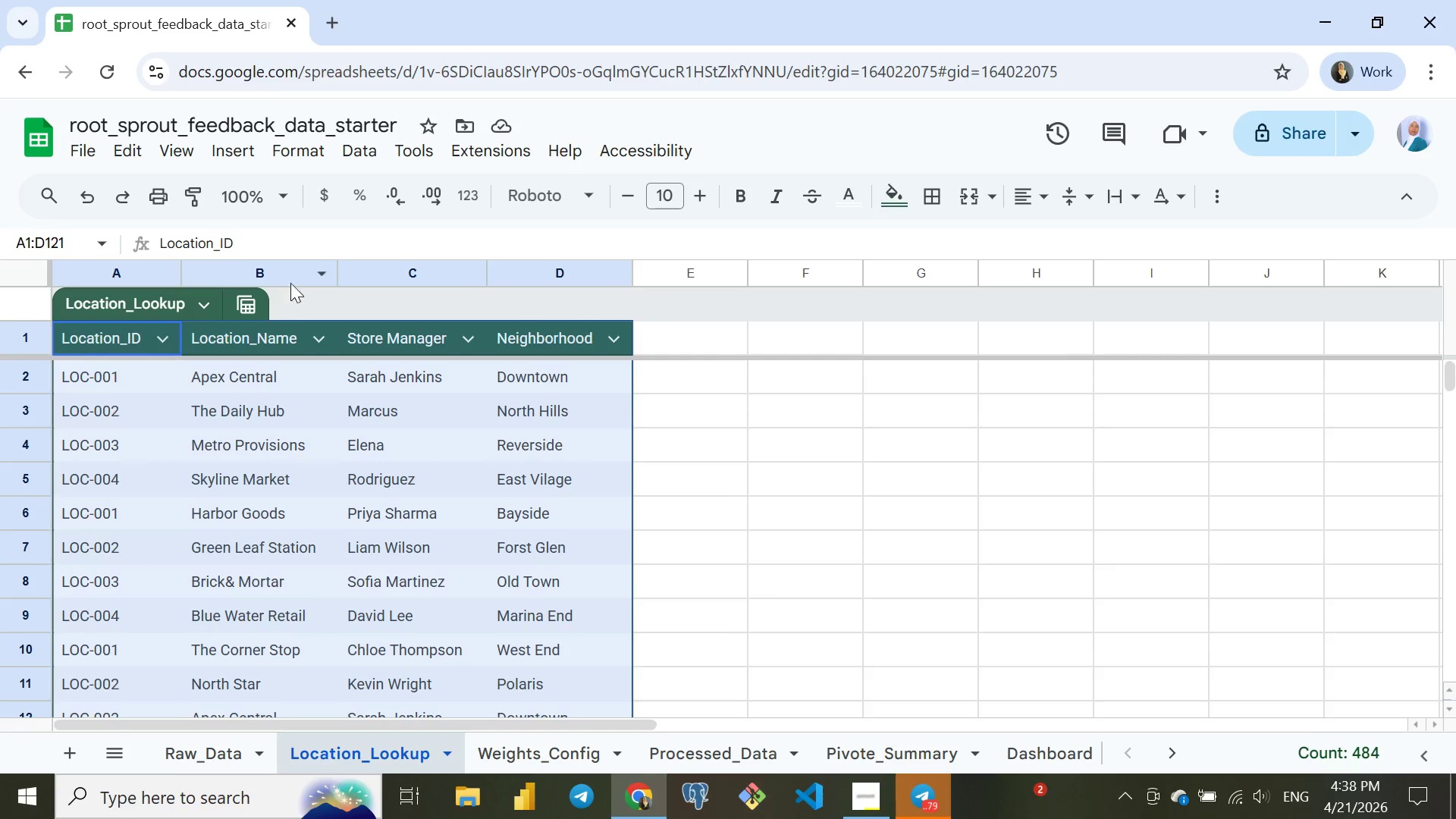 
left_click([293, 270])
 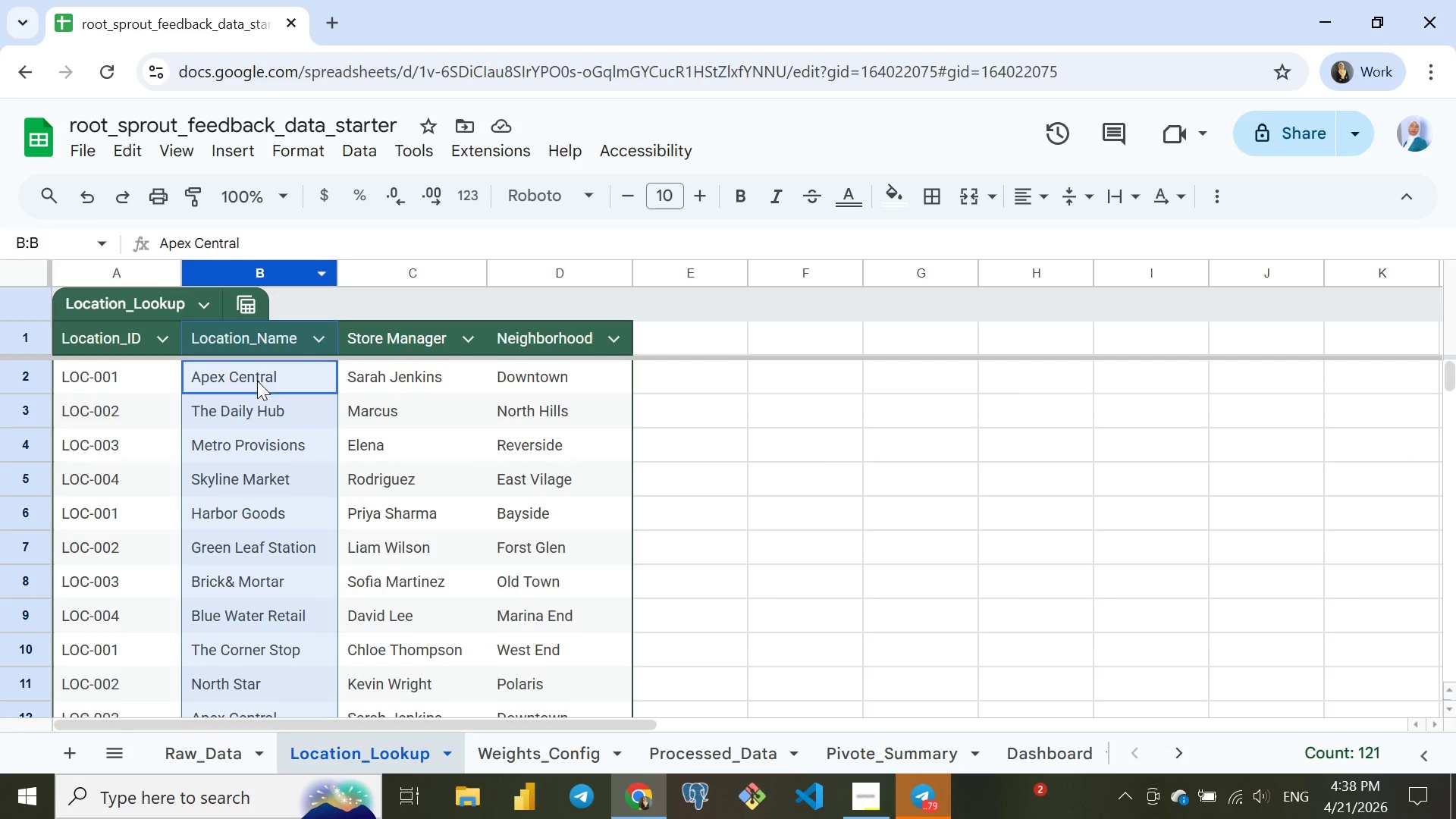 
left_click([257, 381])
 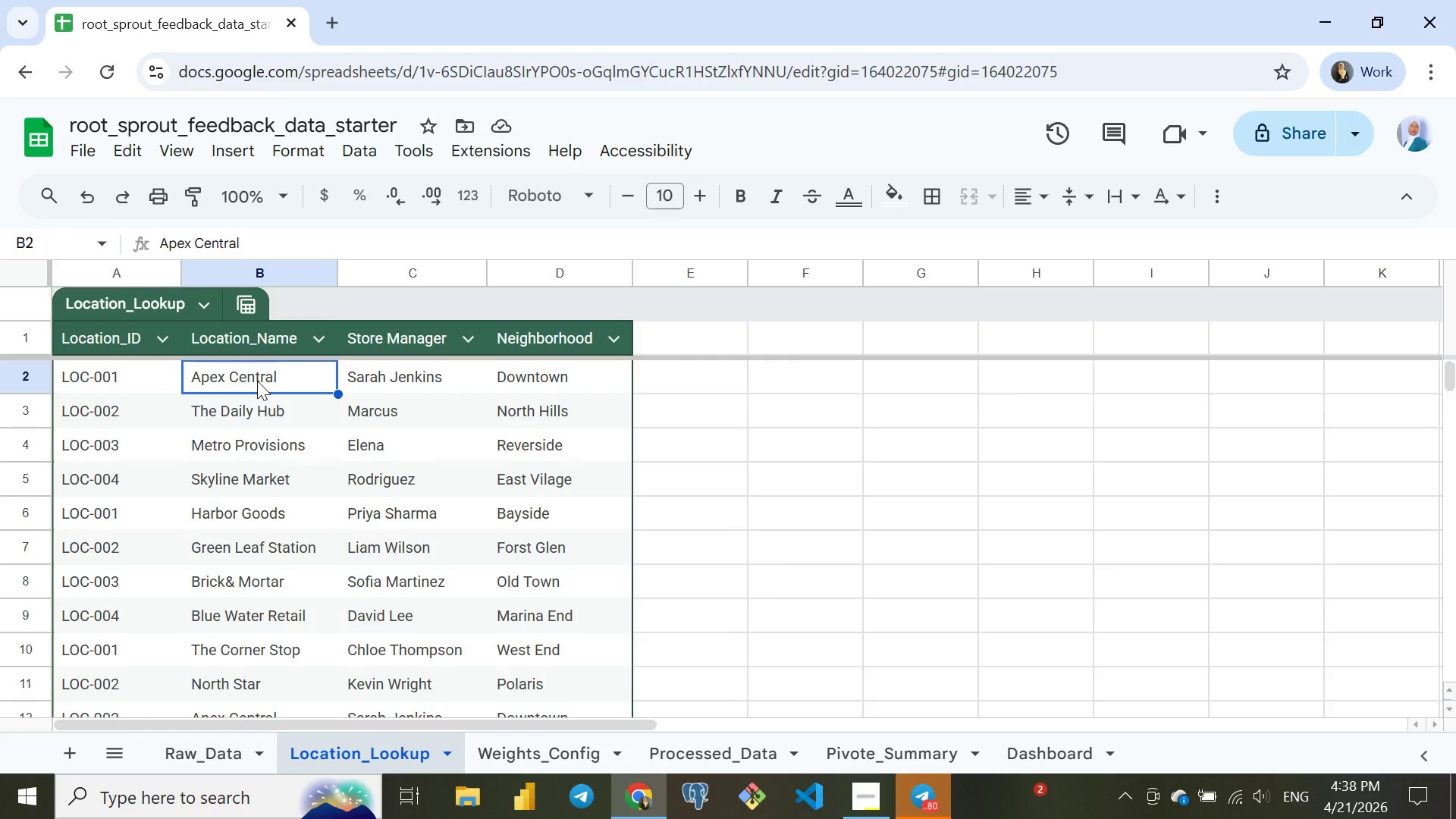 
key(Control+Shift+ArrowDown)
 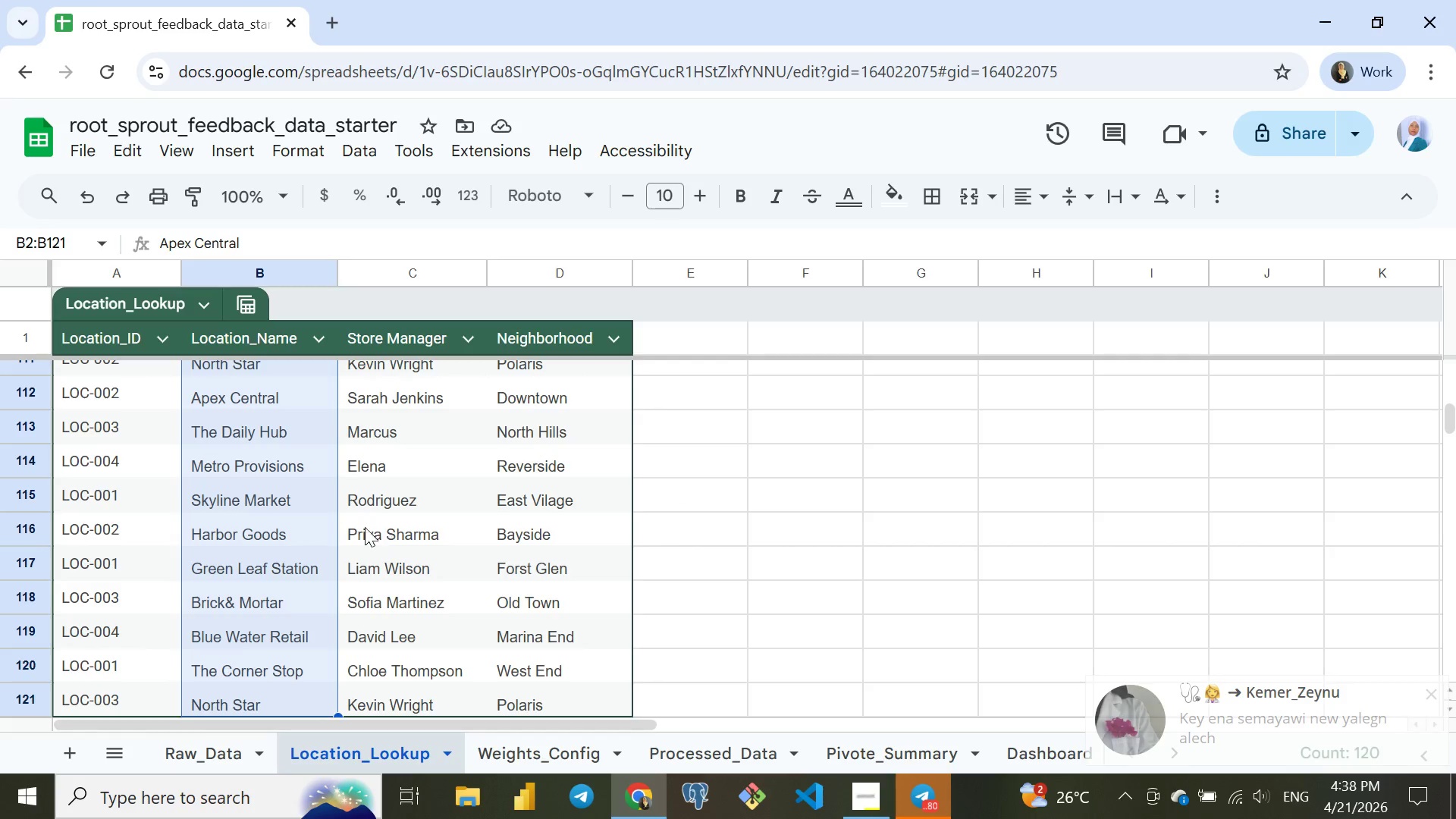 
wait(7.78)
 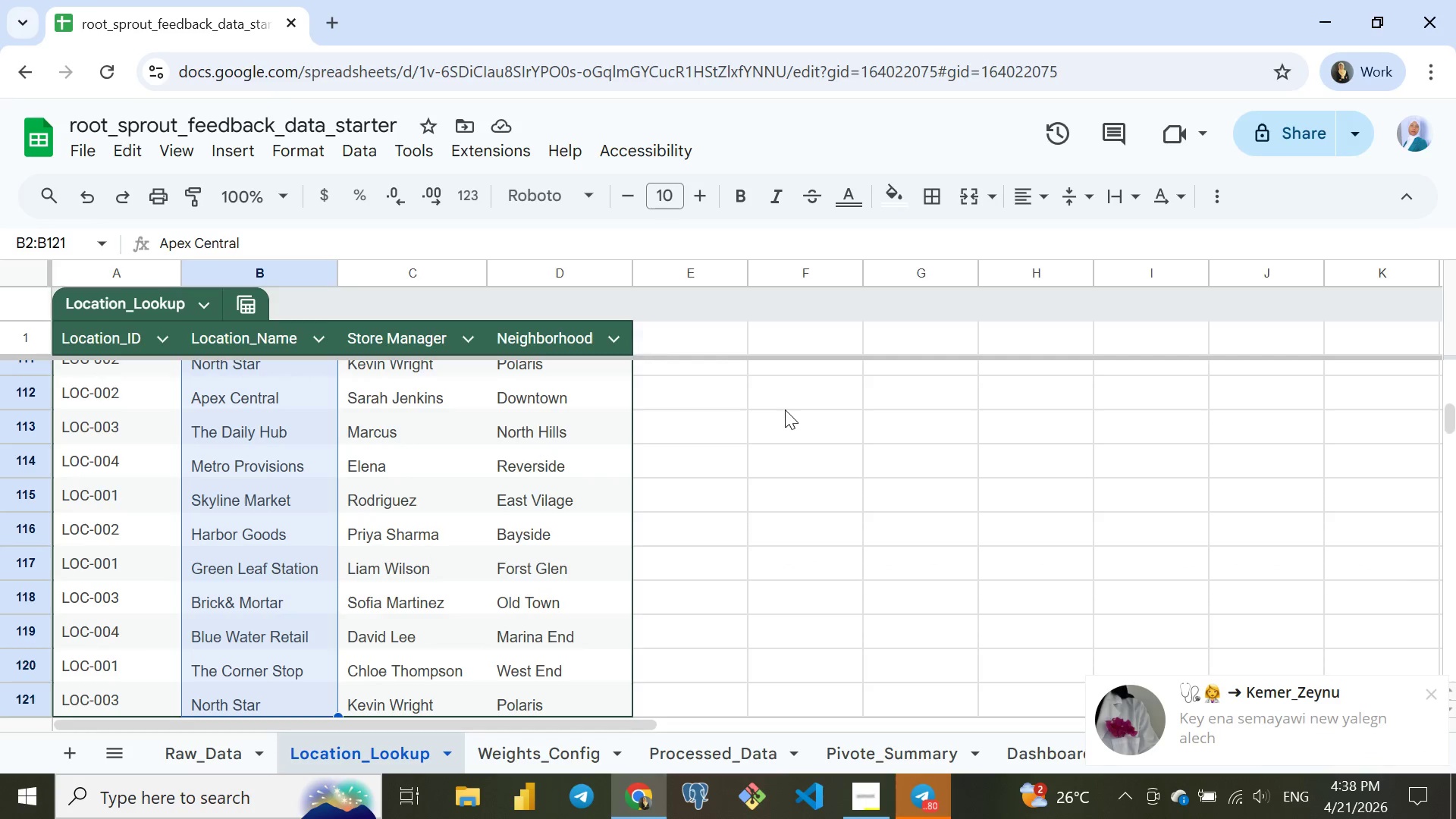 
left_click([233, 158])
 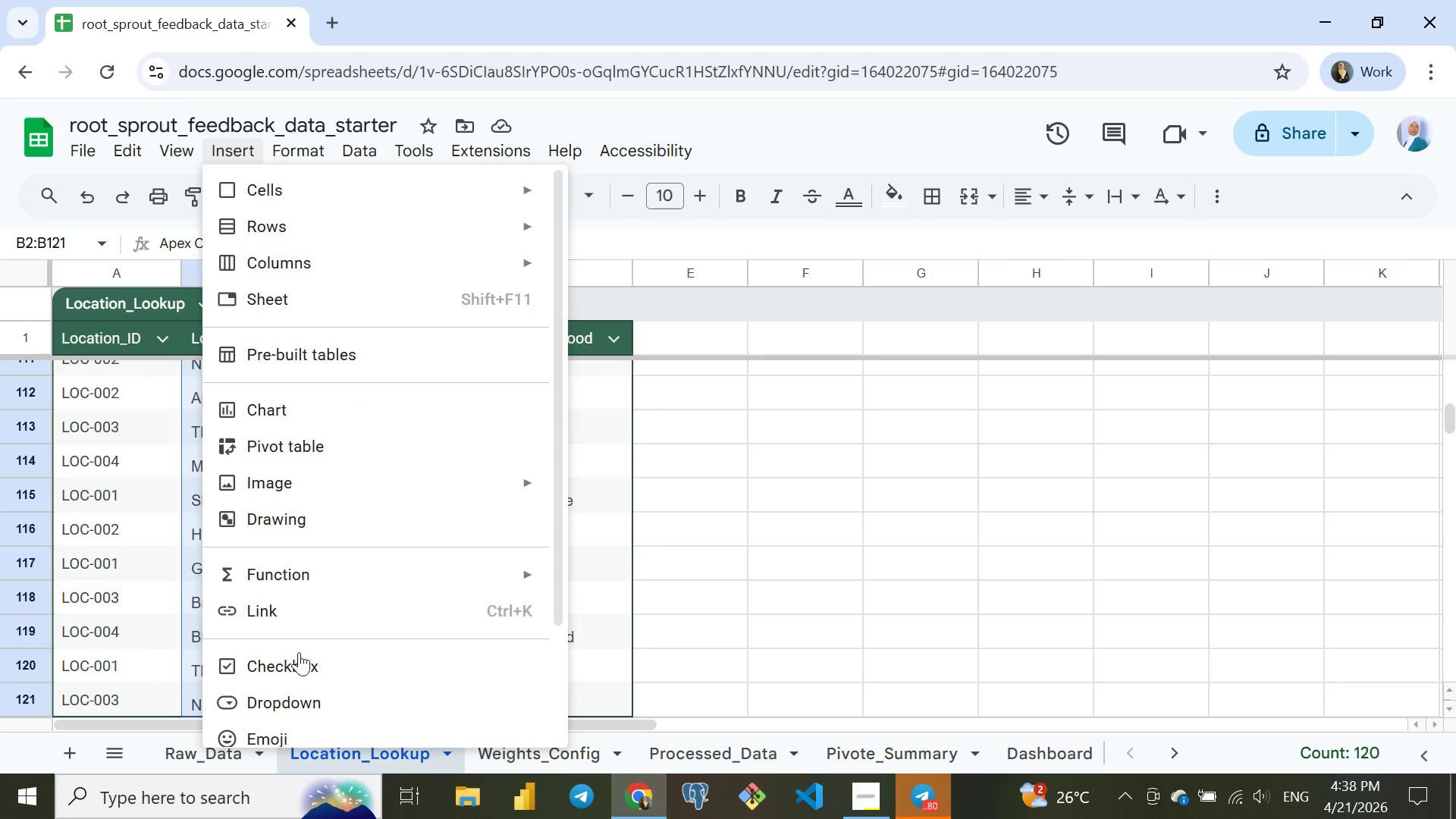 
left_click([306, 696])
 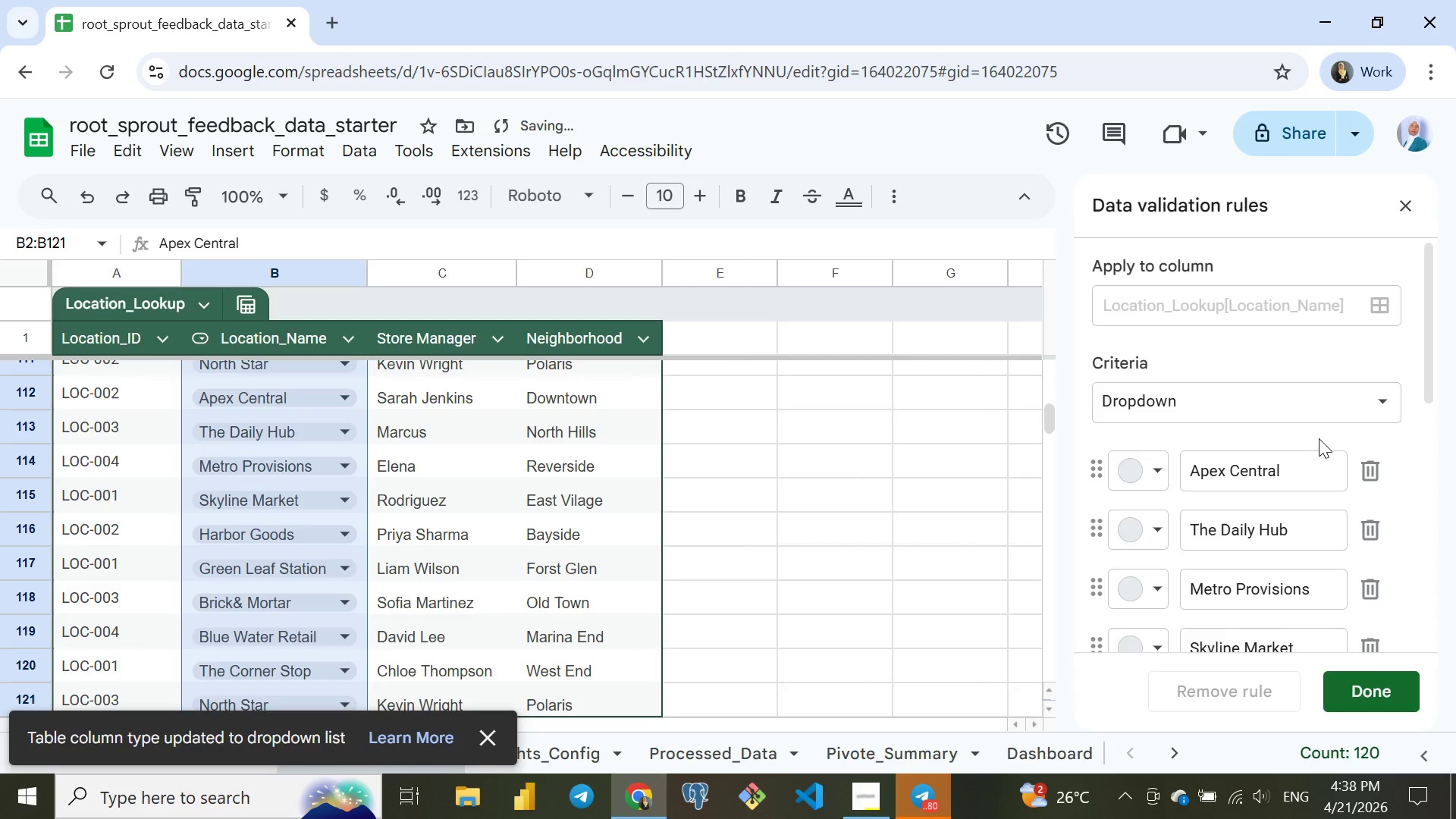 
scroll: coordinate [1217, 577], scroll_direction: down, amount: 5.0
 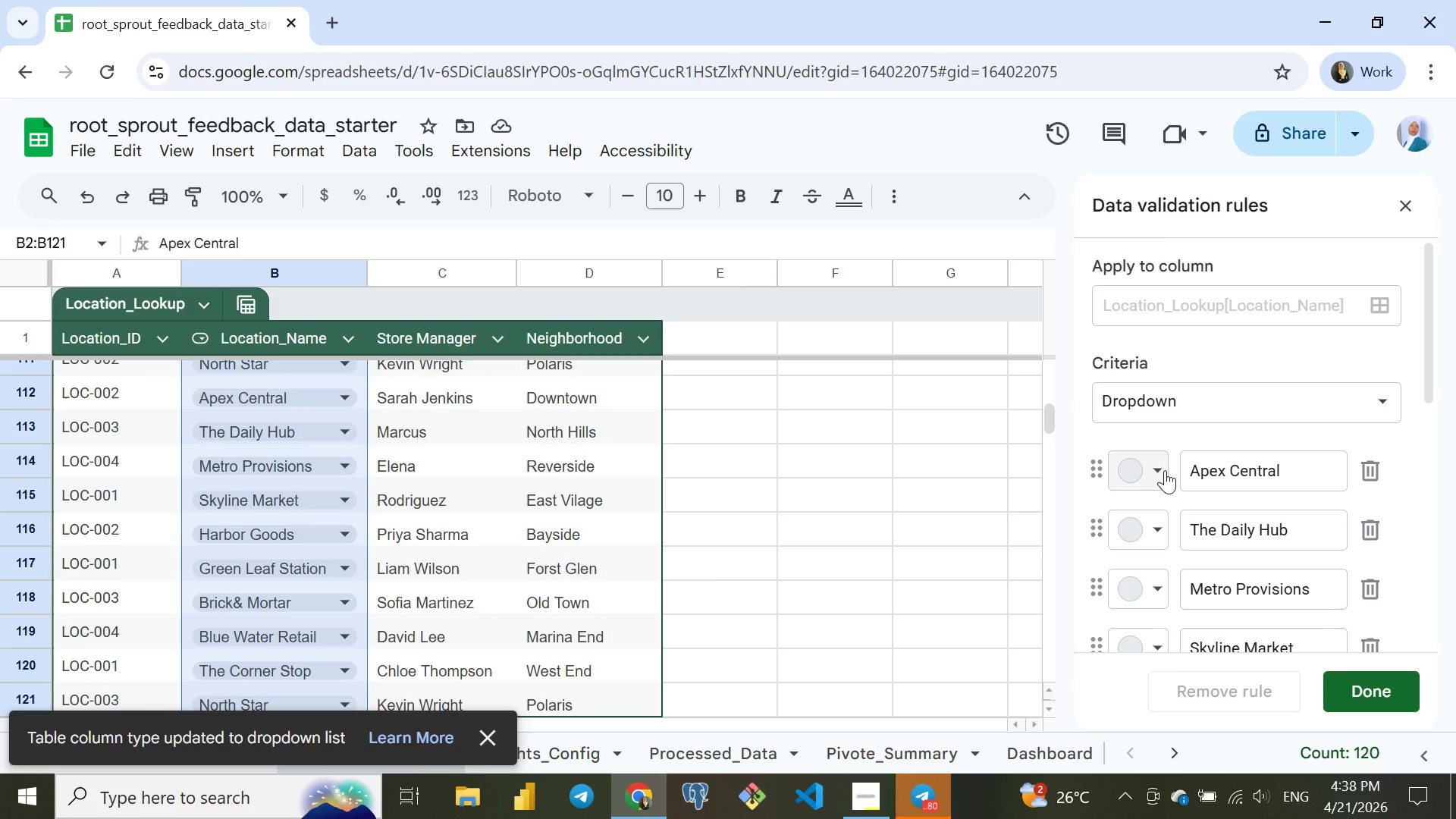 
left_click([1159, 466])
 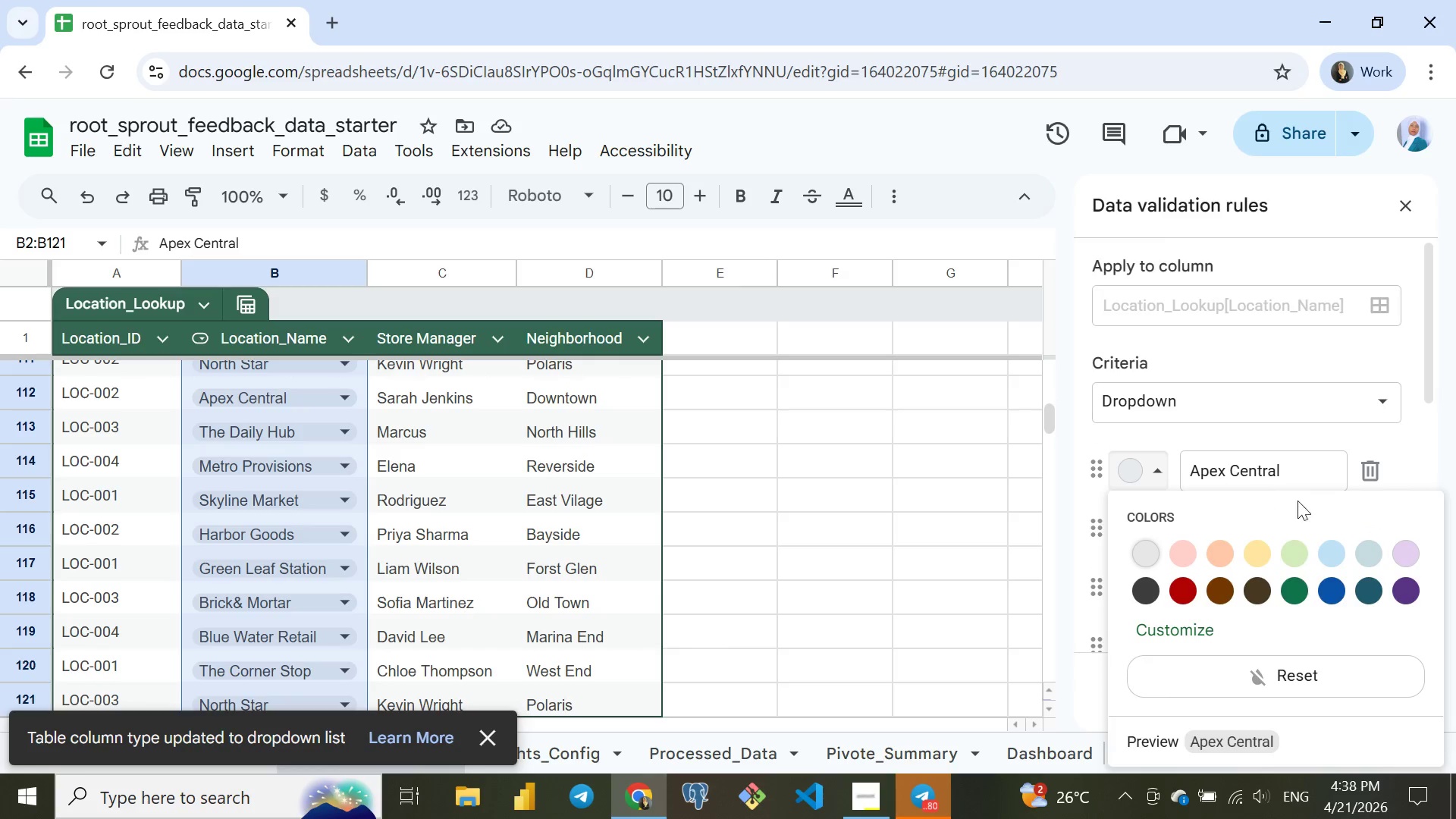 
wait(5.44)
 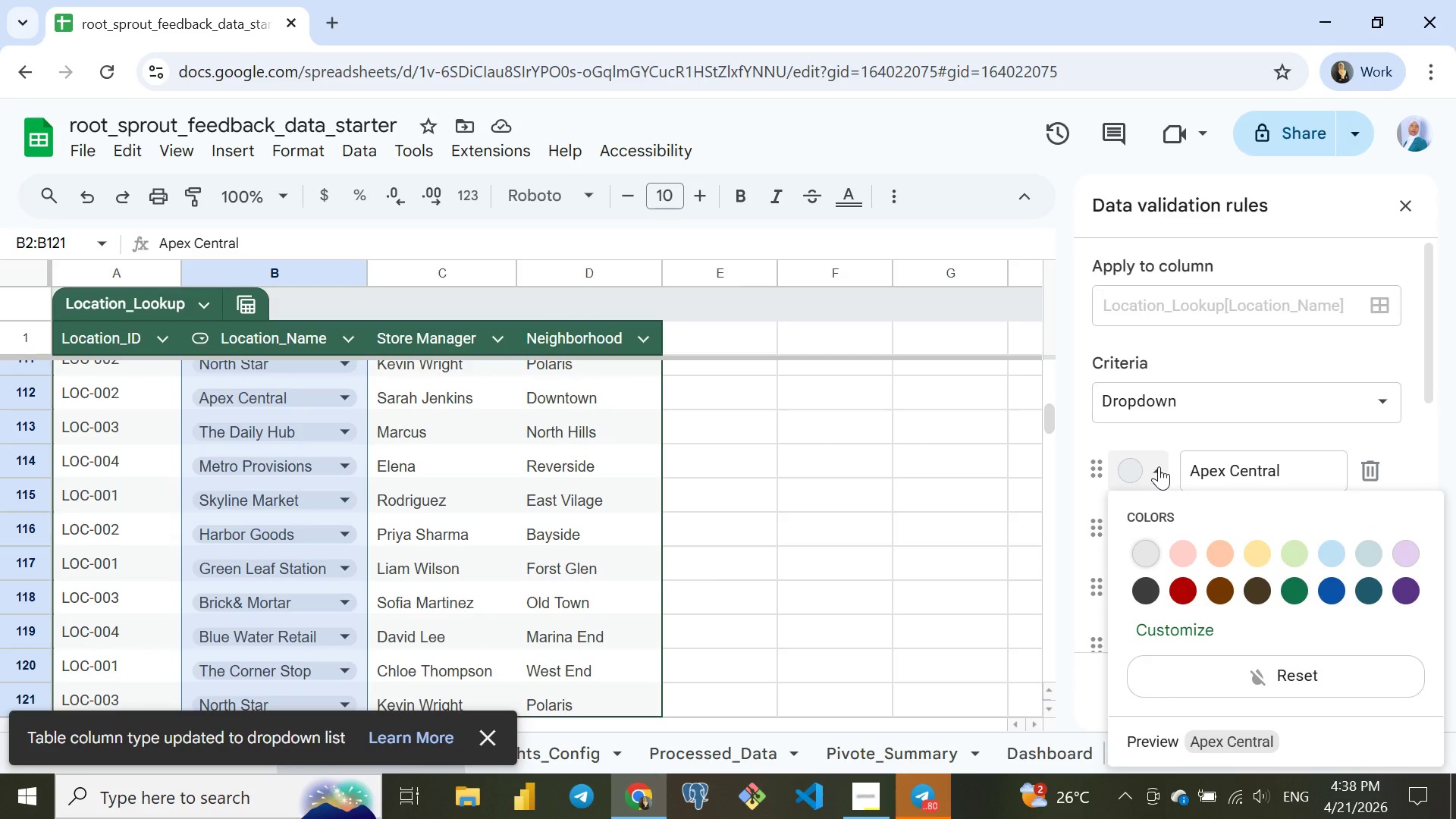 
left_click([1294, 542])
 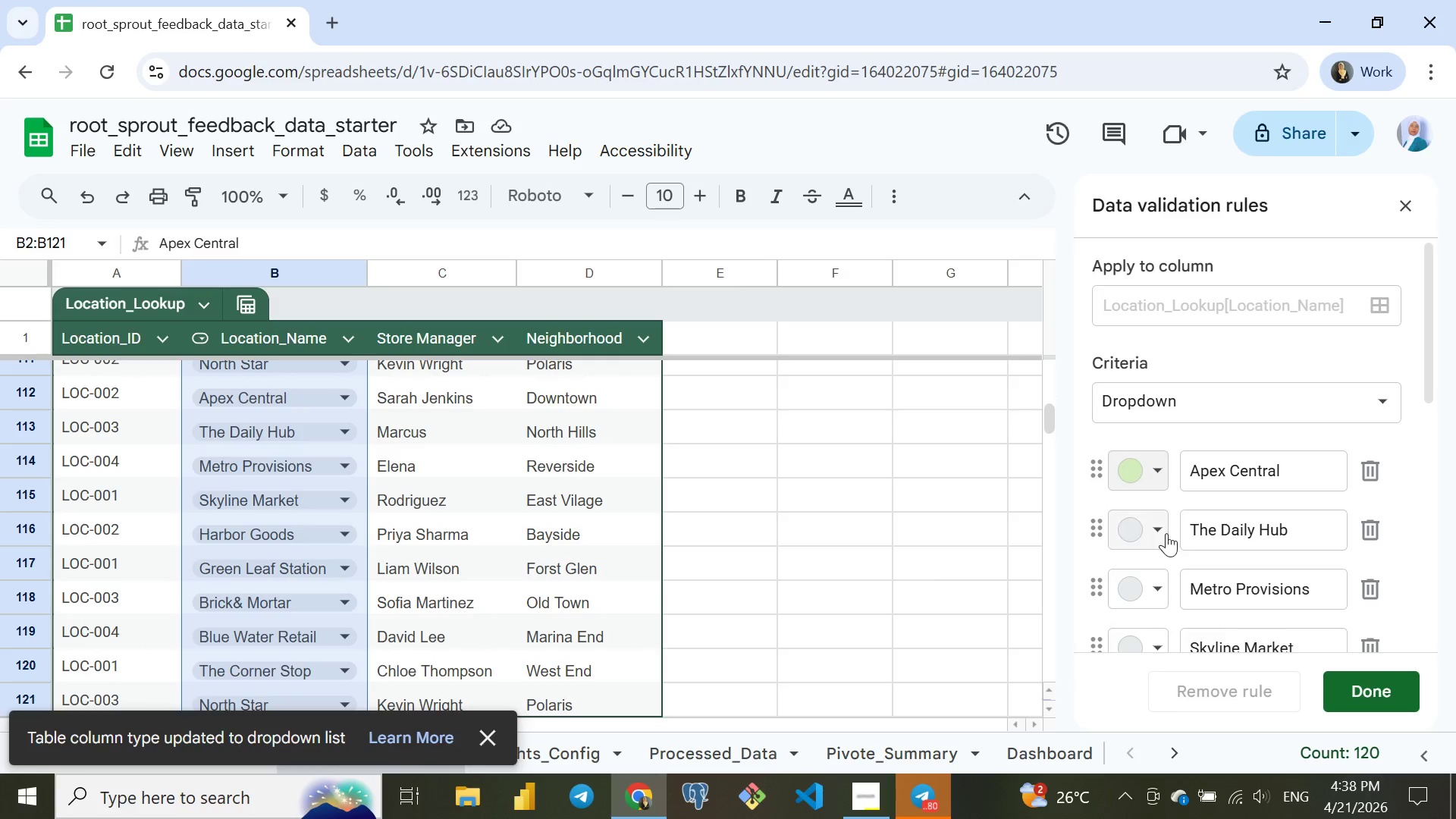 
left_click([1166, 533])
 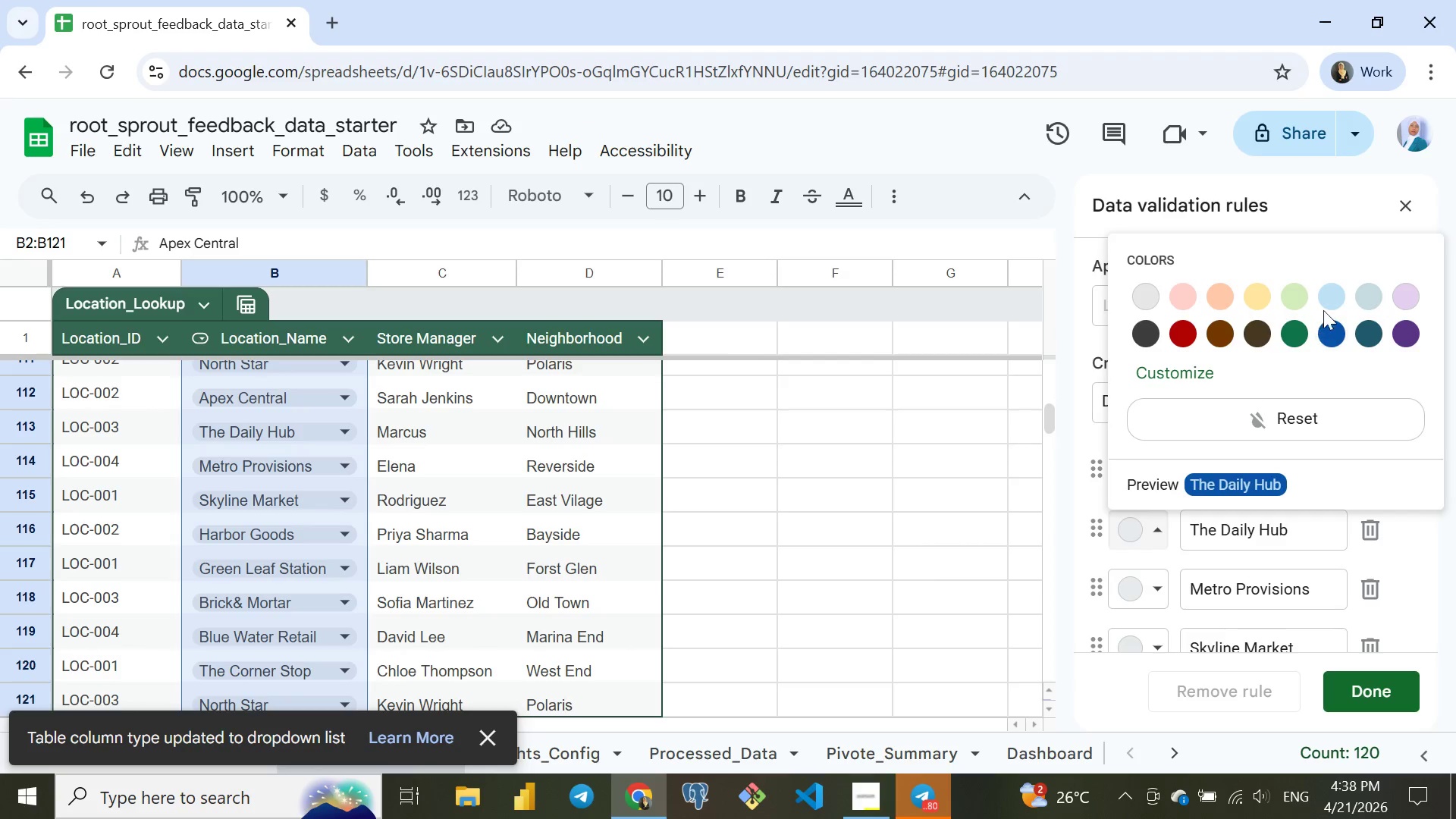 
left_click([1338, 290])
 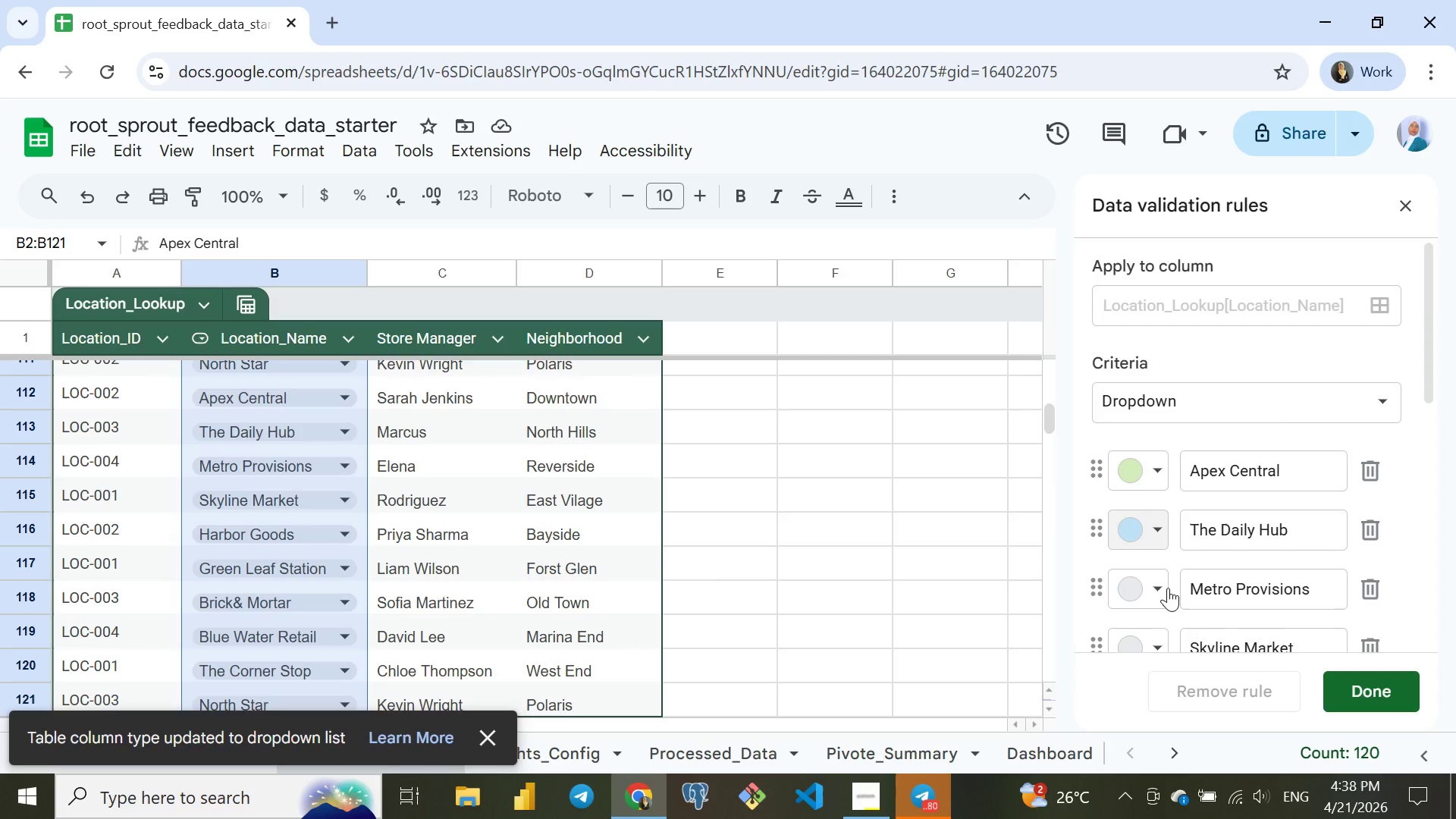 
left_click([1157, 591])
 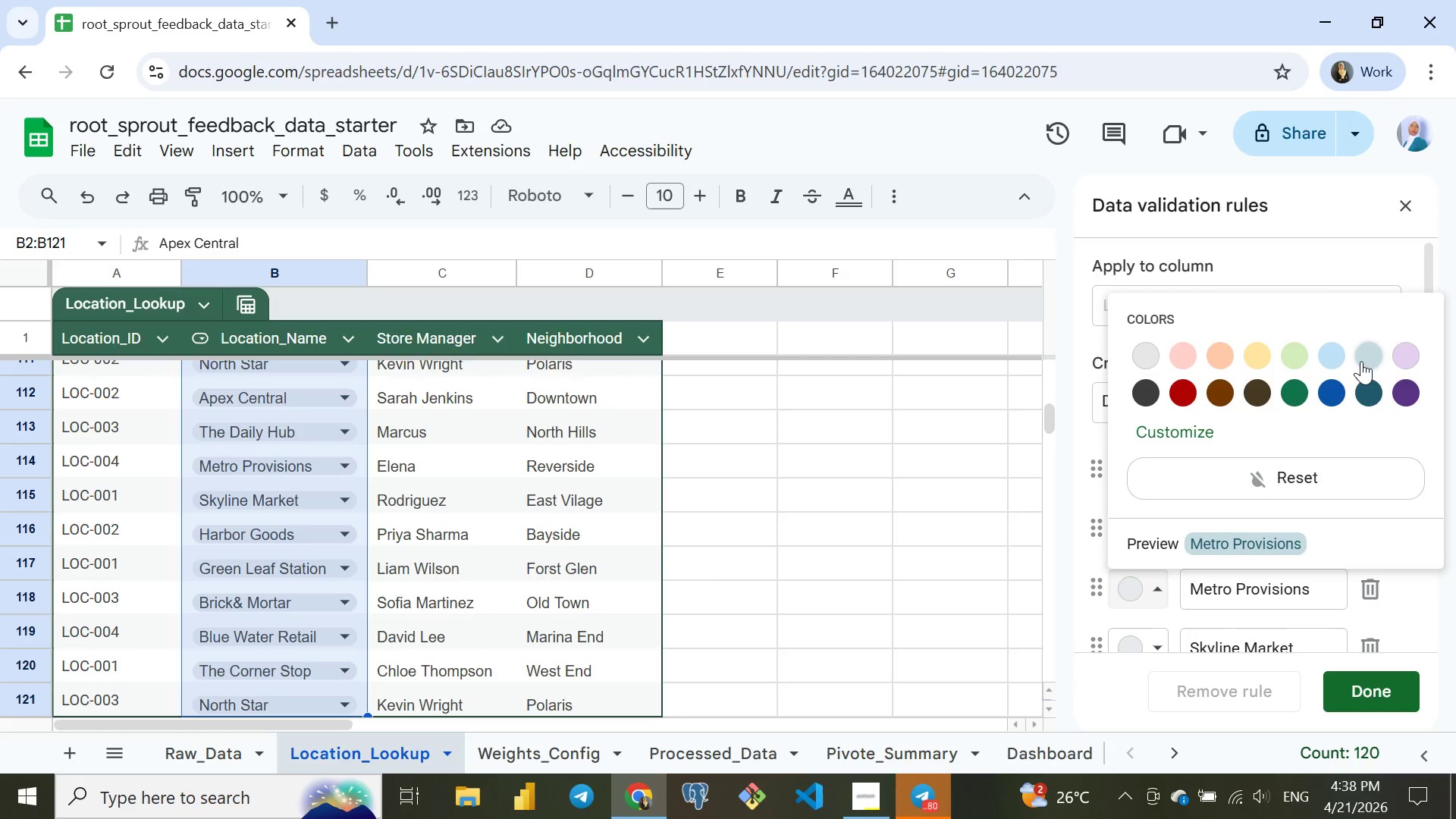 
left_click([1411, 362])
 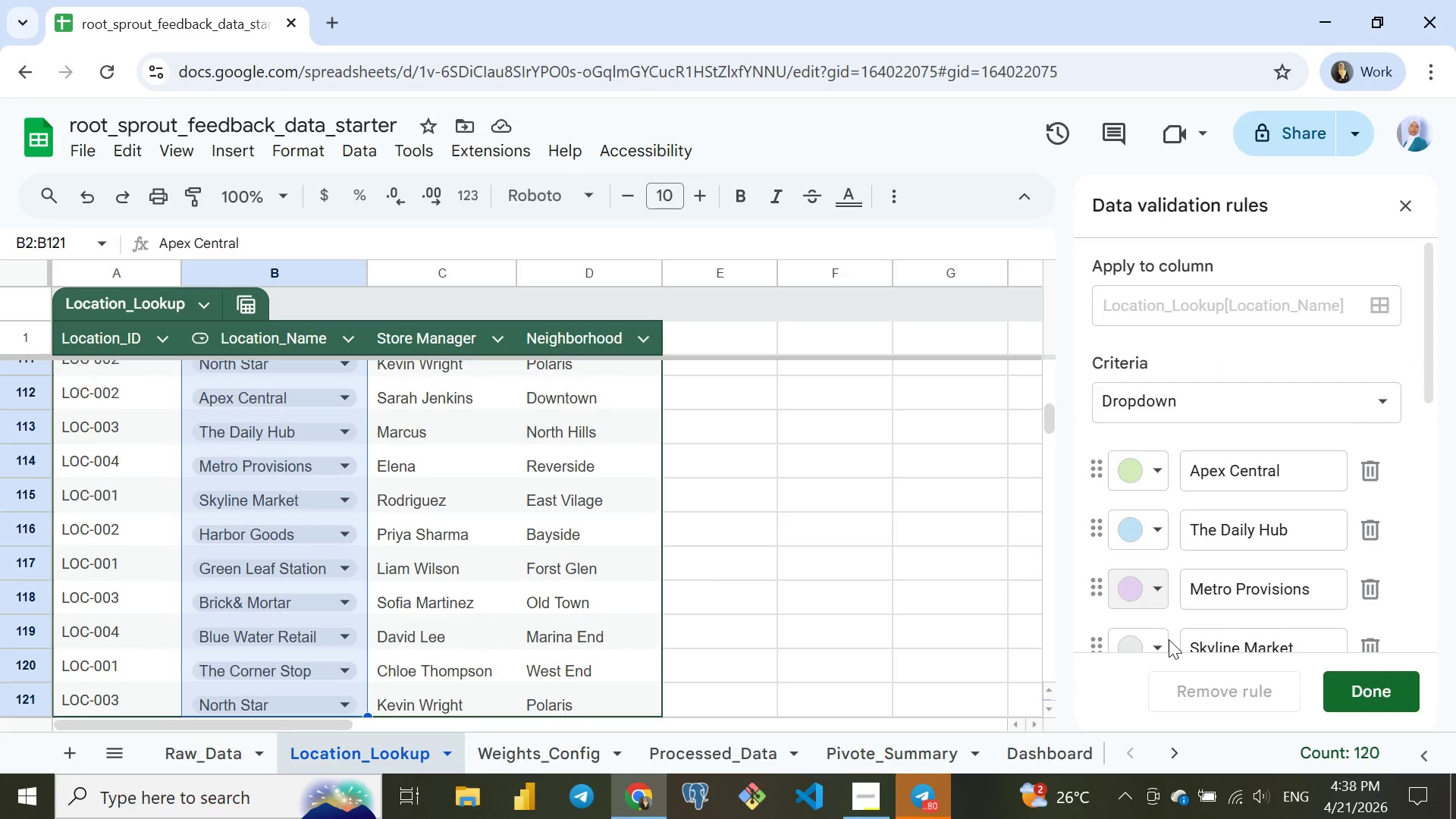 
left_click([1159, 640])
 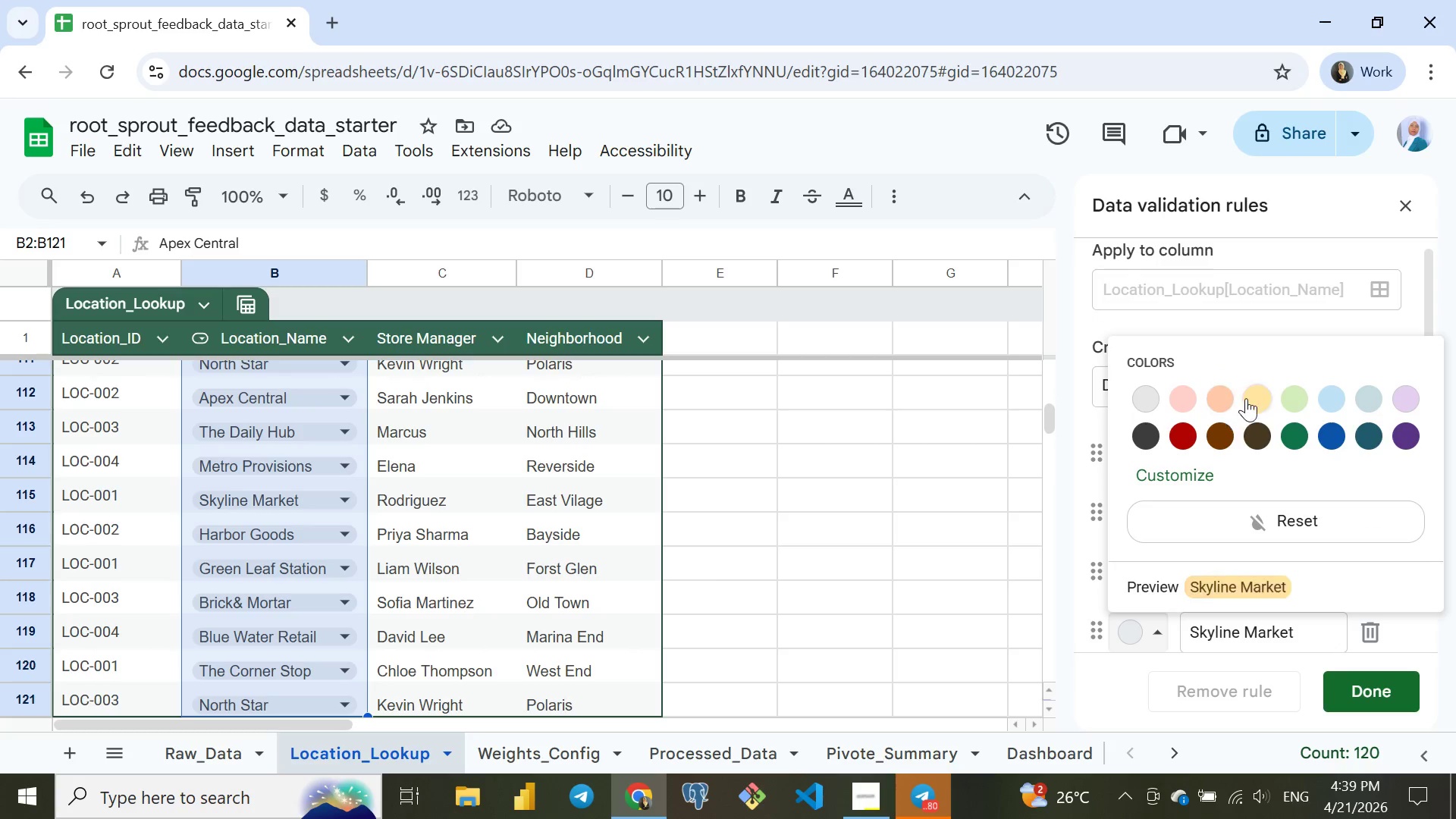 
left_click([1250, 392])
 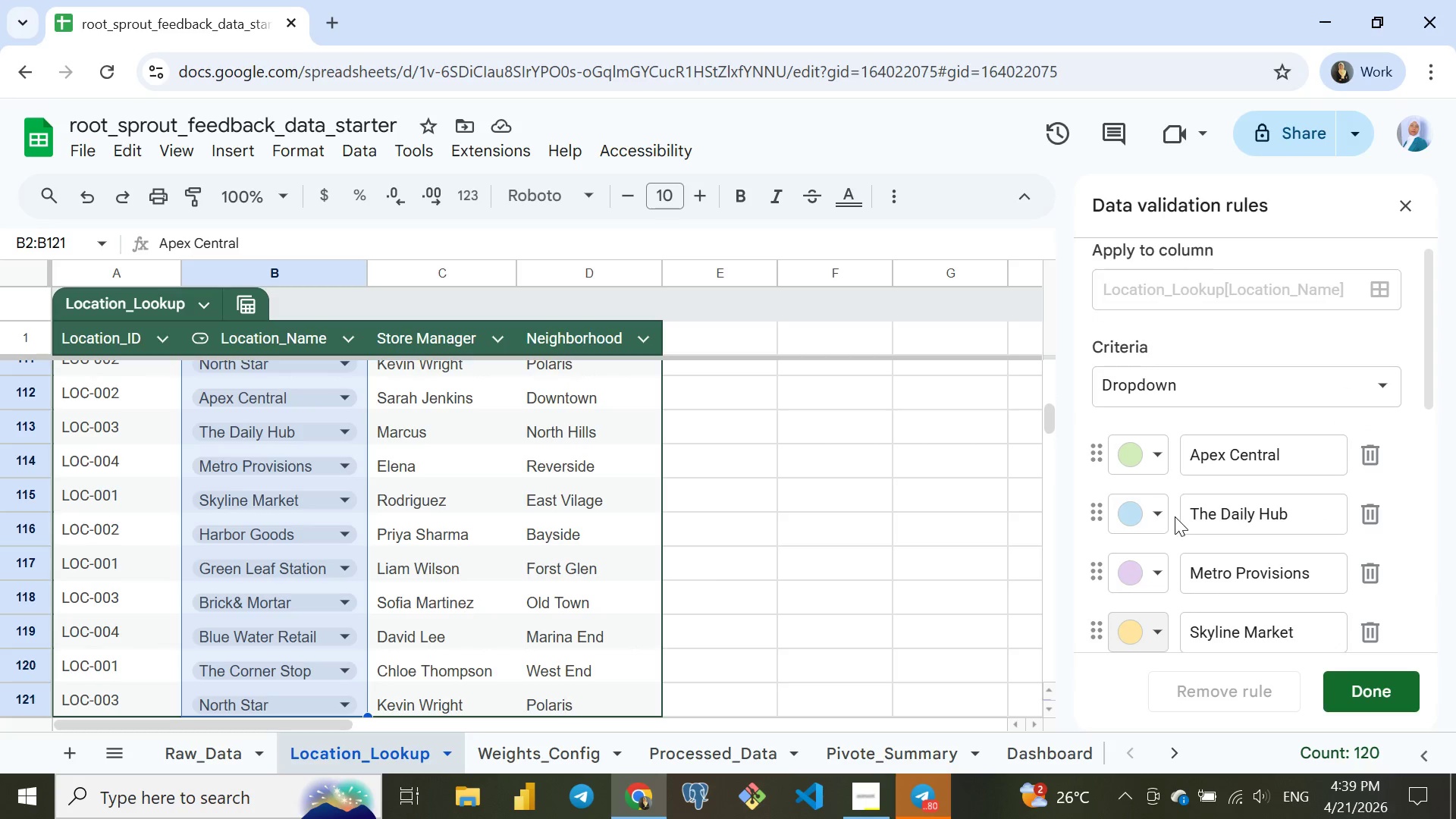 
scroll: coordinate [1175, 518], scroll_direction: down, amount: 1.0
 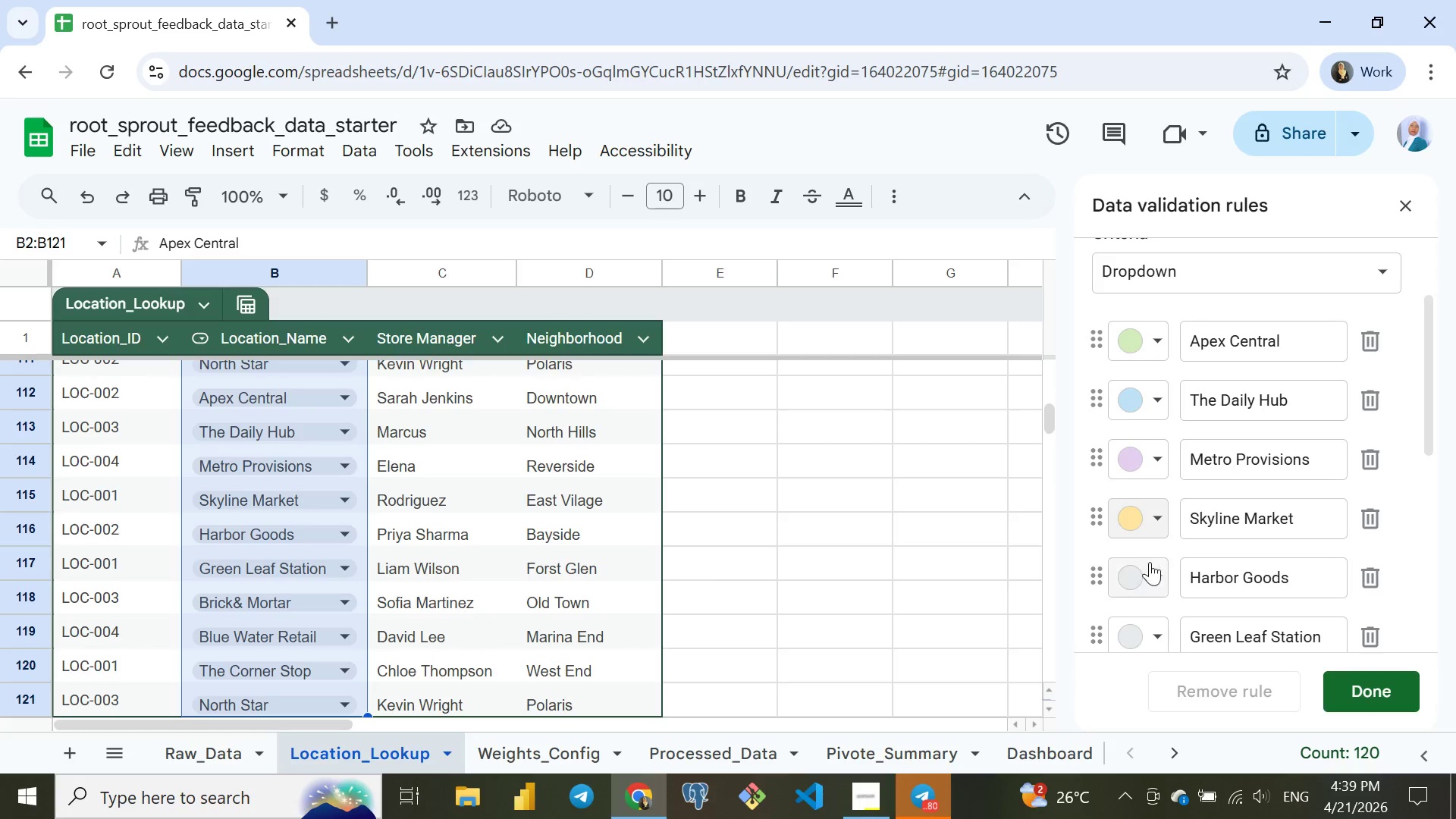 
left_click([1151, 579])
 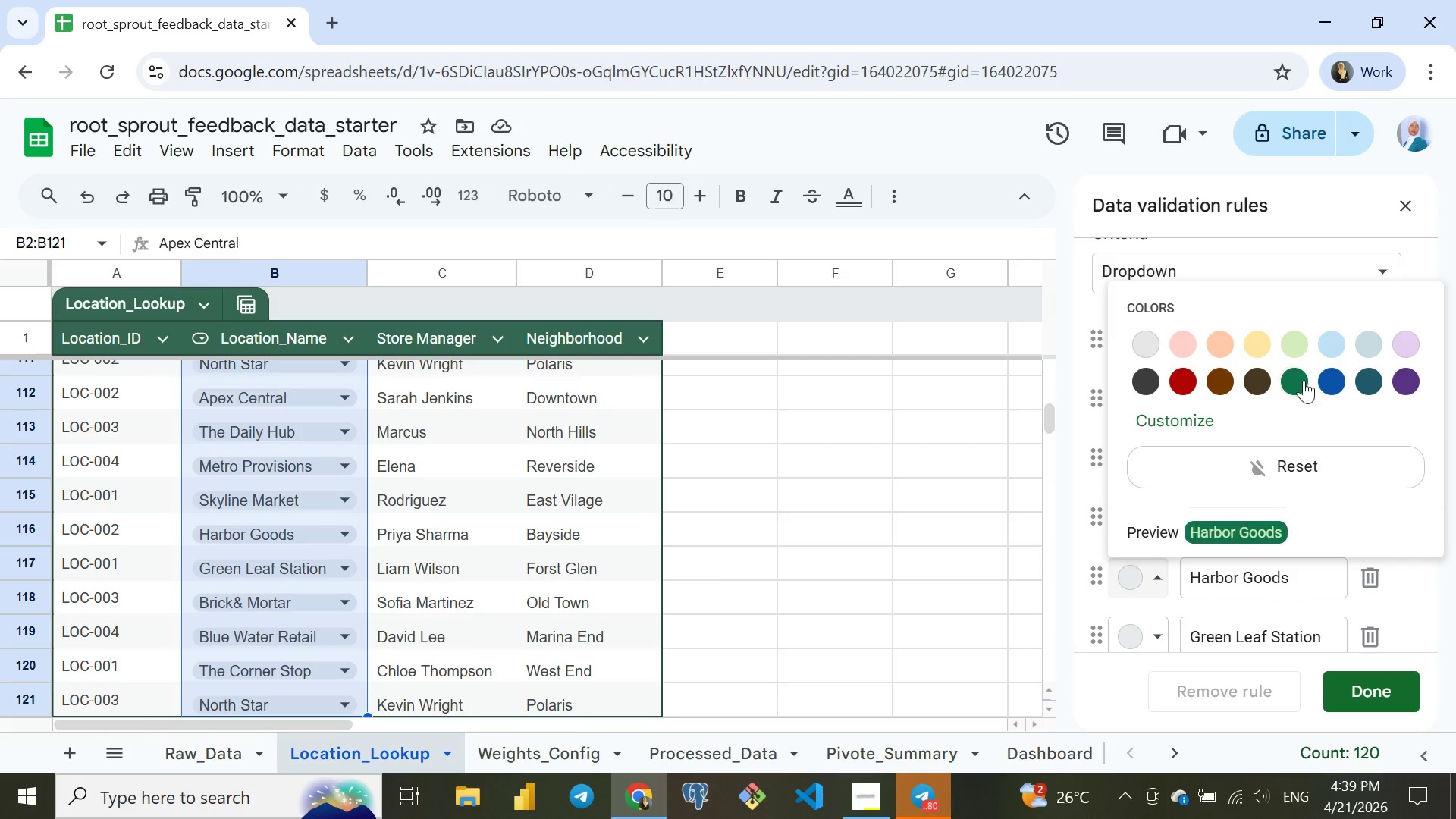 
left_click([1295, 374])
 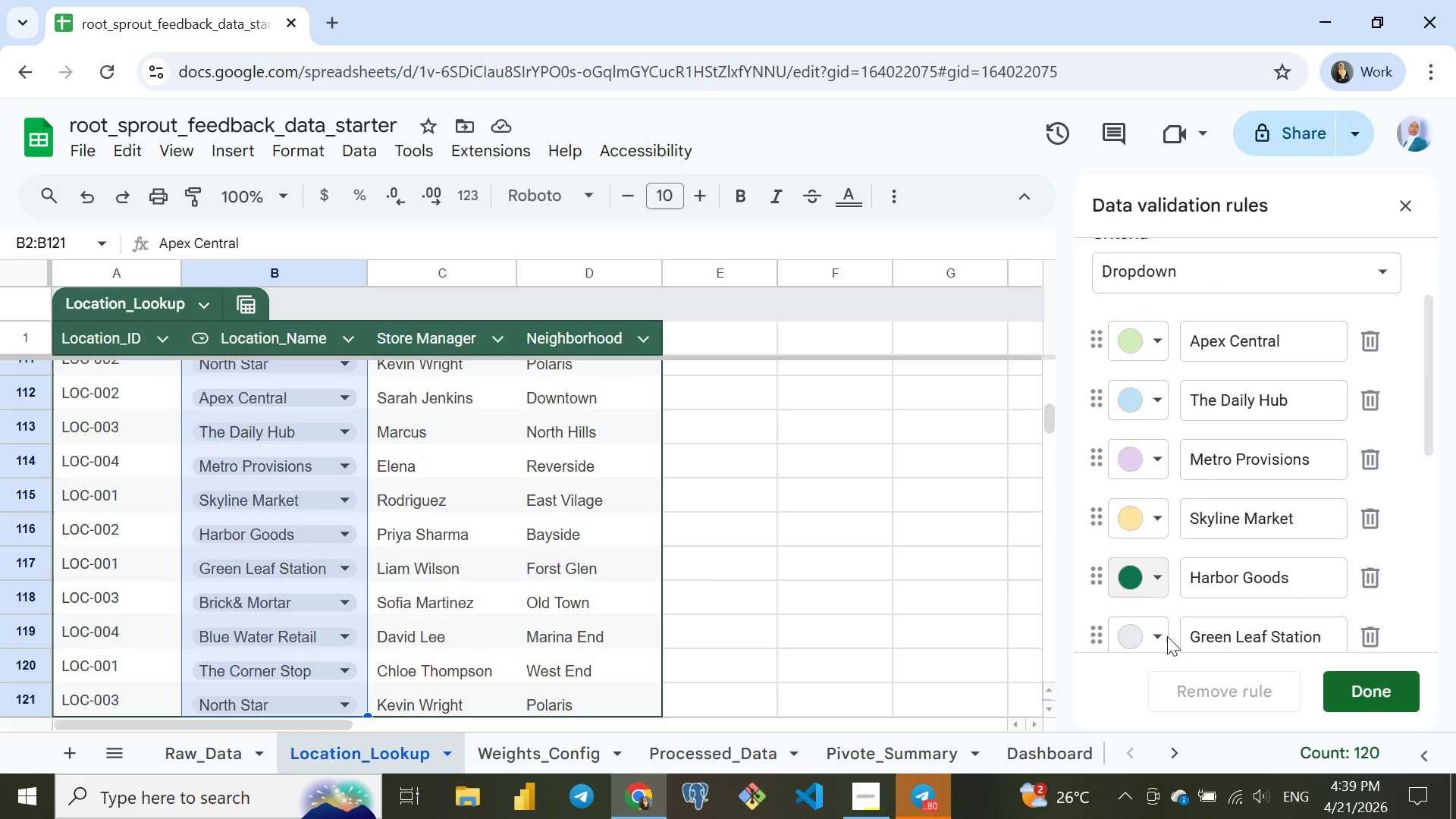 
left_click([1159, 632])
 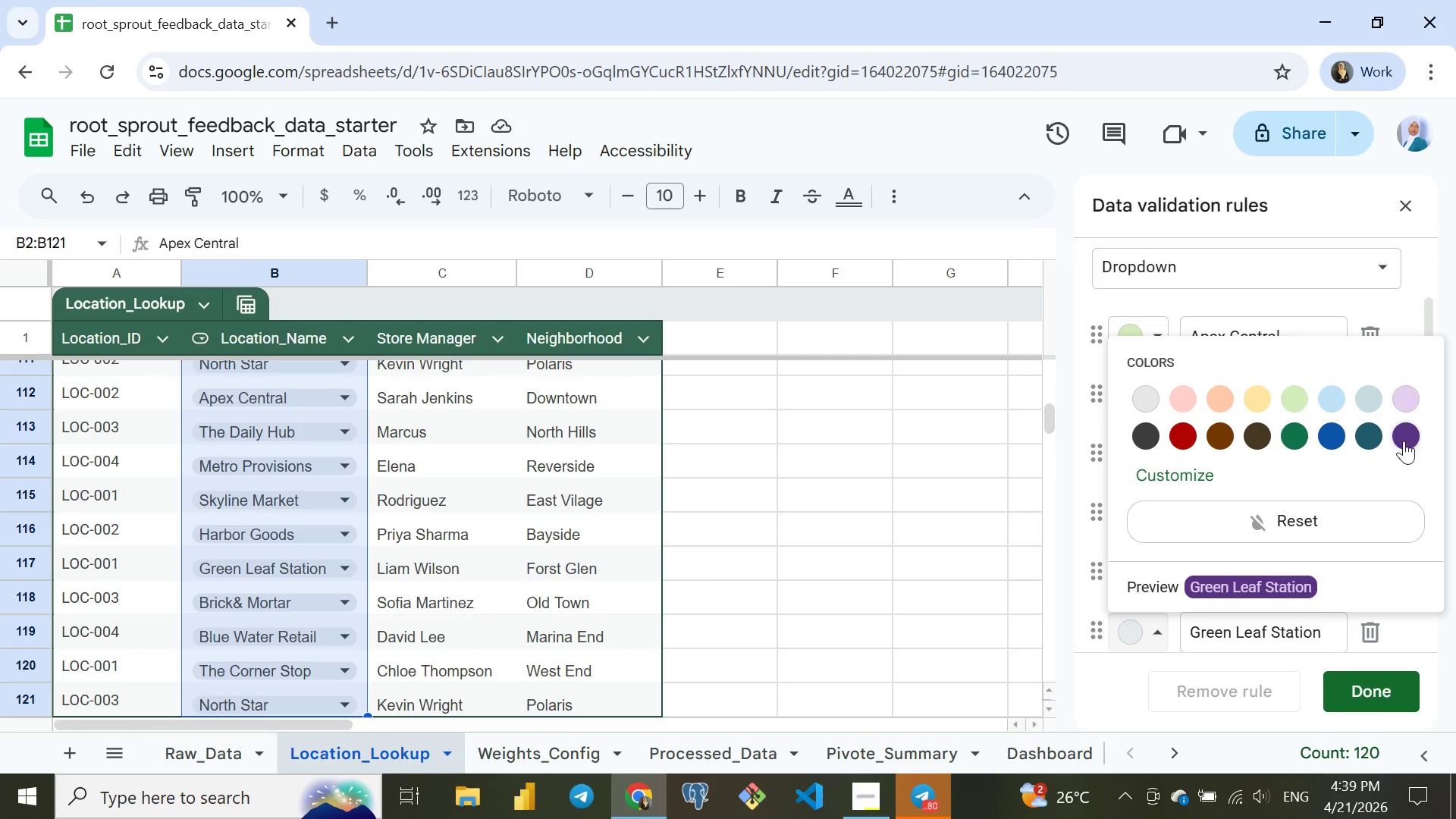 
left_click([1396, 435])
 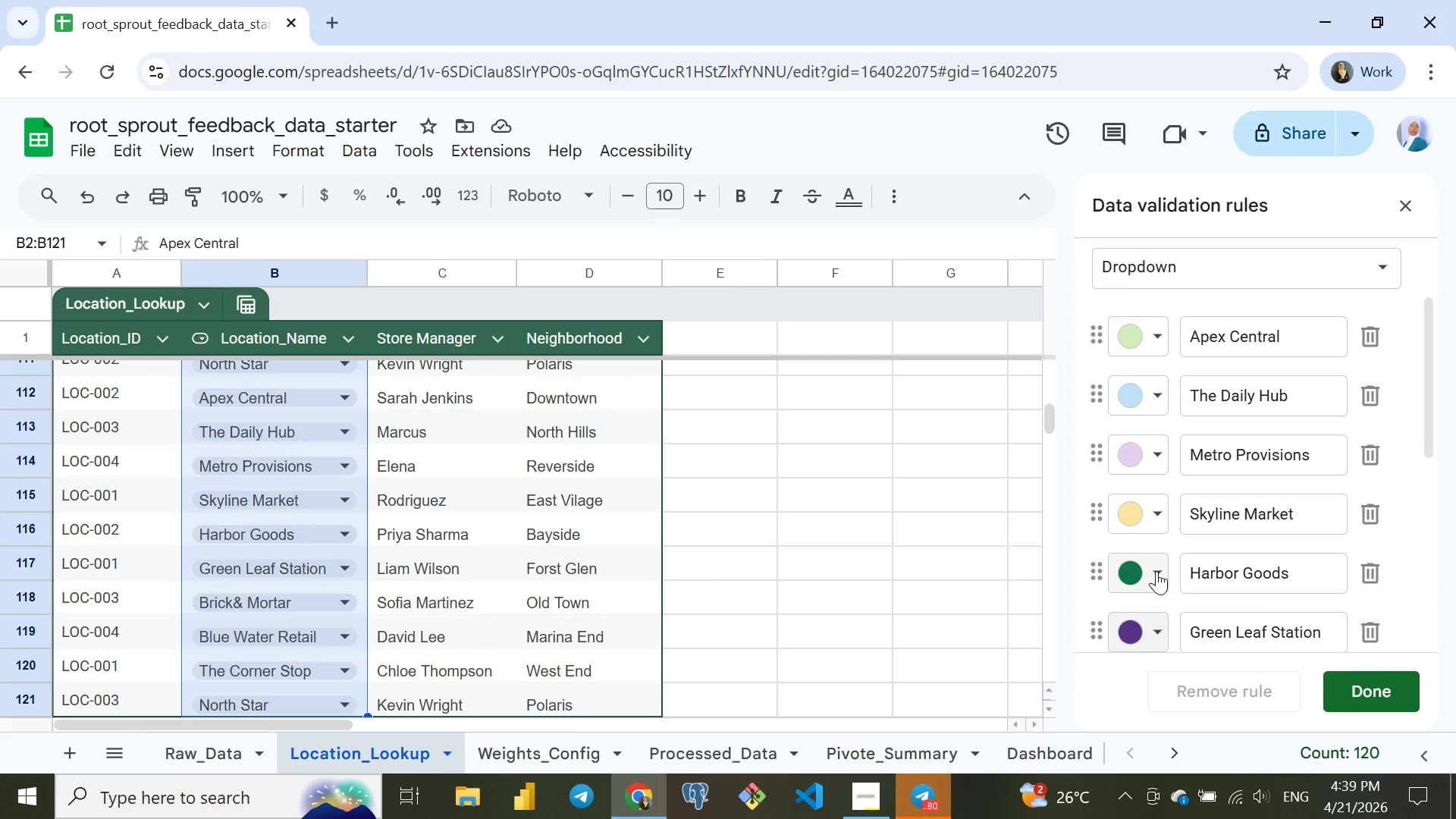 
scroll: coordinate [1156, 571], scroll_direction: down, amount: 1.0
 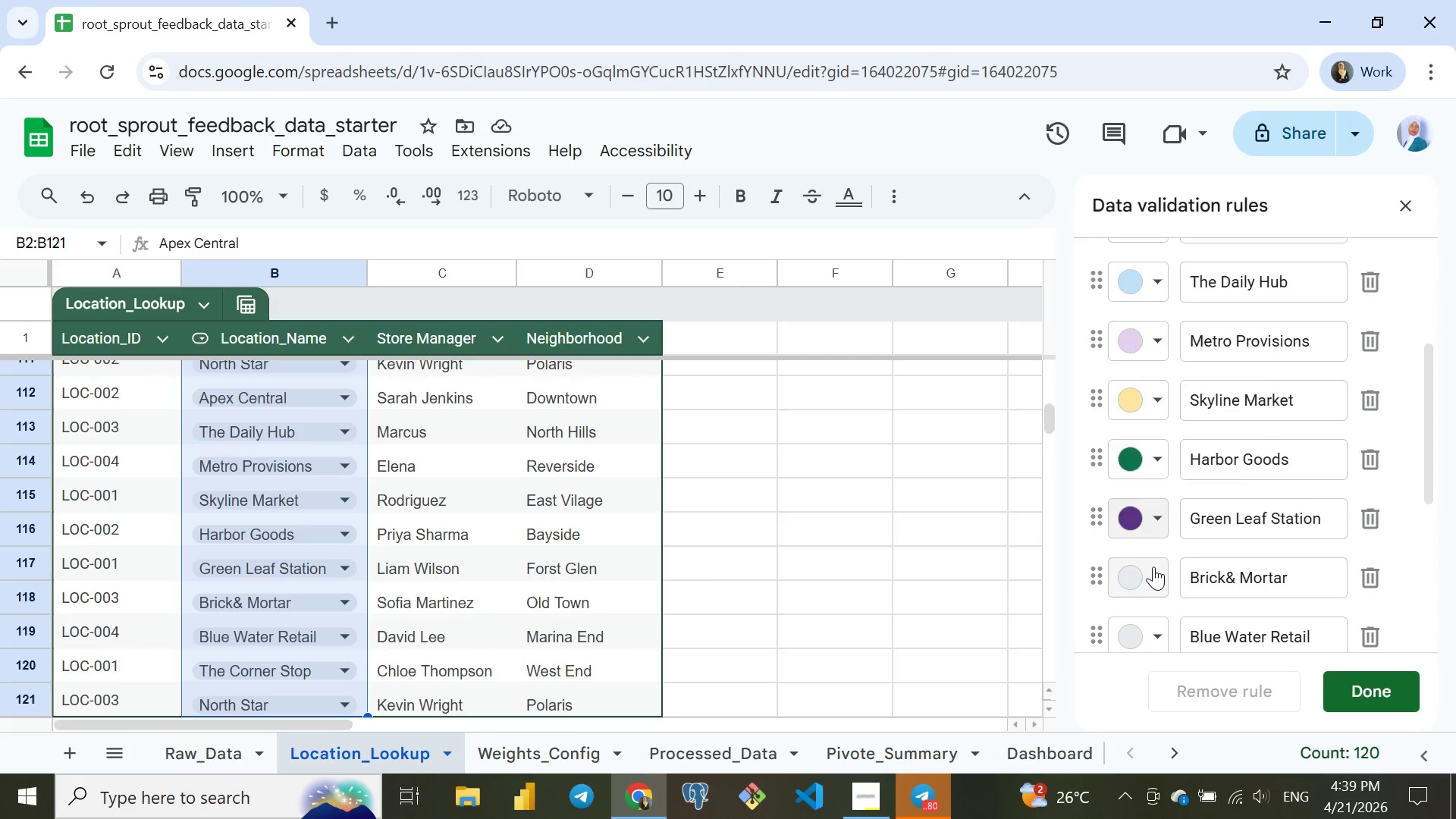 
left_click([1153, 566])
 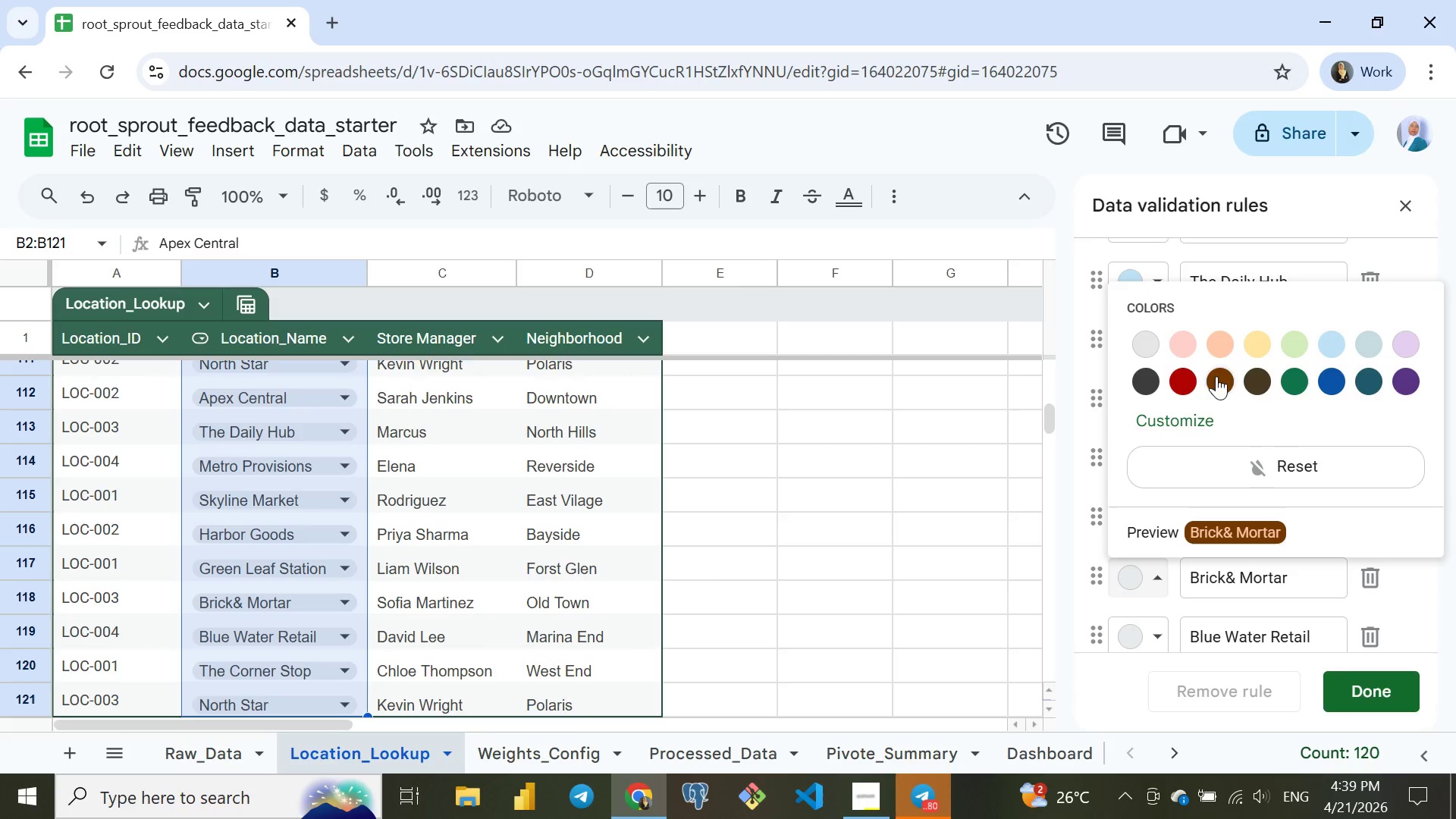 
left_click([1213, 373])
 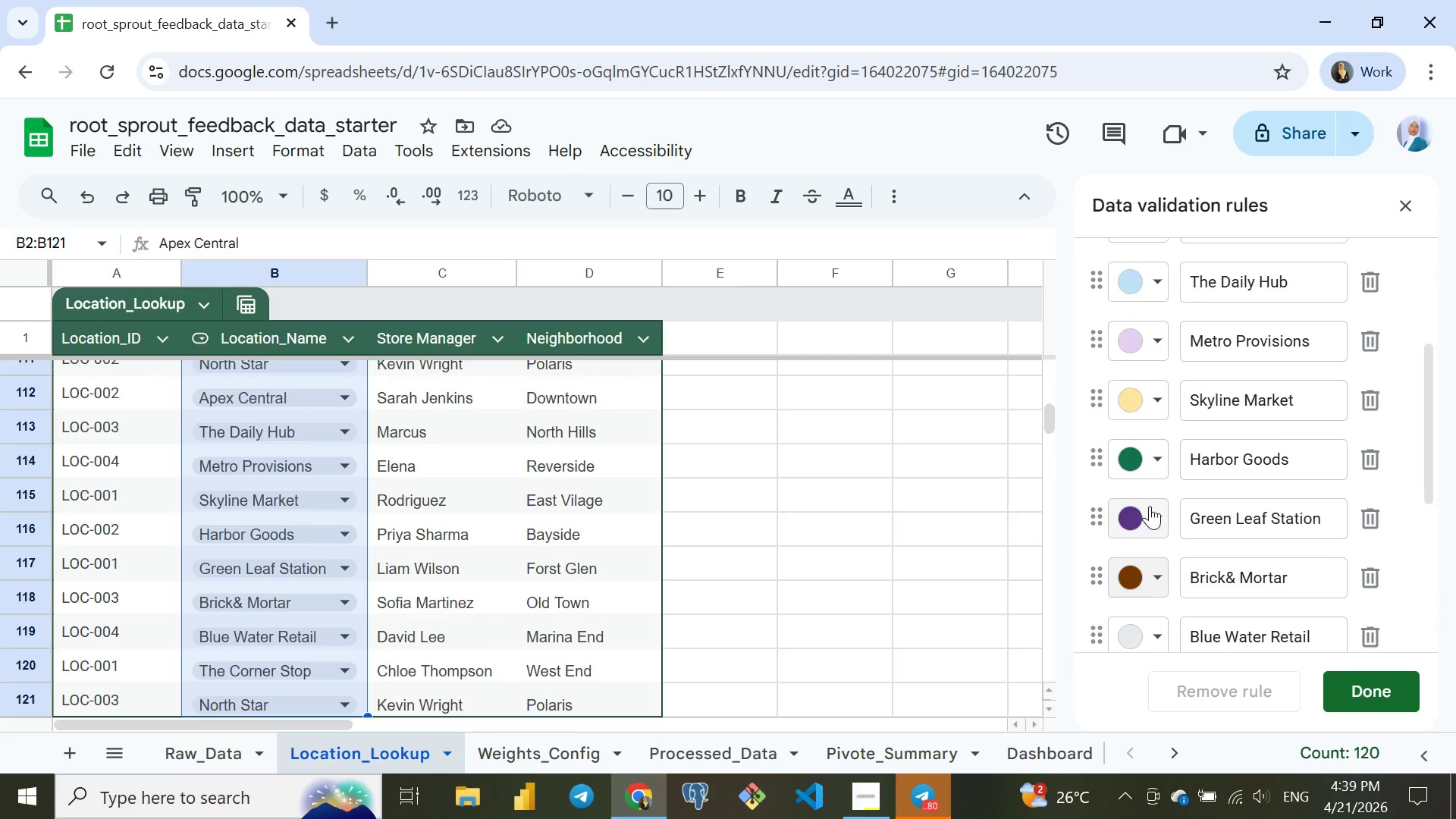 
scroll: coordinate [1147, 516], scroll_direction: down, amount: 2.0
 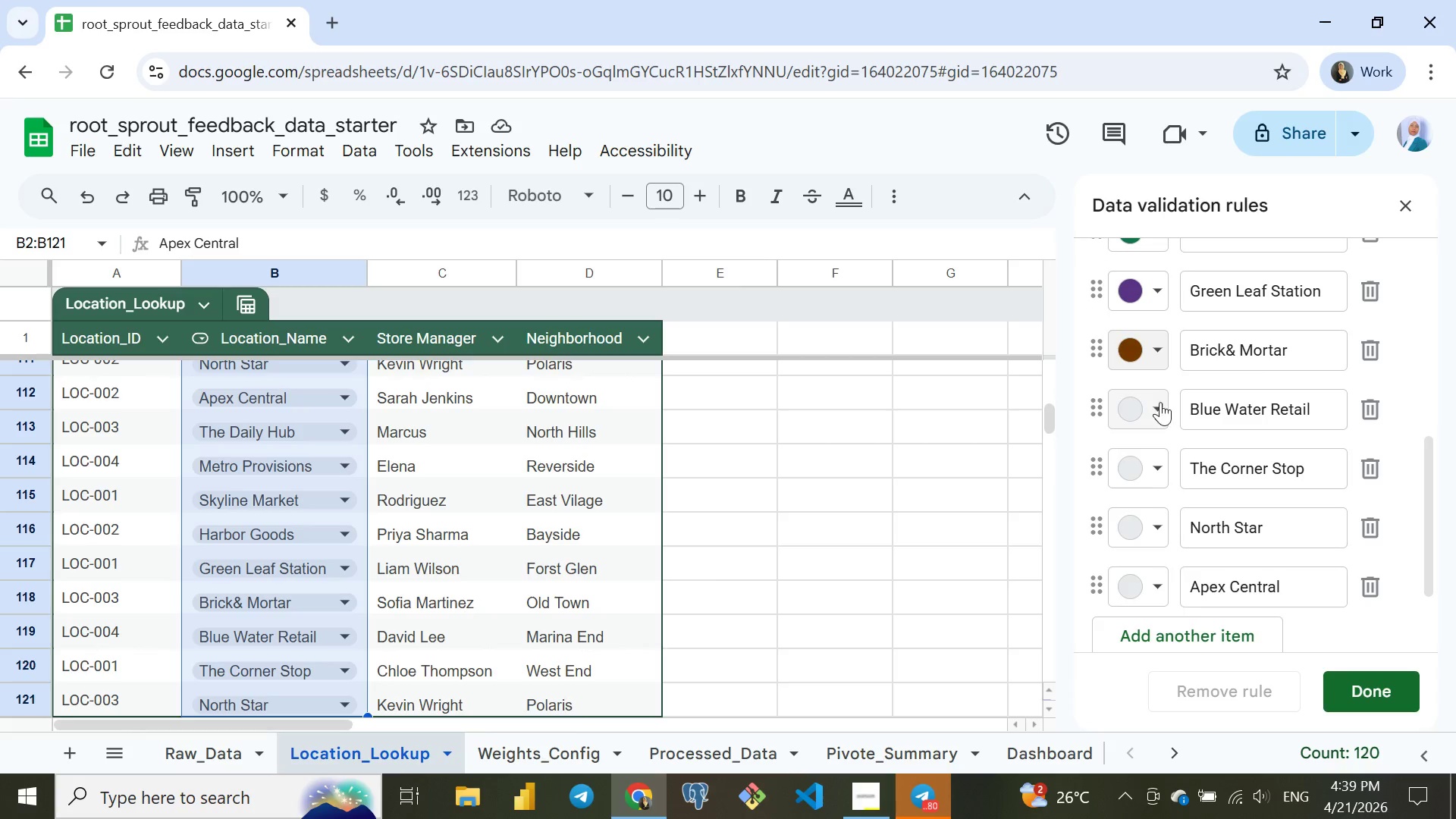 
left_click([1163, 403])
 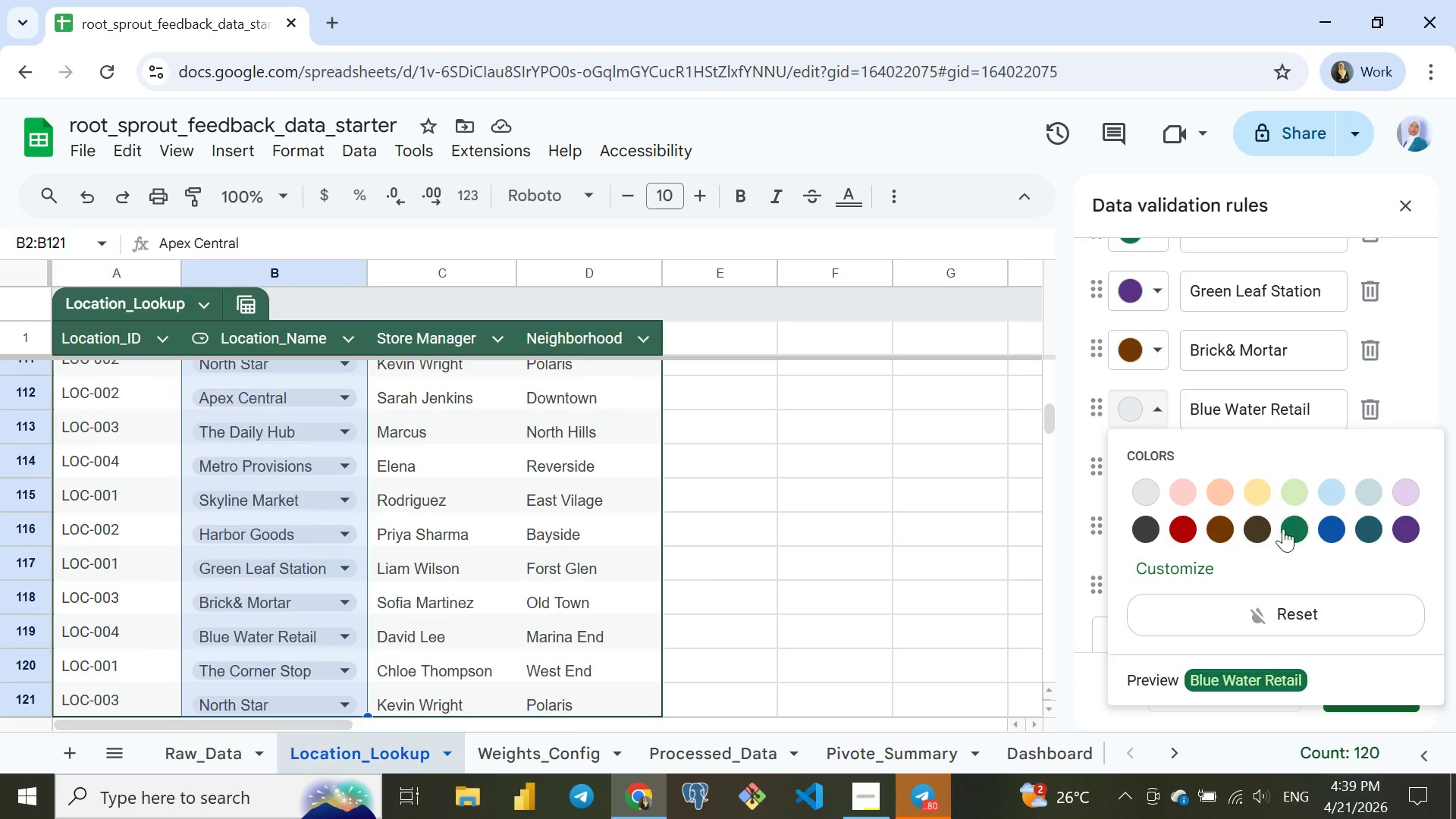 
left_click([1326, 529])
 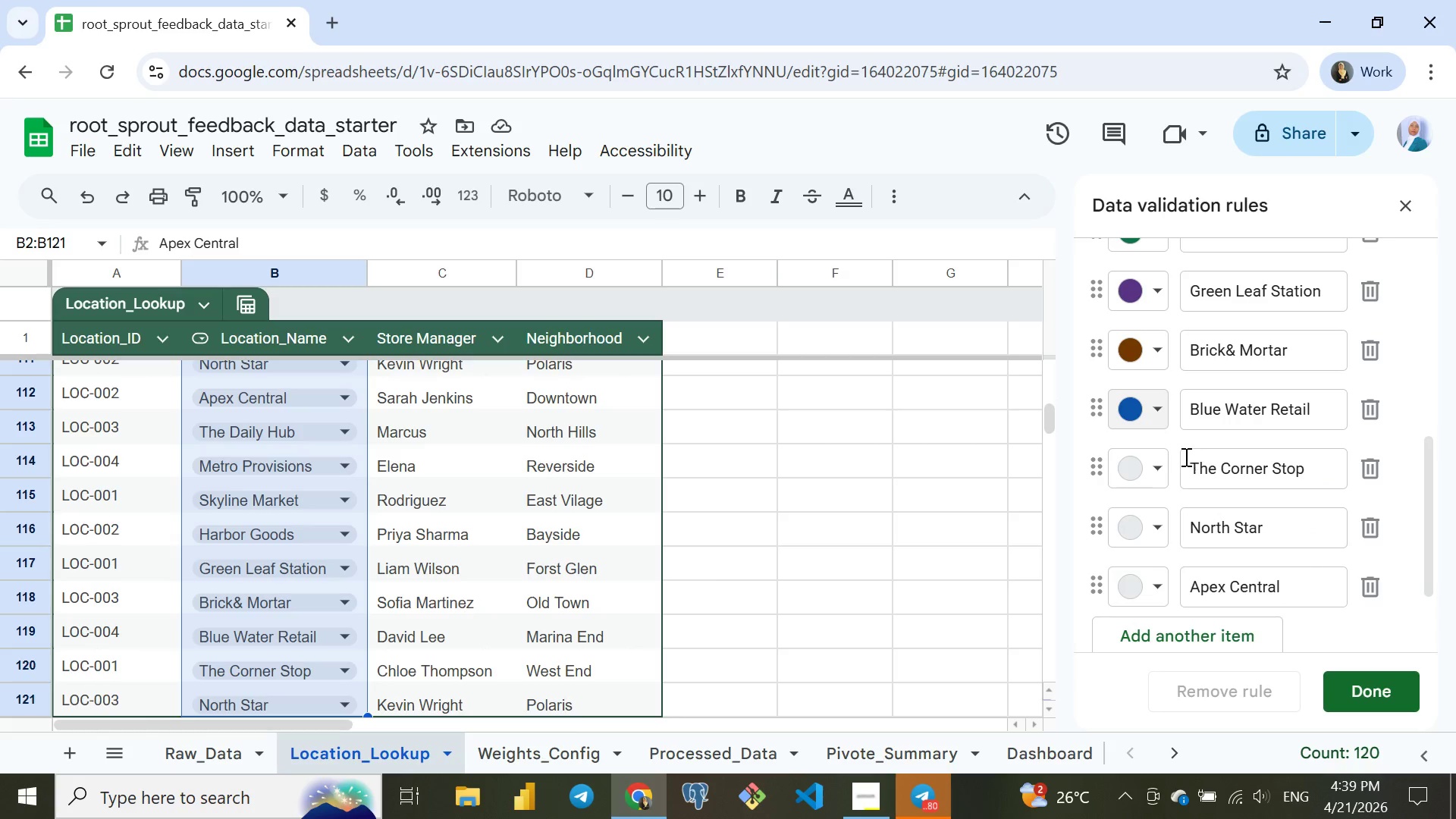 
scroll: coordinate [1183, 455], scroll_direction: up, amount: 1.0
 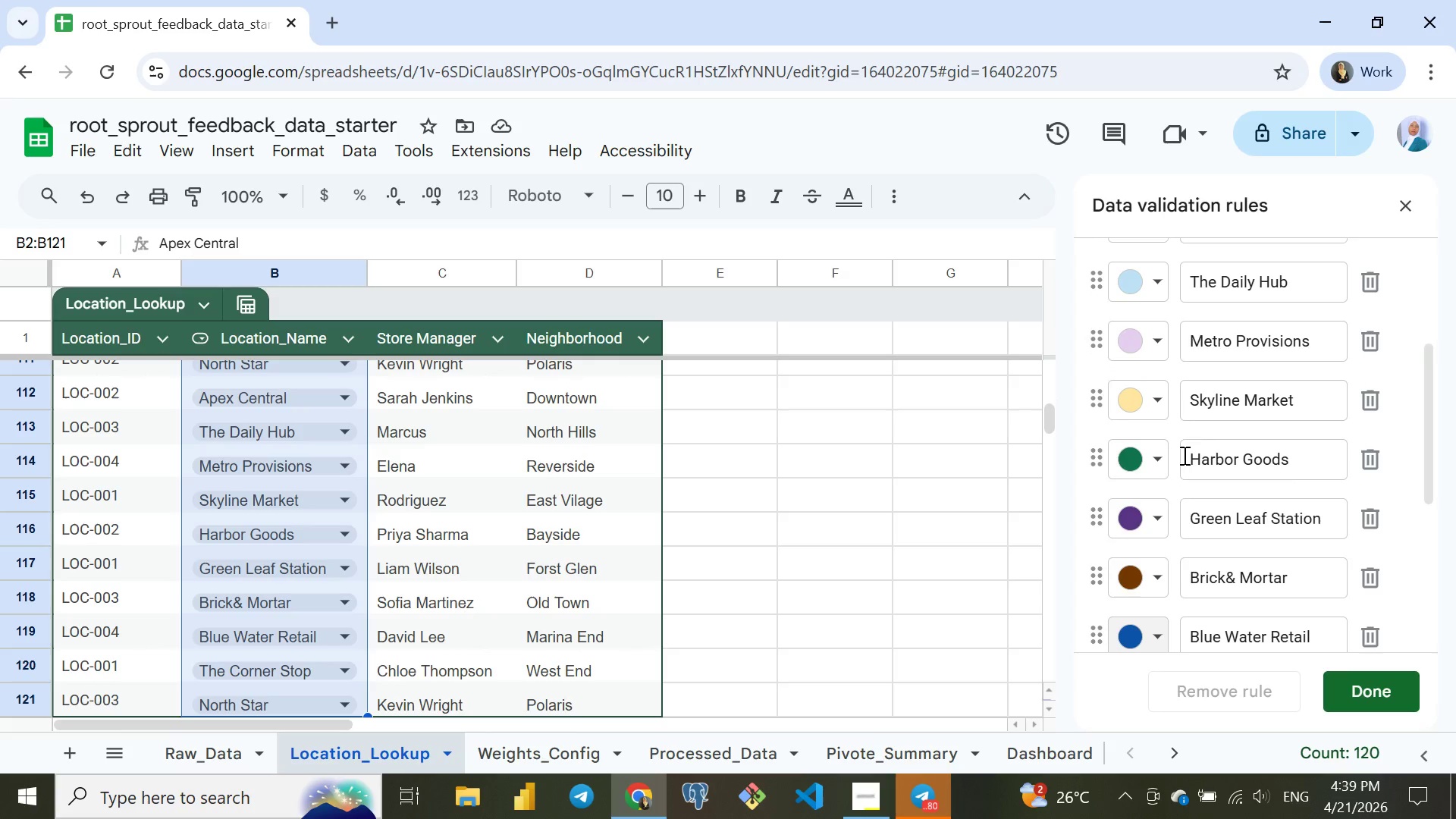 
scroll: coordinate [1183, 455], scroll_direction: down, amount: 1.0
 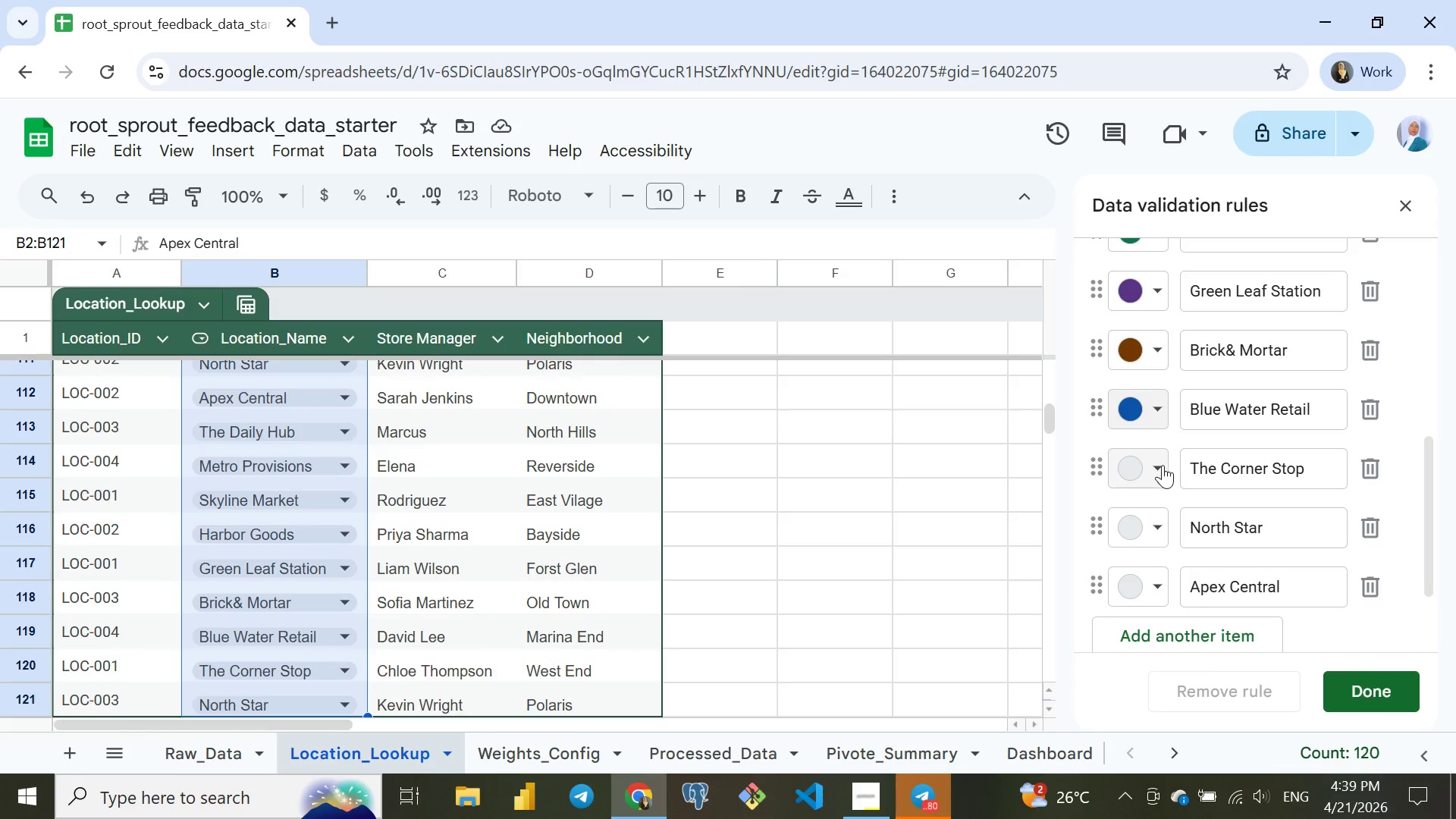 
left_click([1162, 465])
 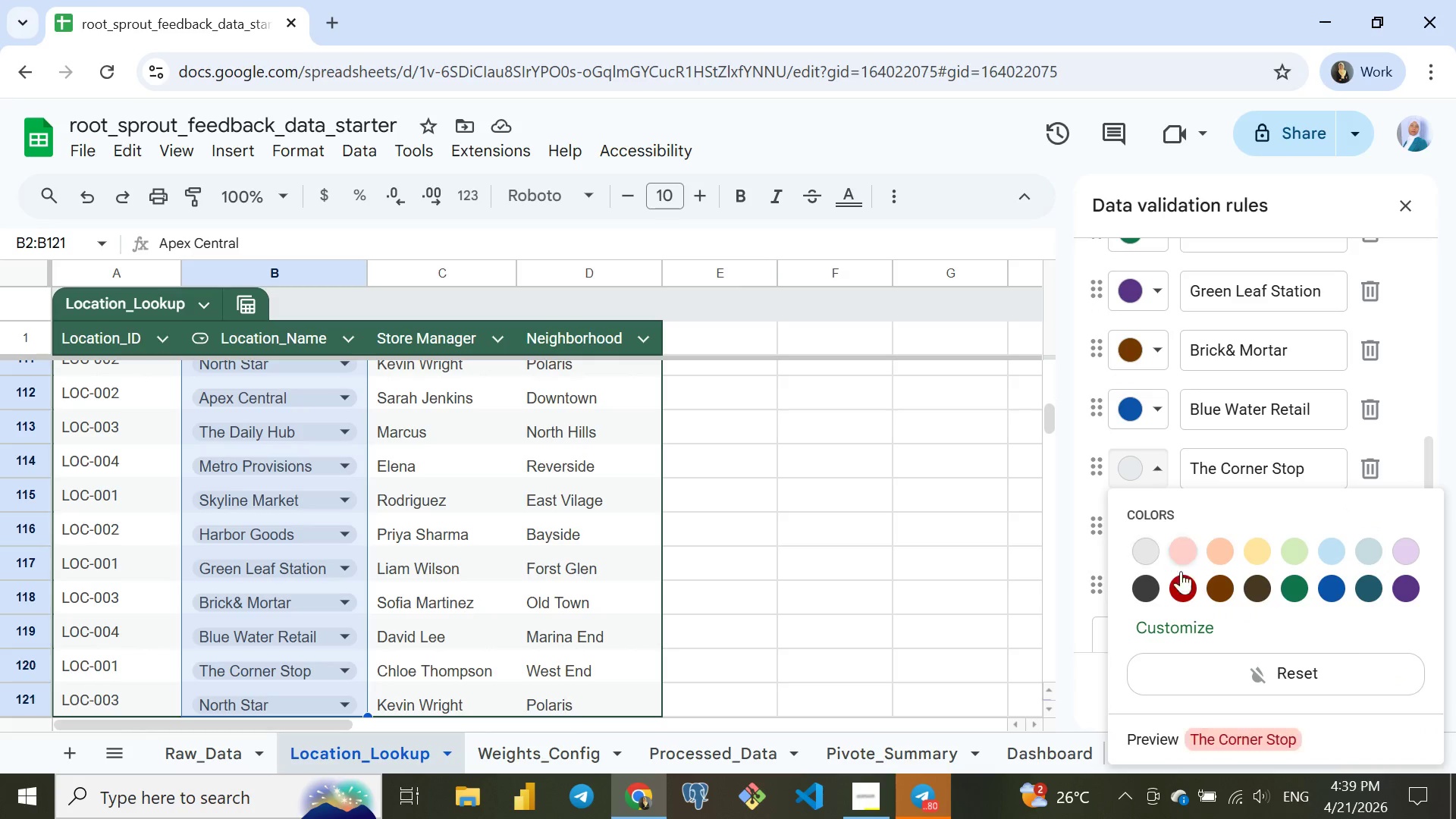 
left_click([1181, 622])
 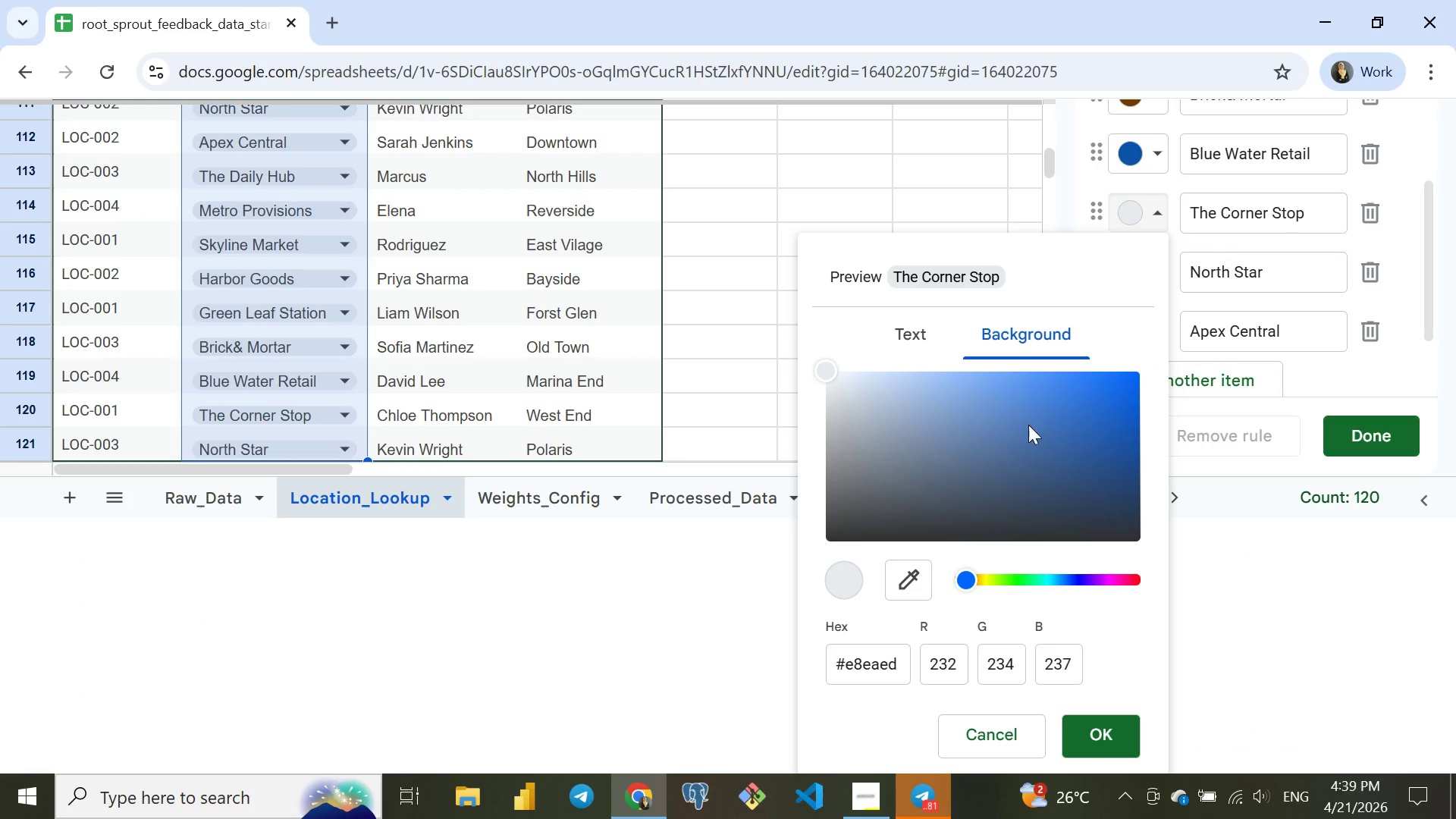 
left_click([1016, 425])
 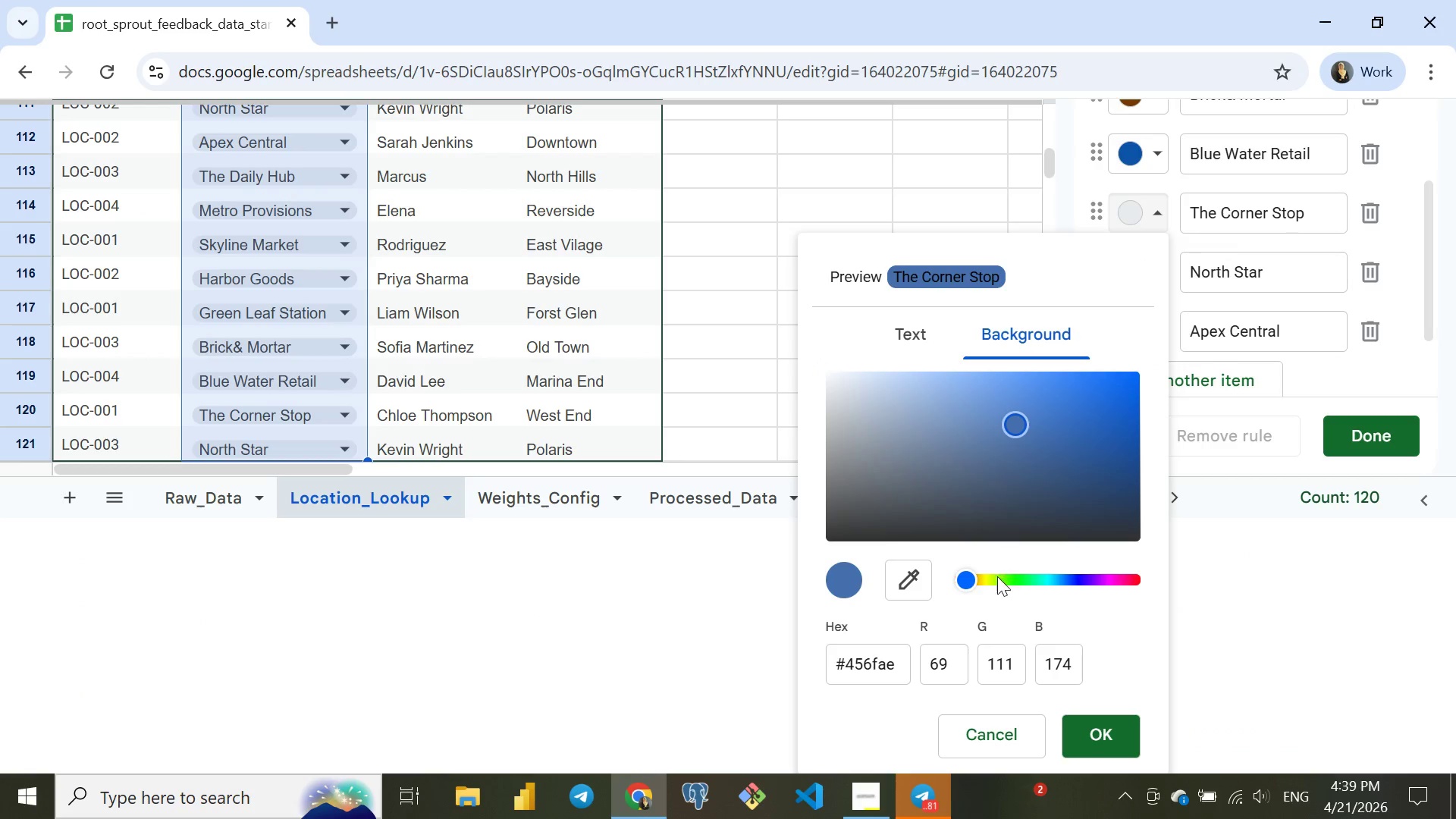 
left_click([1015, 580])
 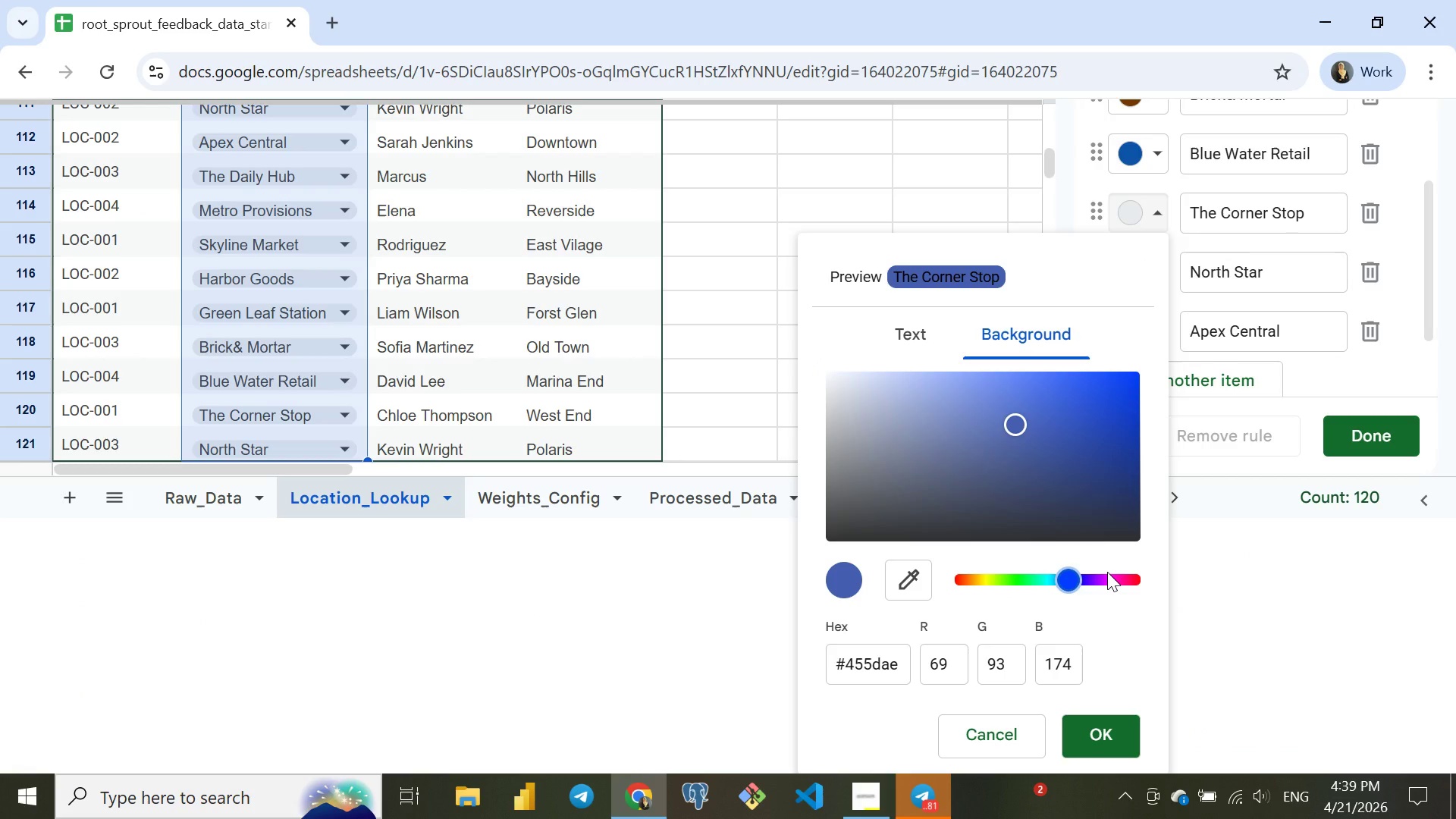 
left_click([1107, 572])
 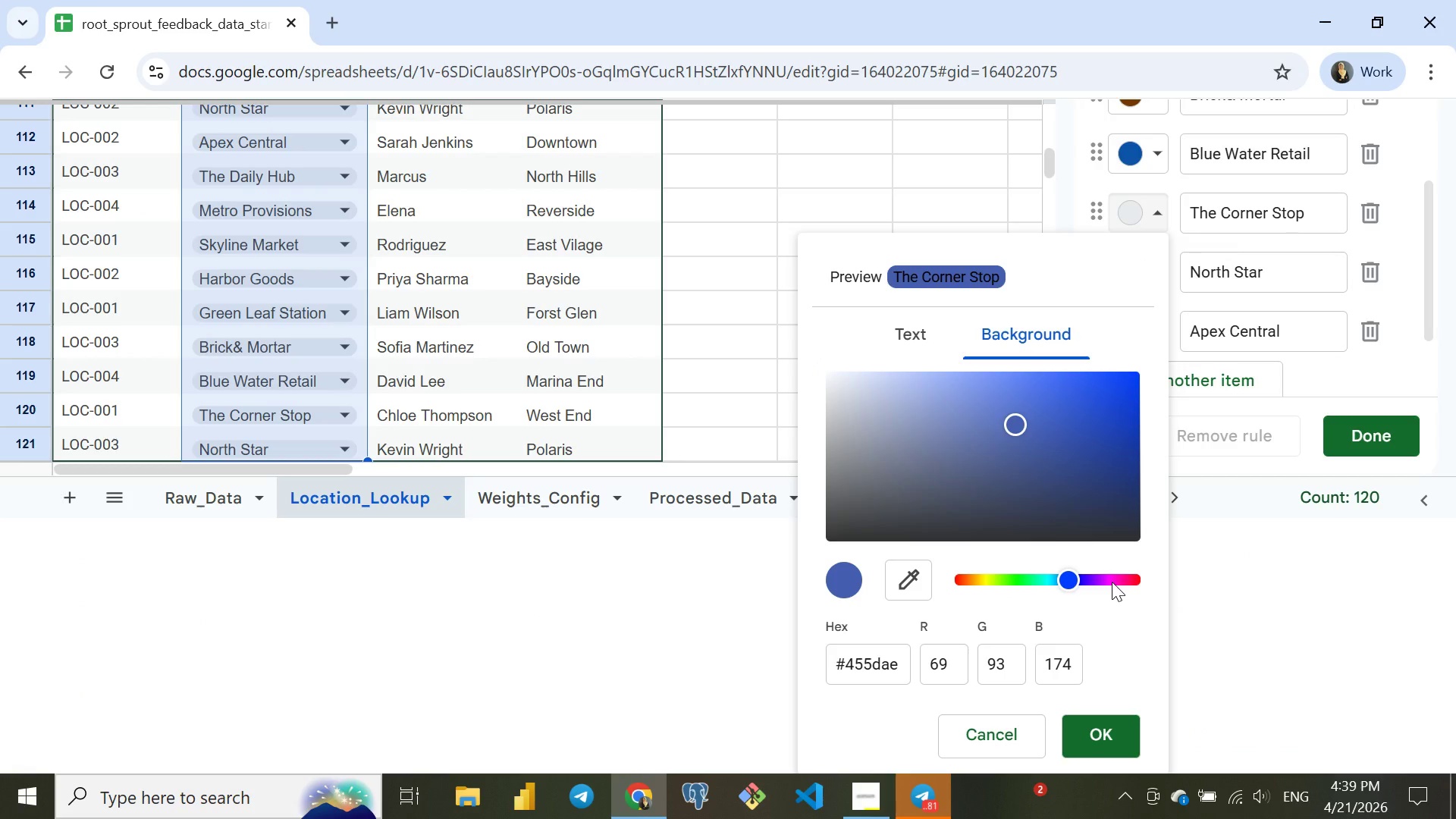 
double_click([1112, 582])
 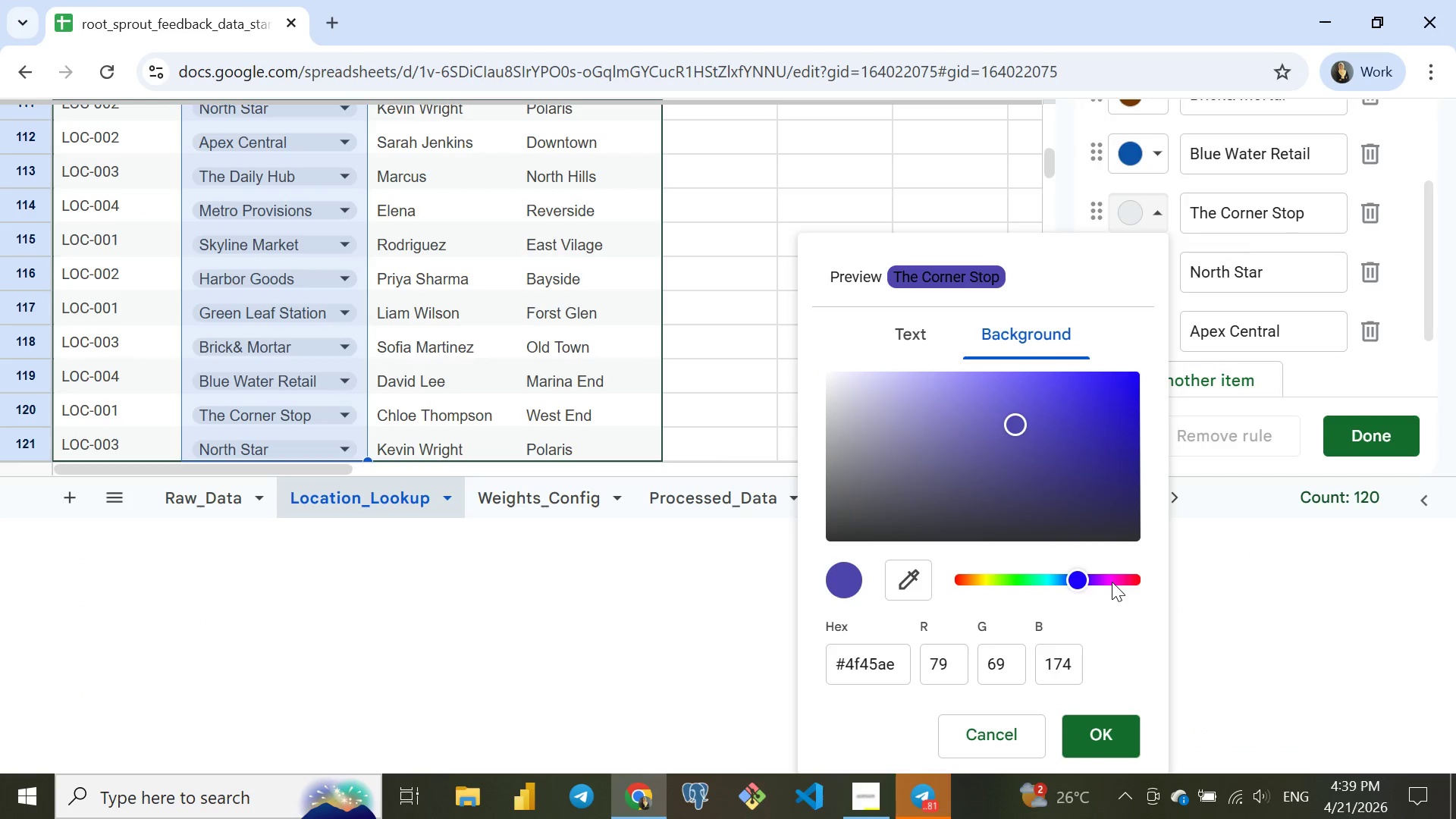 
triple_click([1112, 582])
 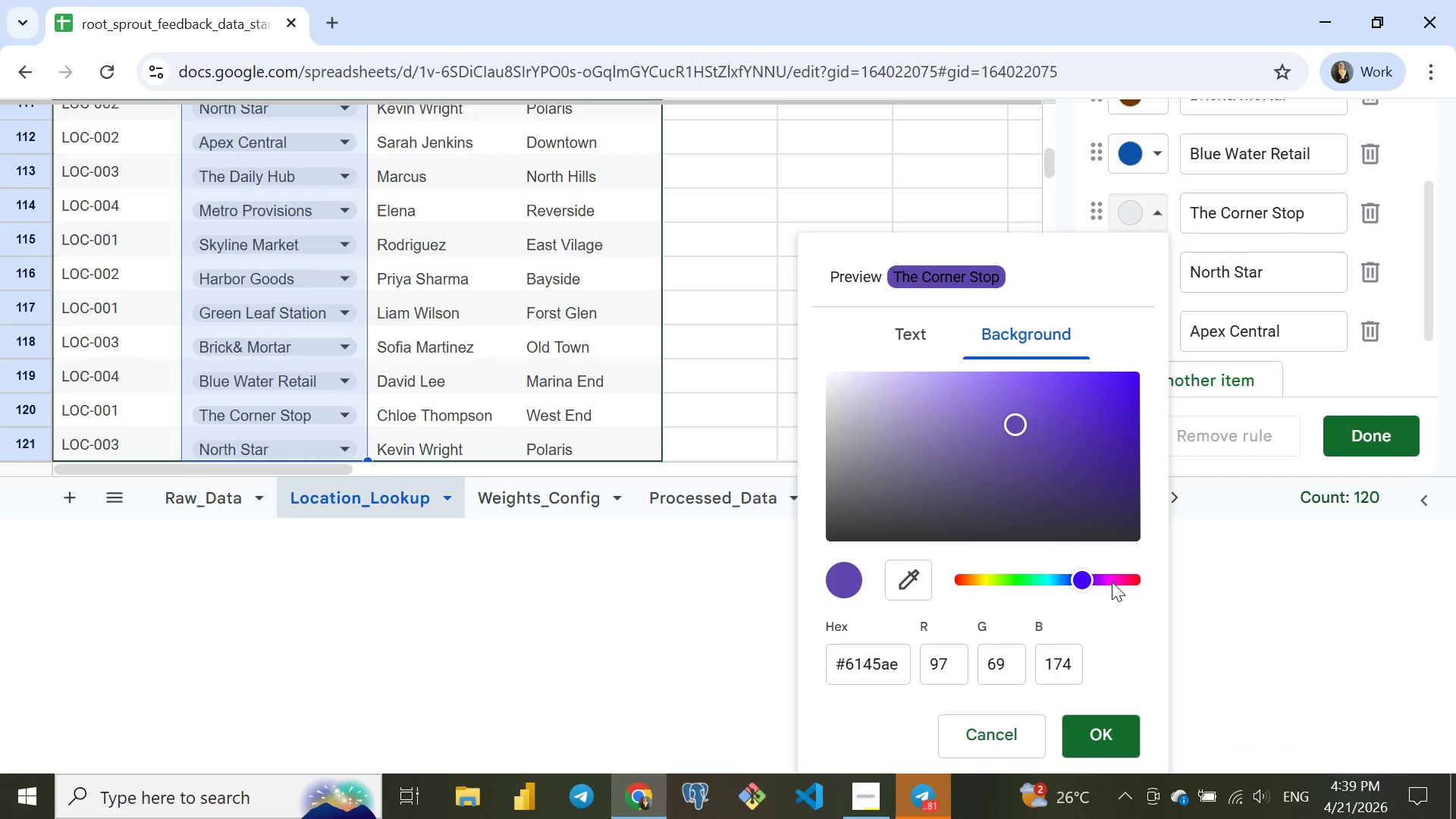 
triple_click([1112, 582])
 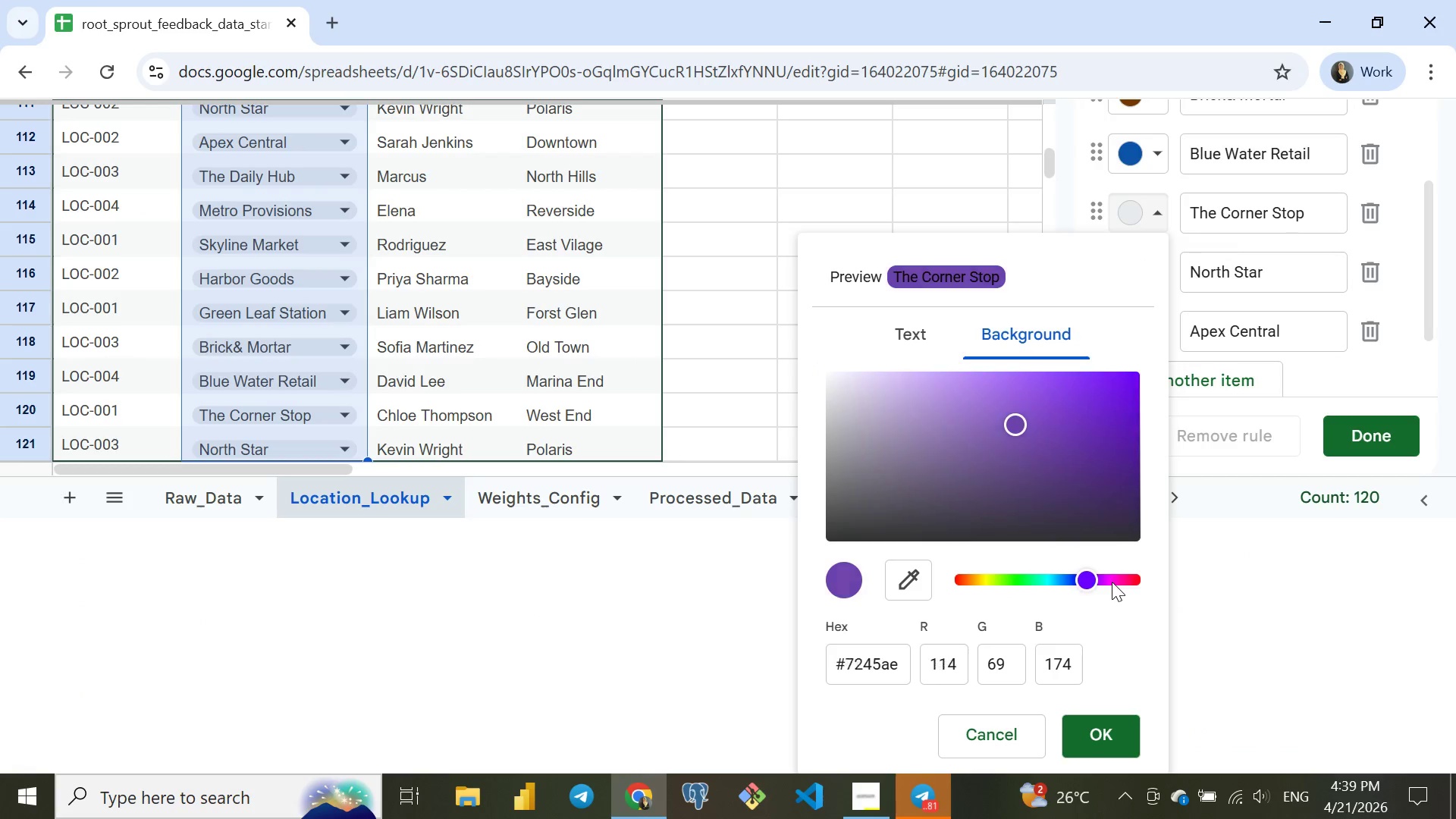 
triple_click([1112, 582])
 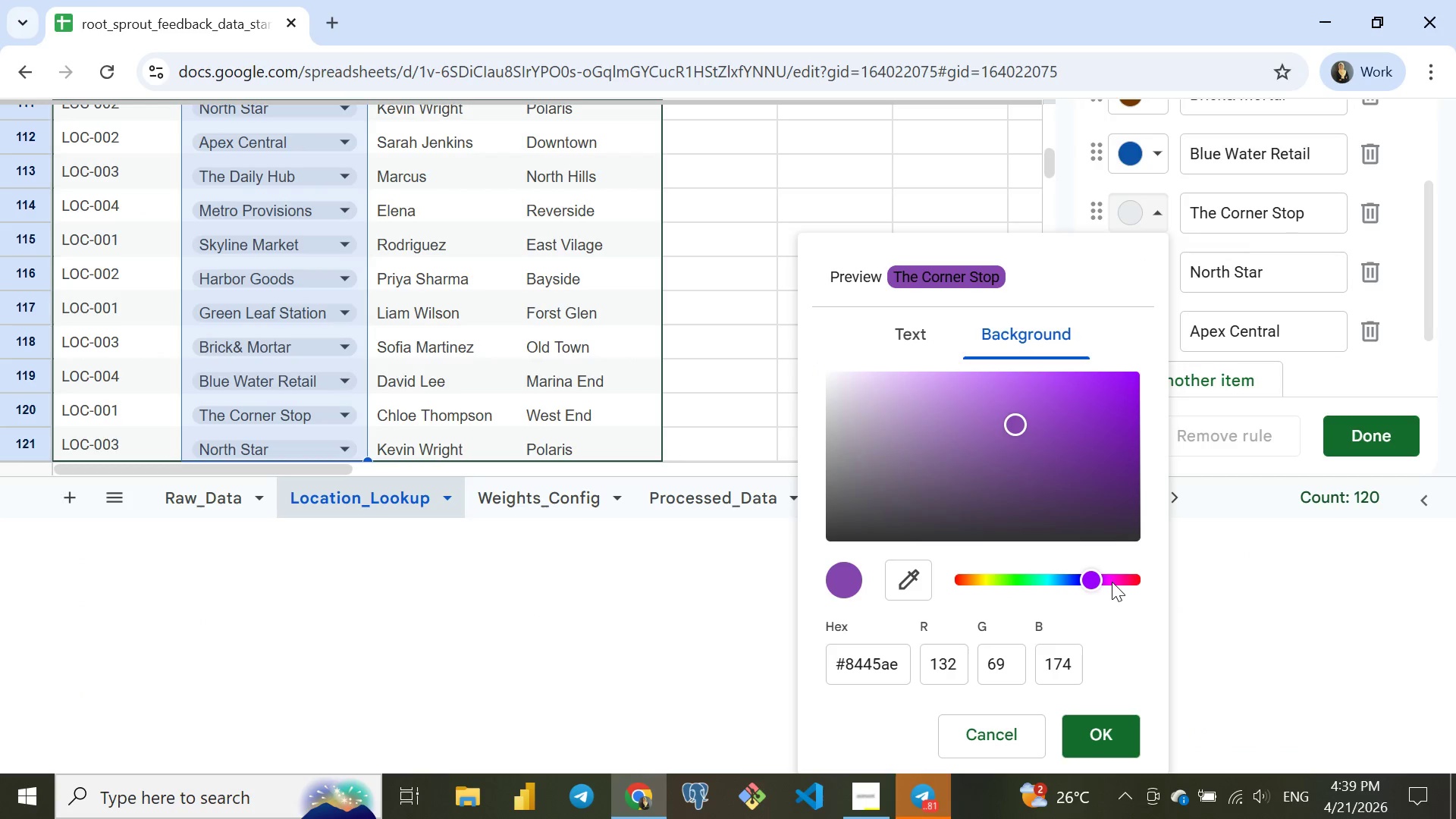 
left_click([1112, 582])
 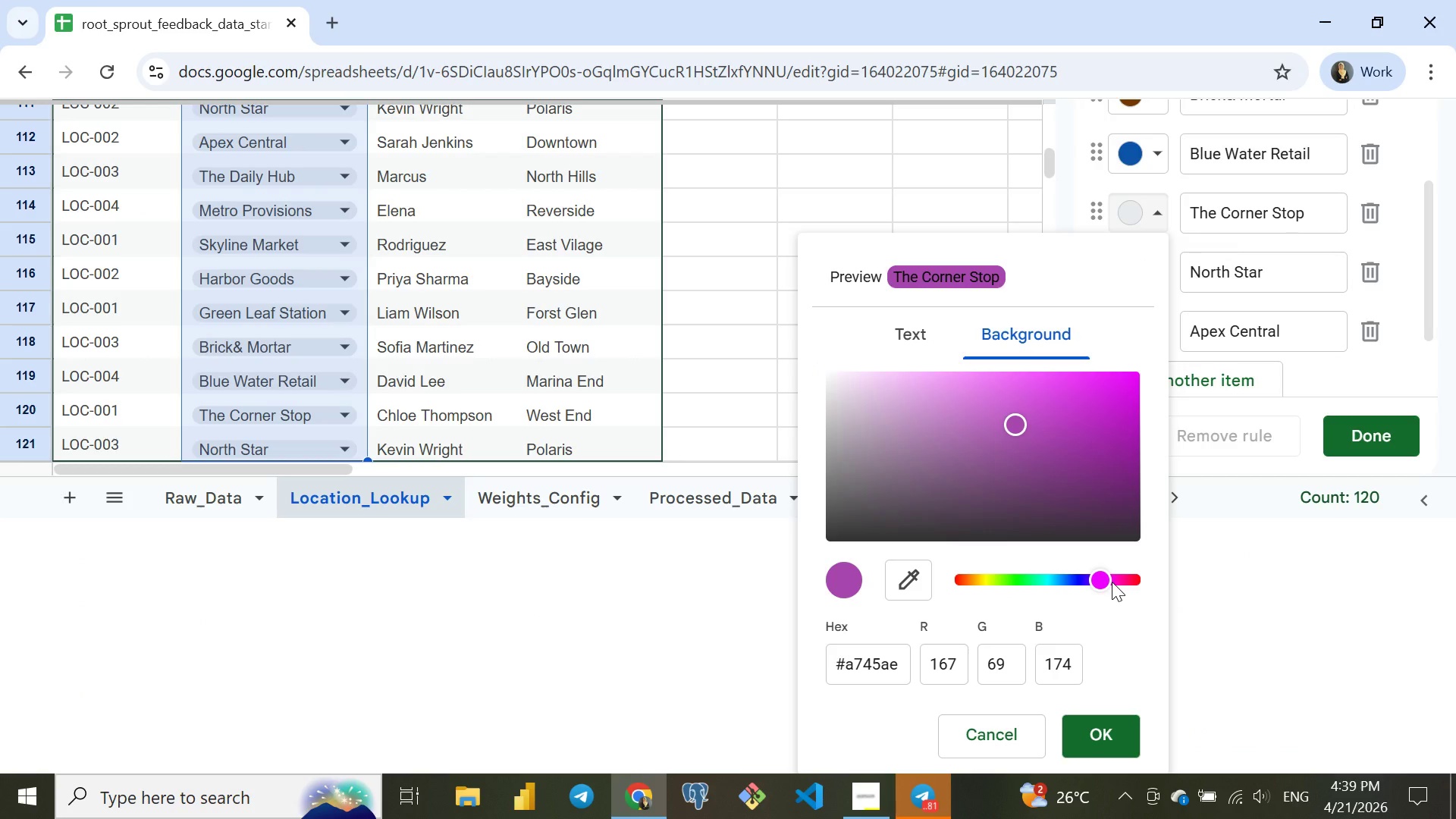 
double_click([1112, 582])
 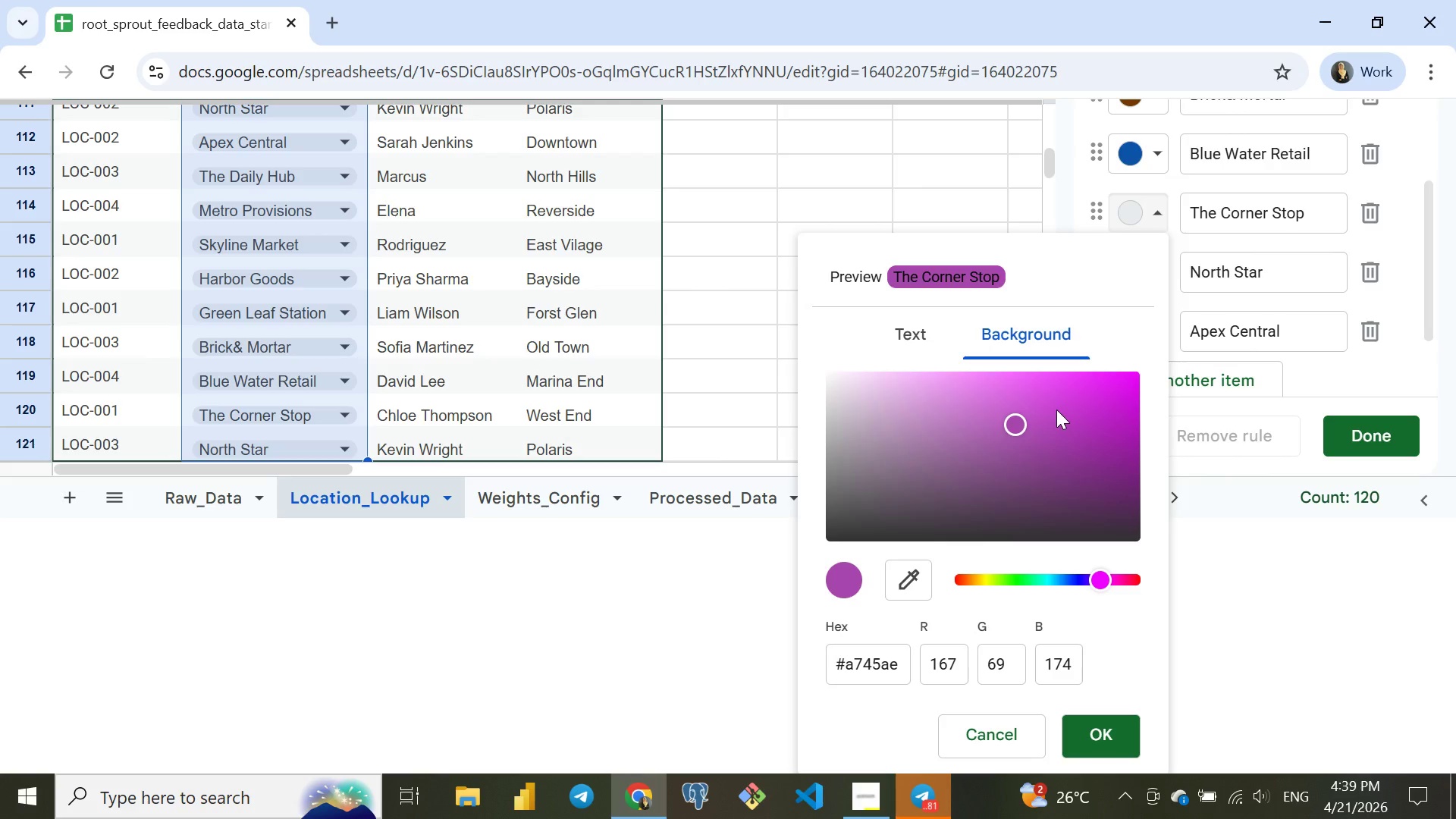 
left_click([1042, 397])
 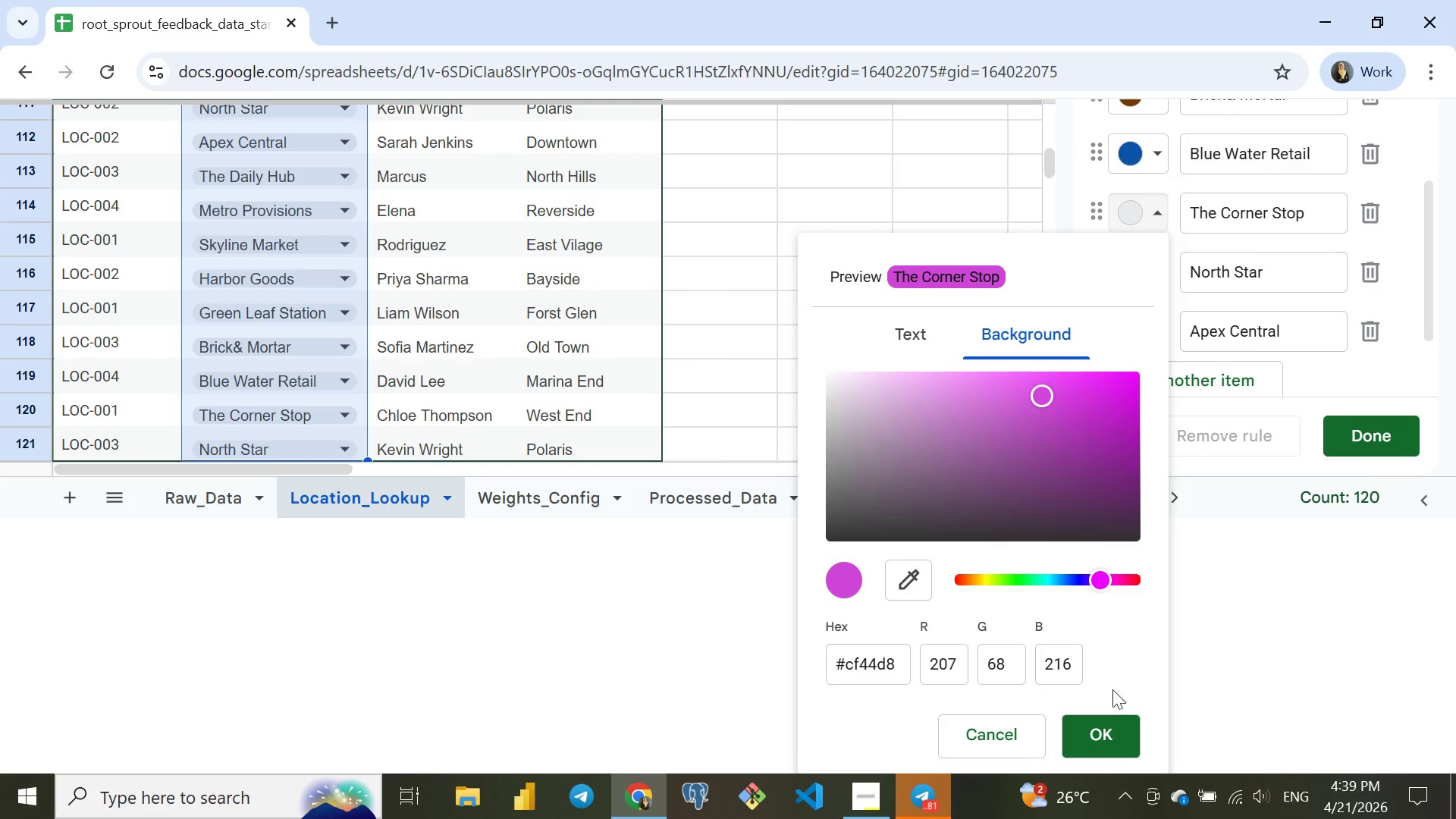 
left_click([1109, 733])
 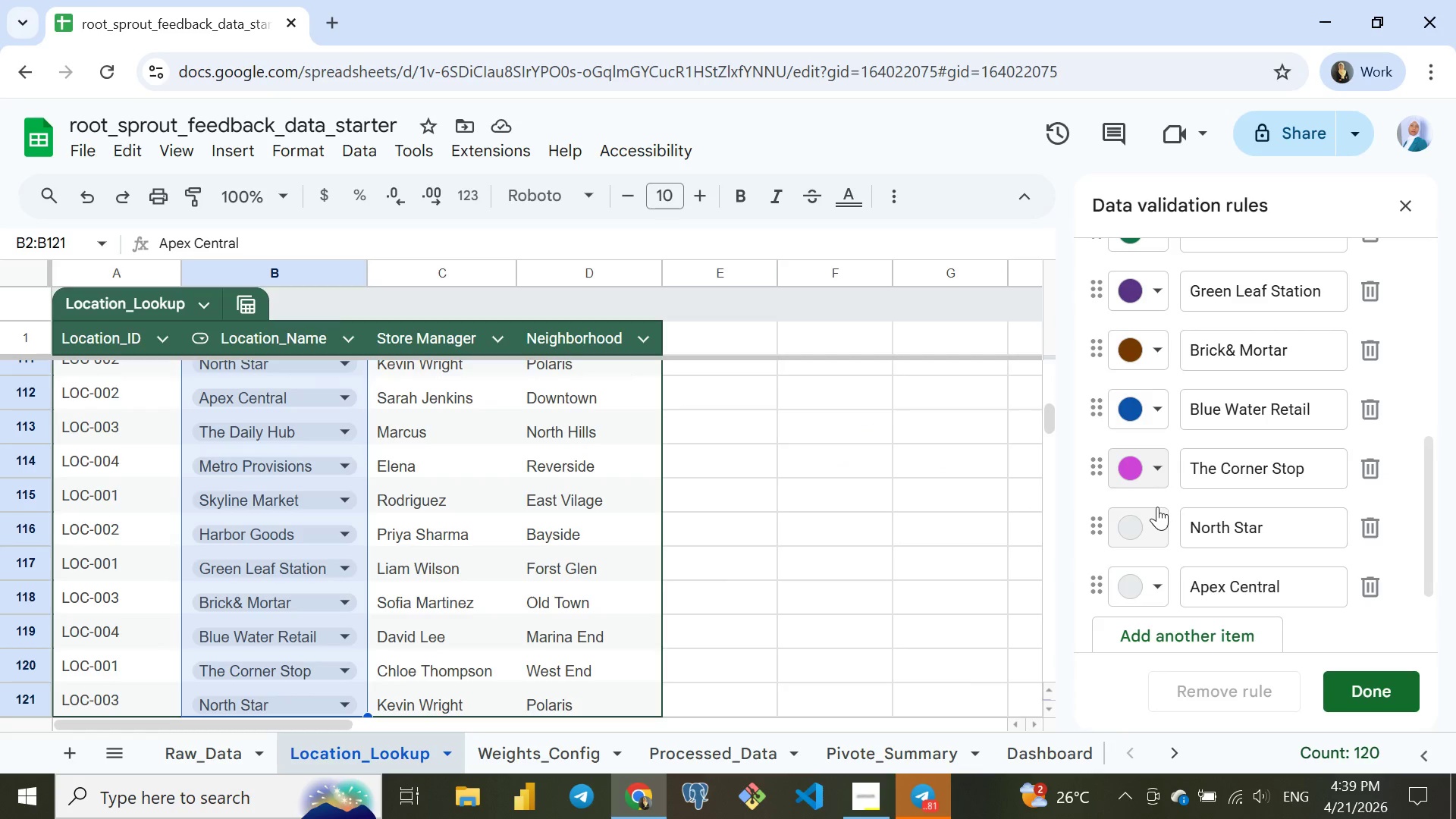 
scroll: coordinate [1157, 506], scroll_direction: up, amount: 3.0
 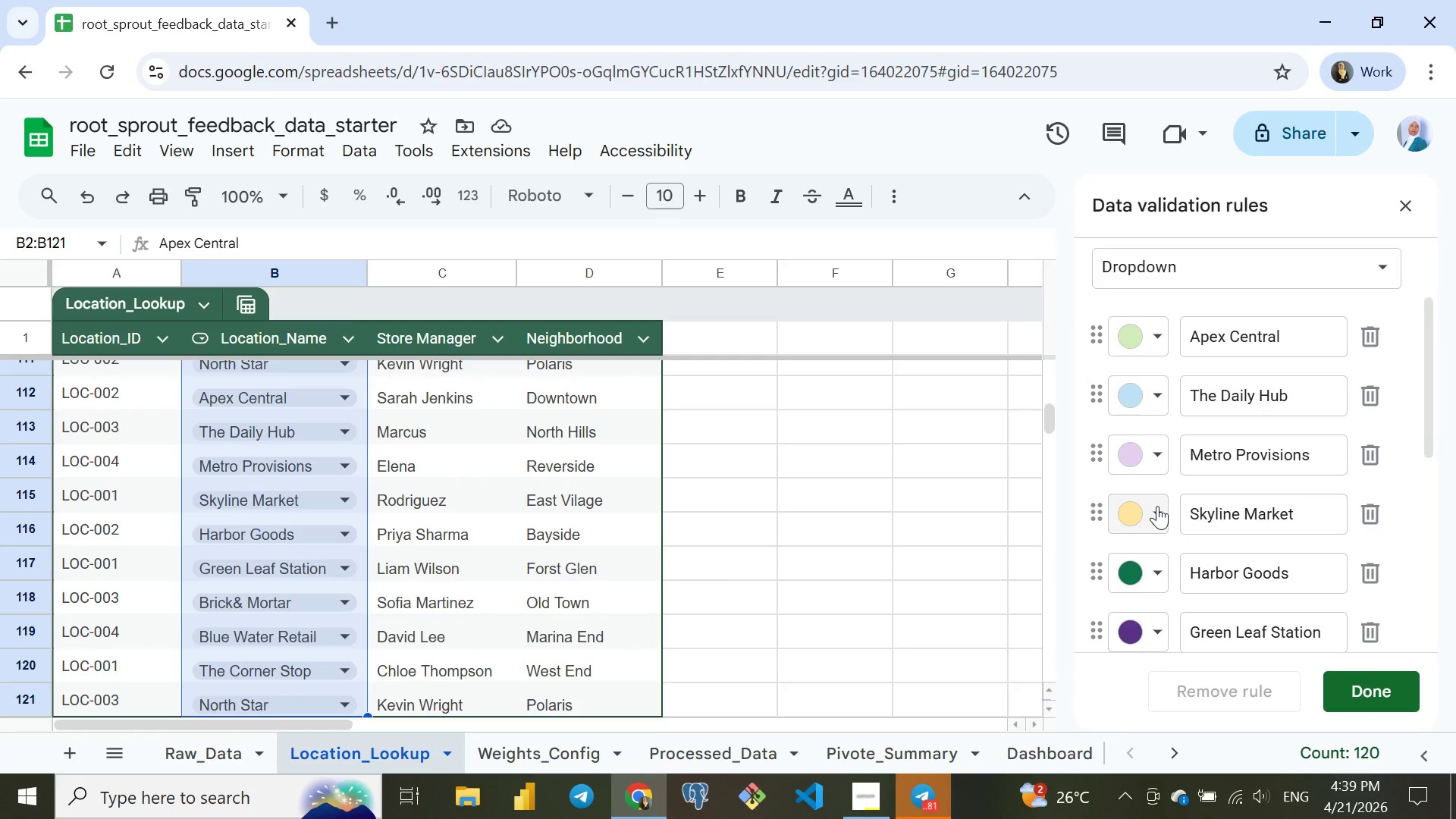 
scroll: coordinate [1157, 506], scroll_direction: down, amount: 3.0
 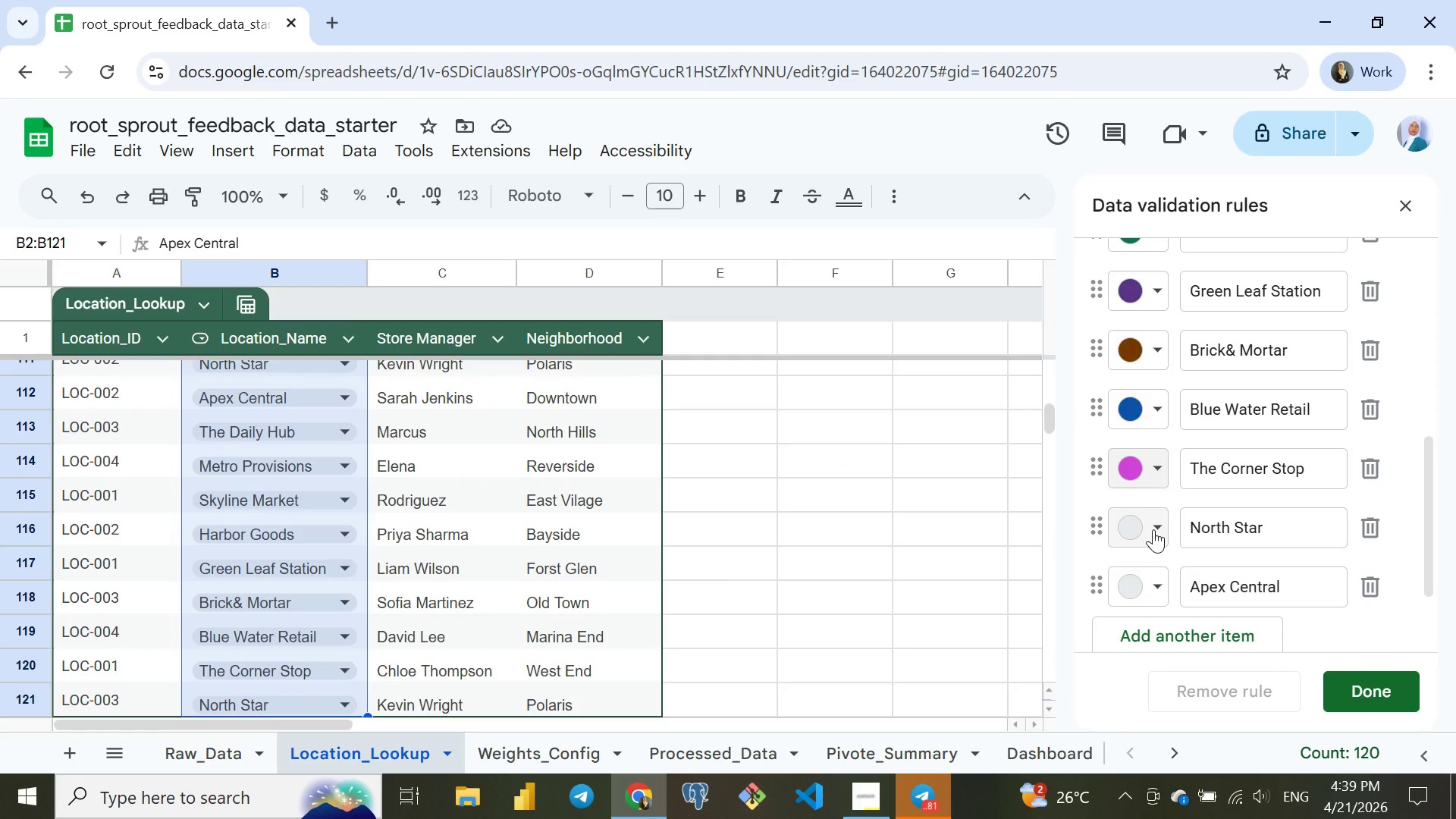 
left_click([1153, 529])
 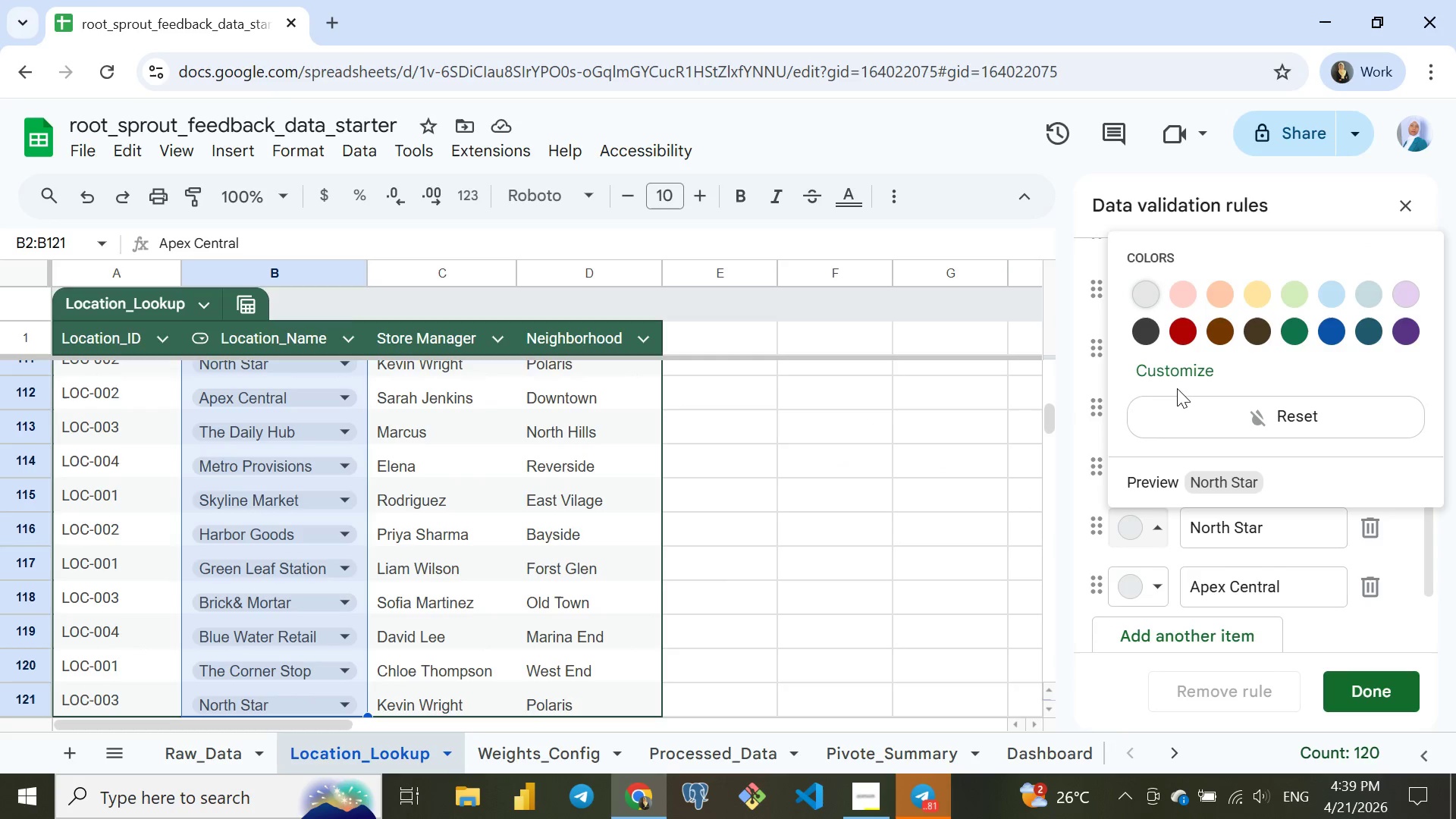 
left_click([1156, 365])
 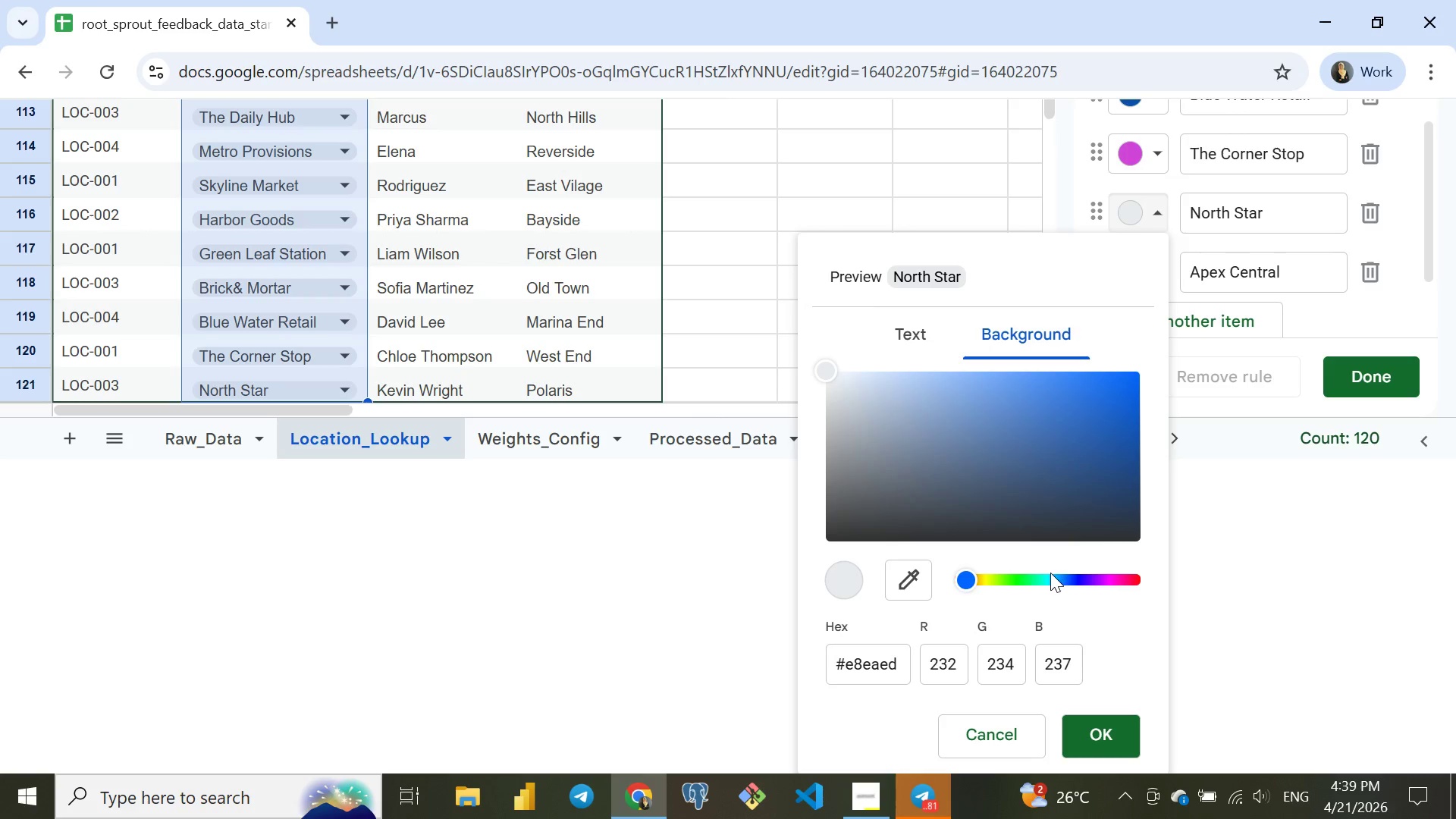 
left_click([1049, 574])
 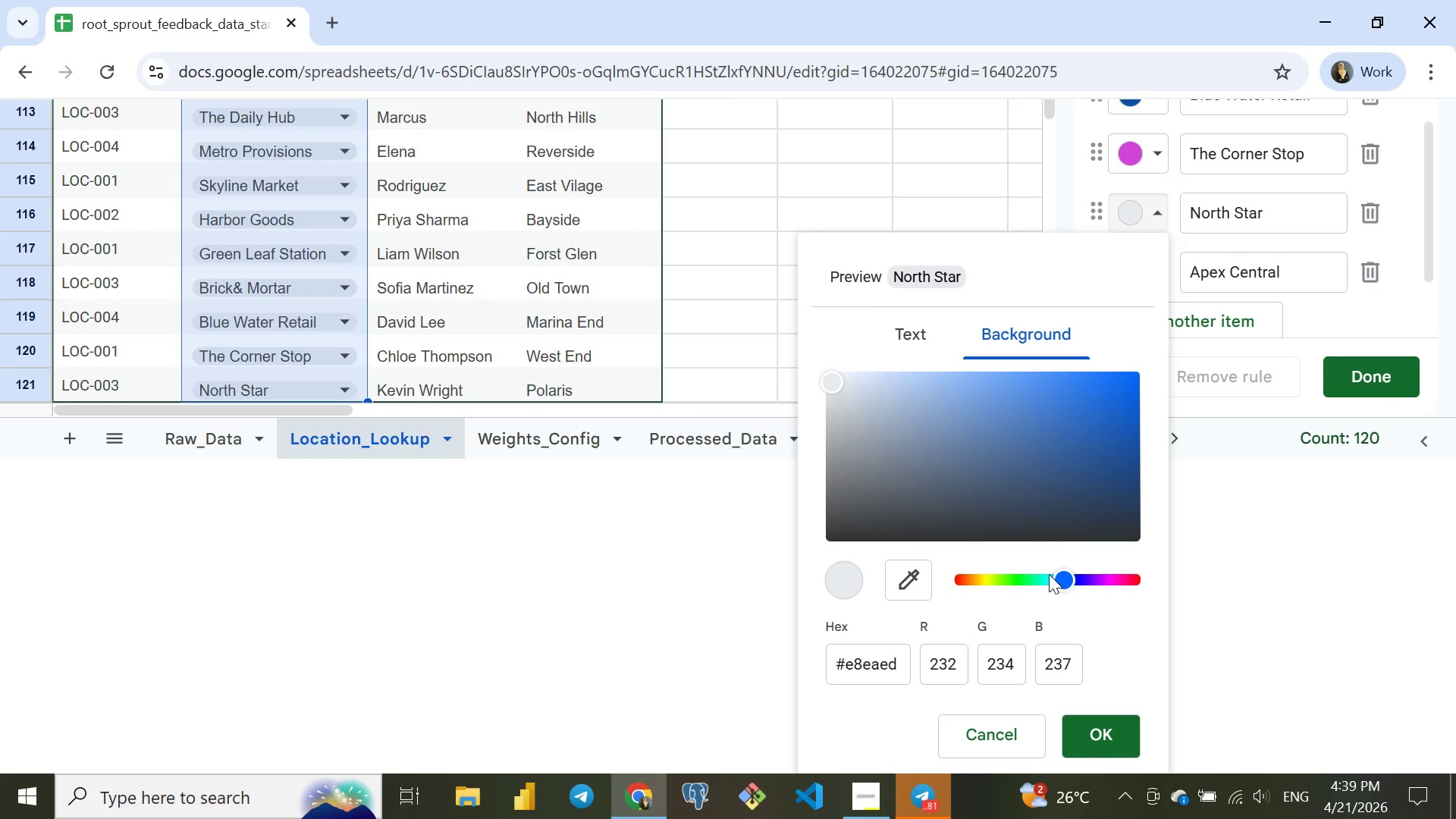 
double_click([1049, 574])
 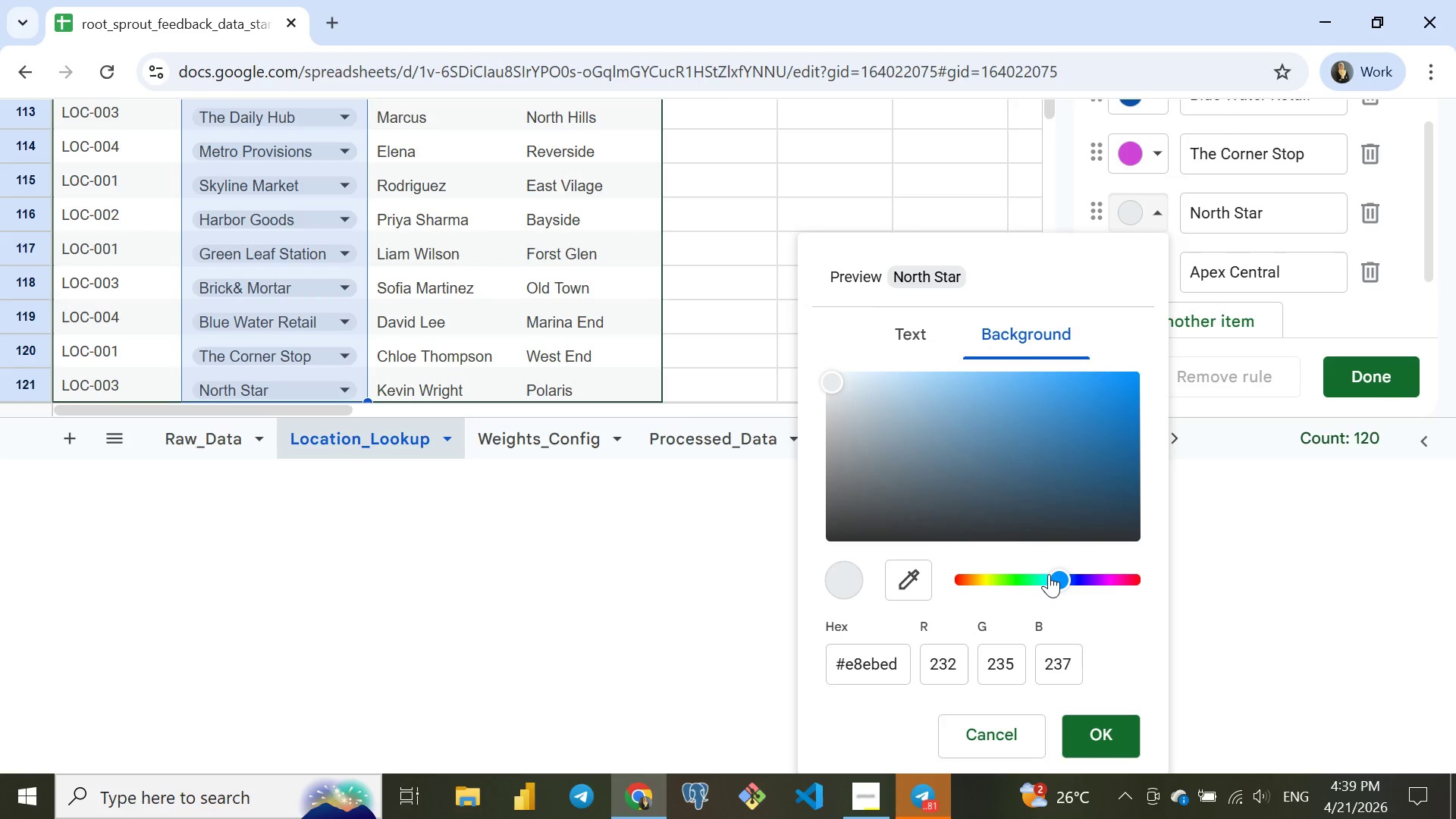 
triple_click([1049, 574])
 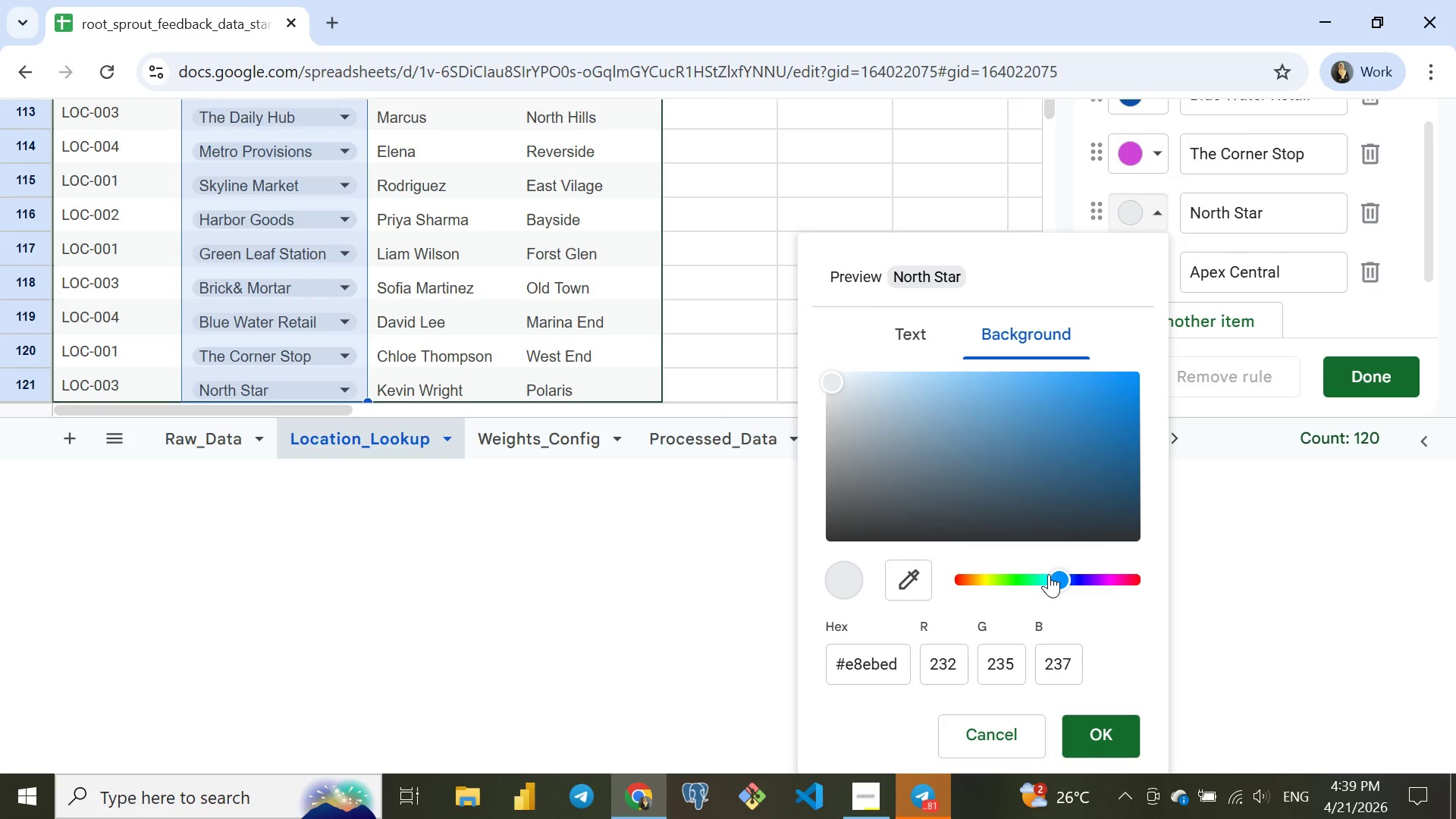 
triple_click([1049, 574])
 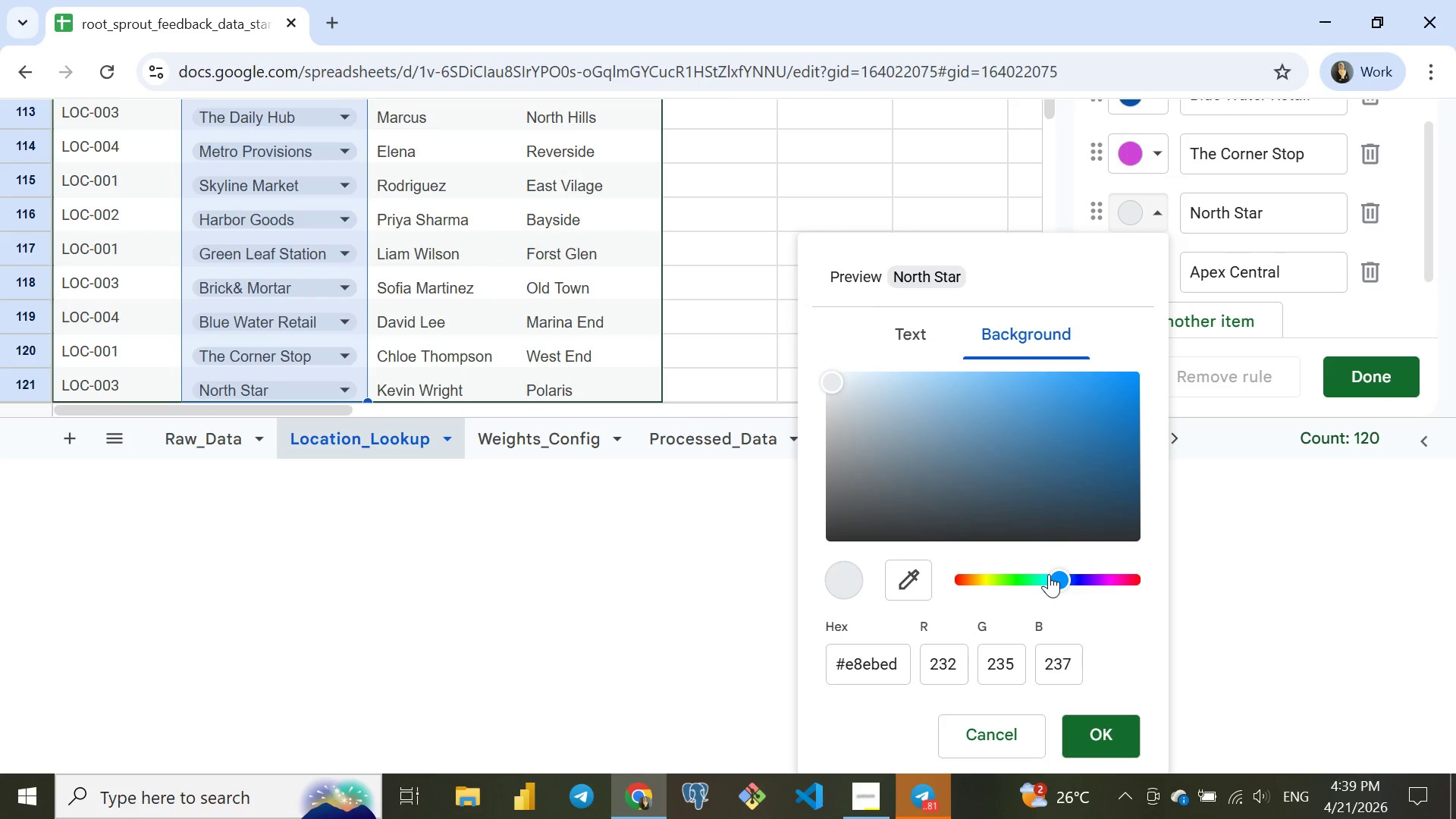 
triple_click([1049, 574])
 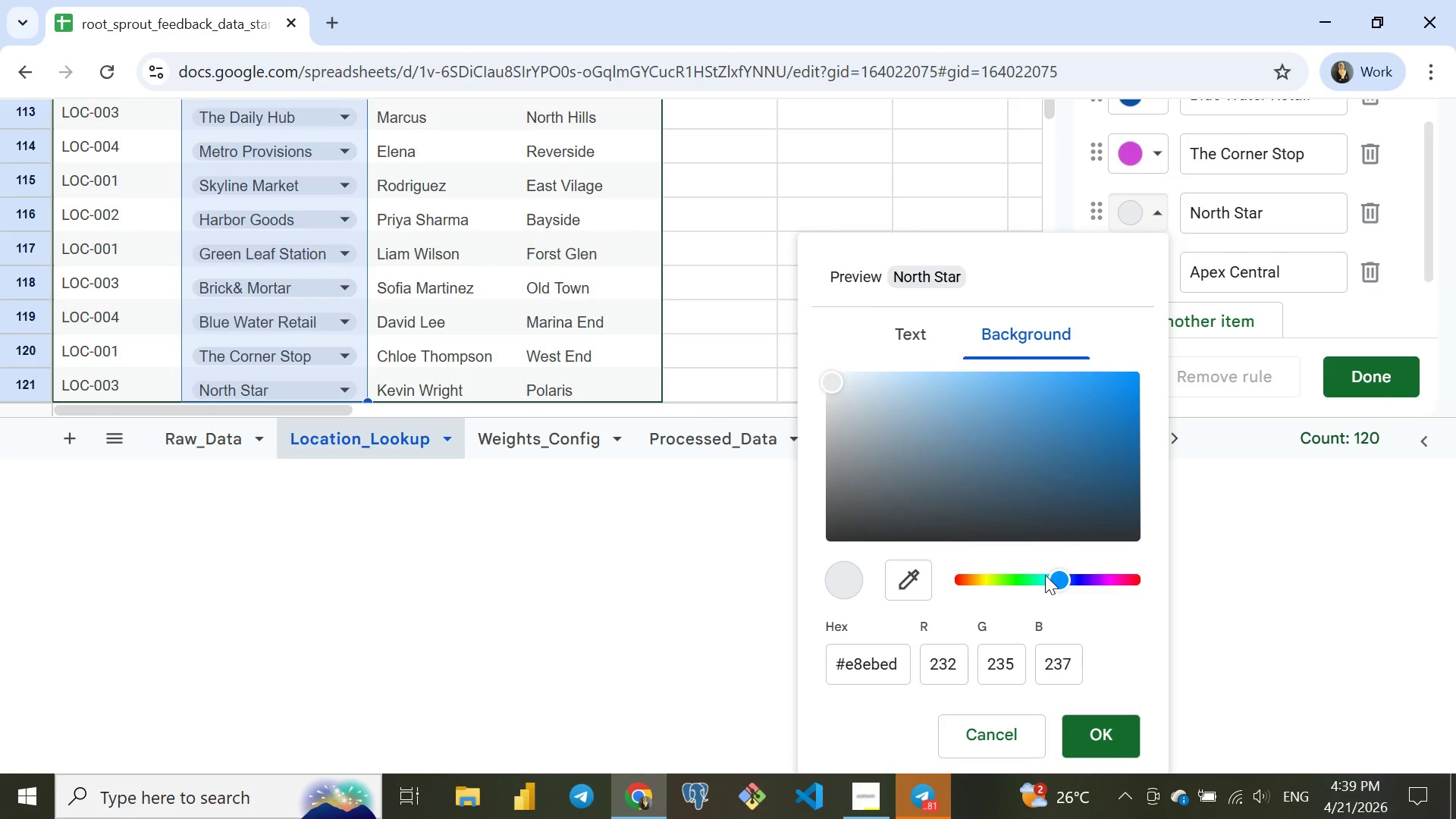 
left_click([1043, 576])
 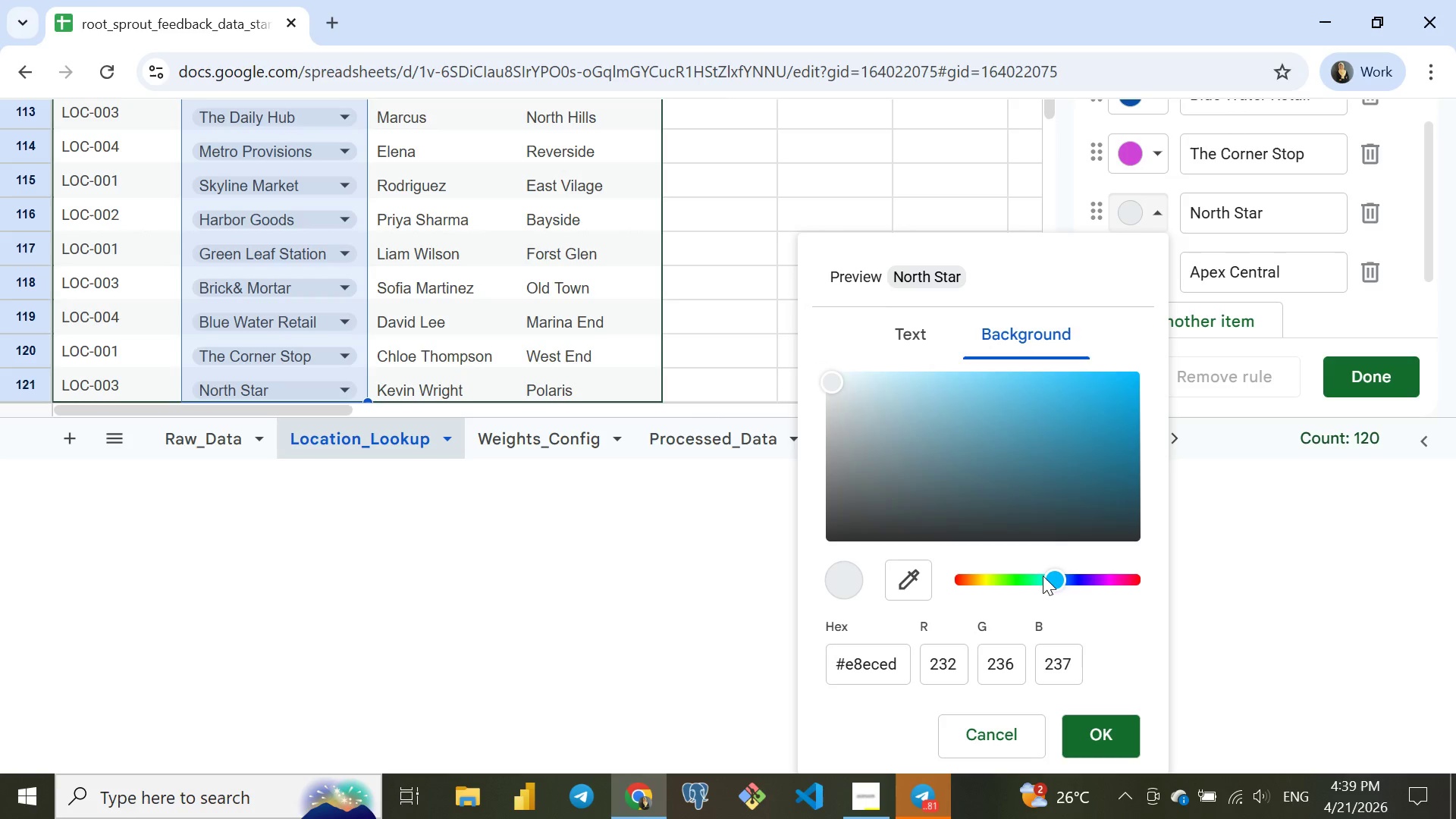 
left_click([1043, 576])
 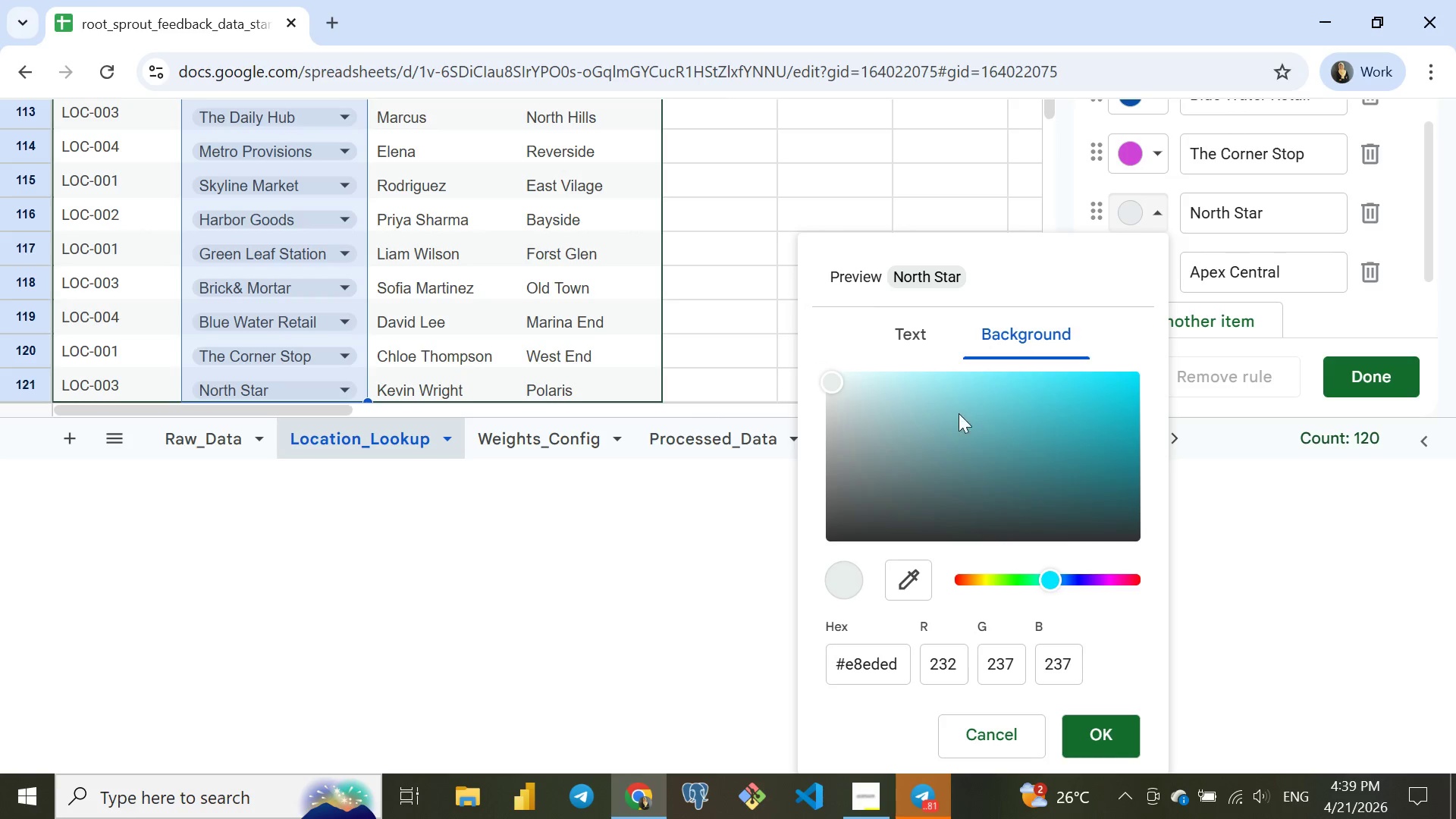 
left_click([937, 394])
 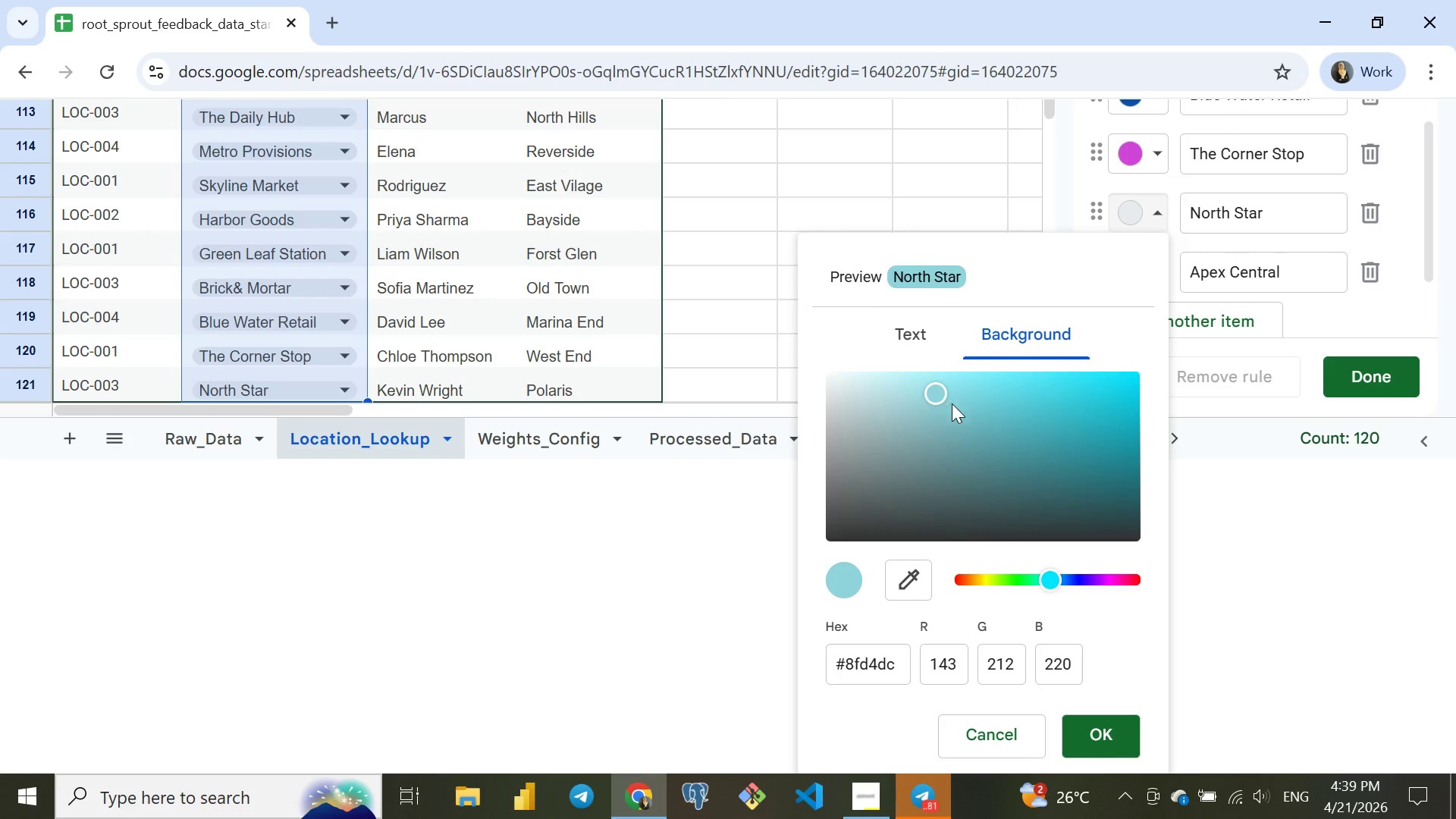 
left_click([952, 405])
 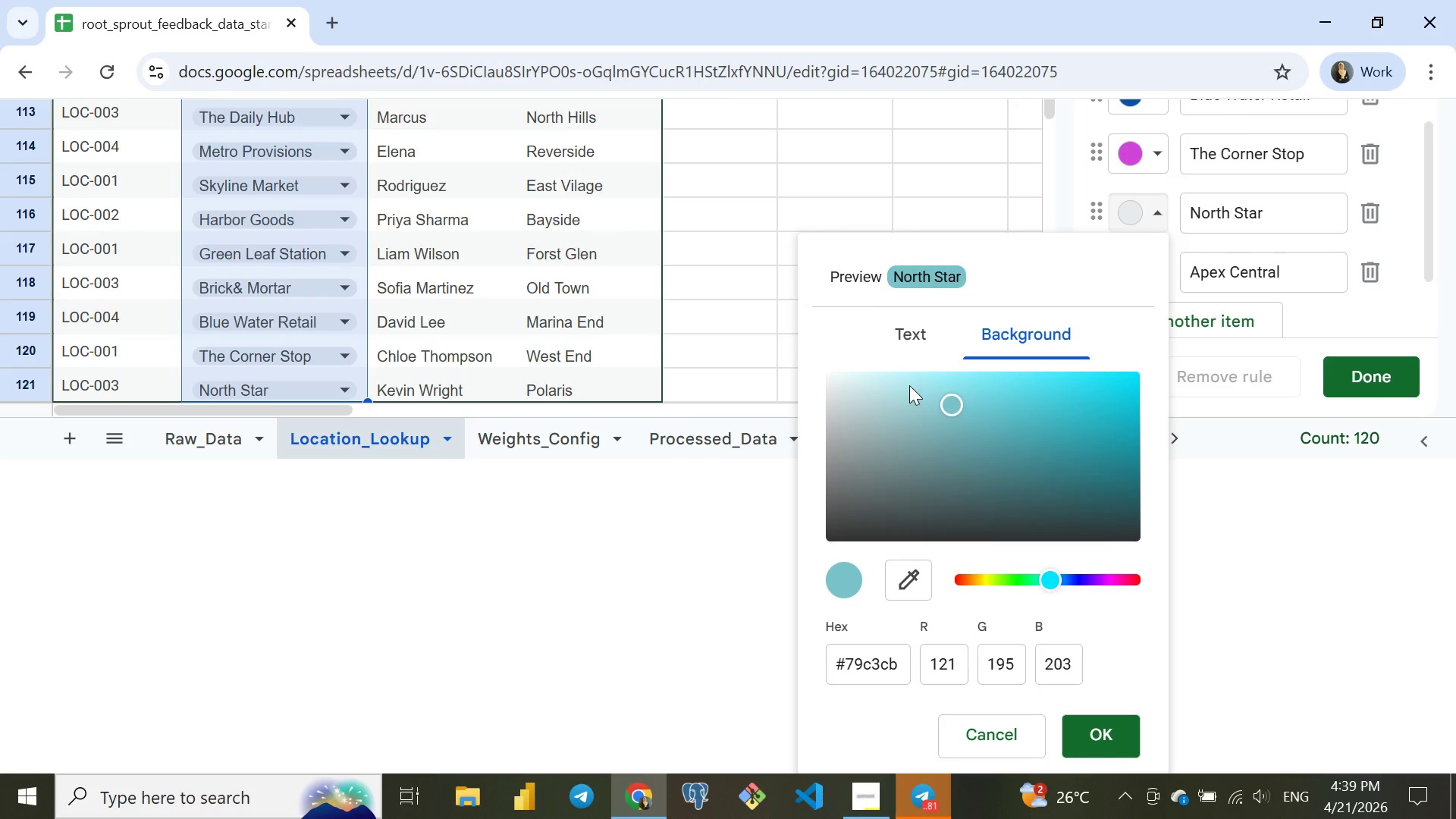 
left_click([896, 384])
 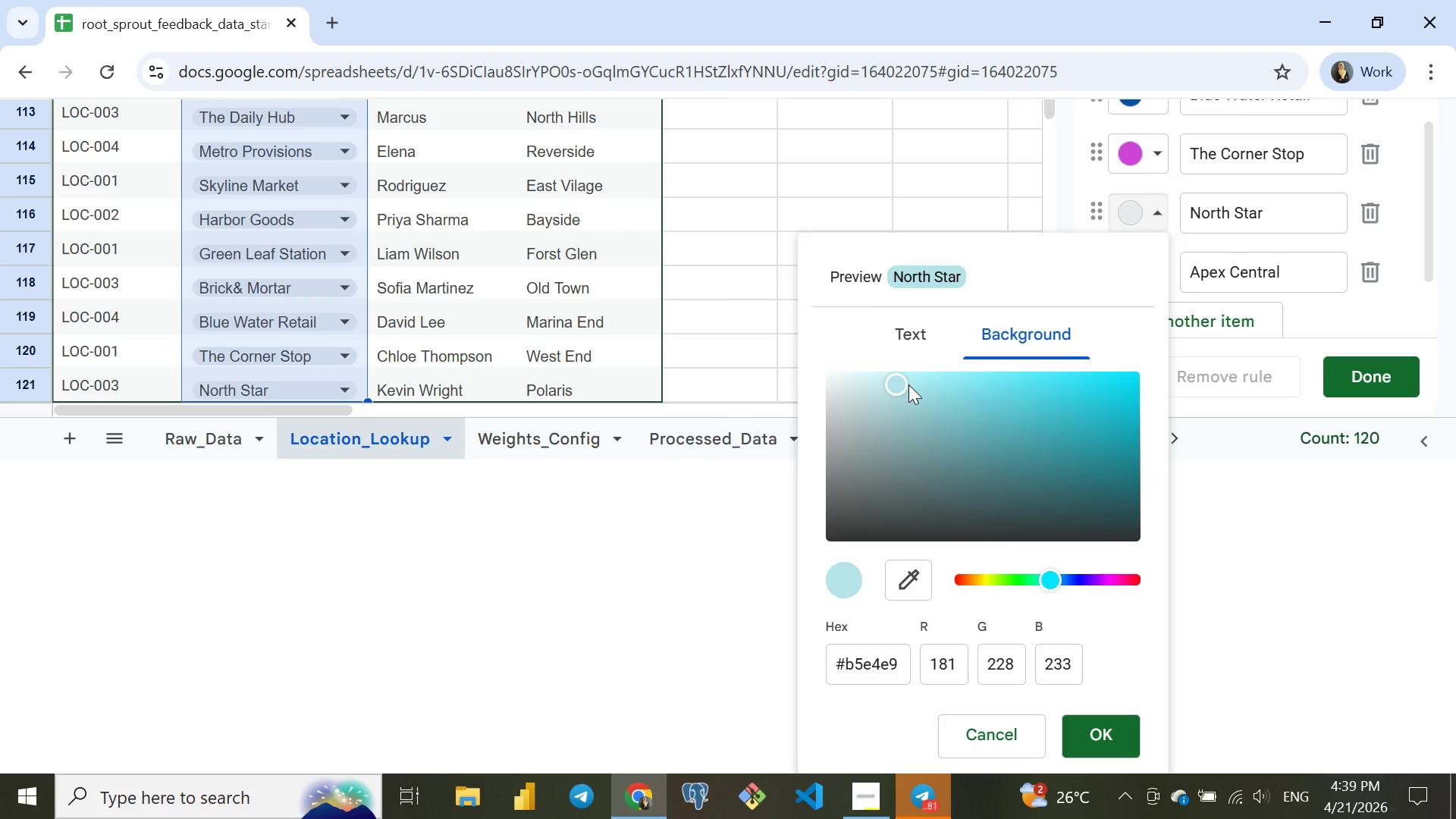 
left_click([908, 384])
 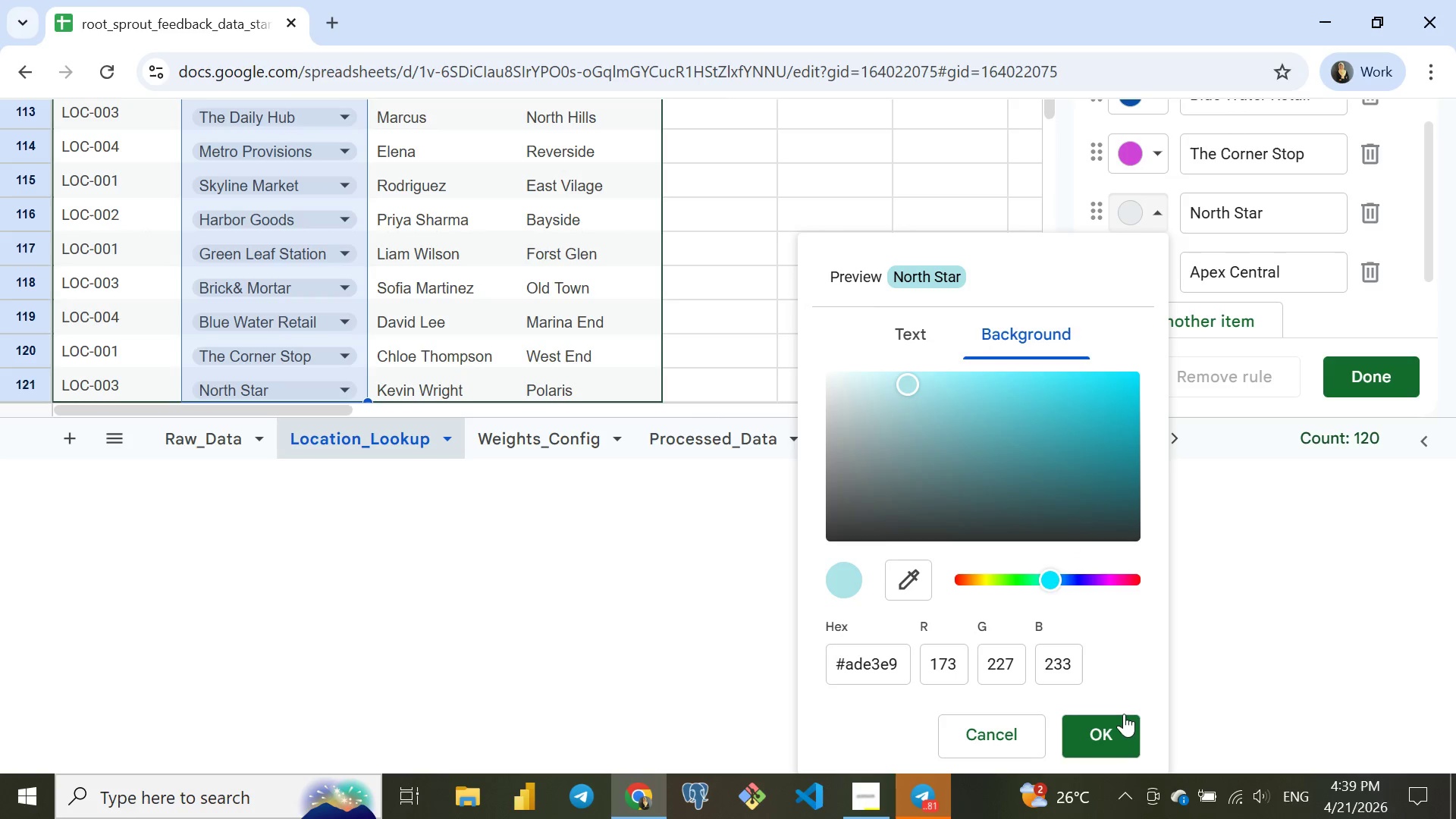 
left_click([1116, 731])
 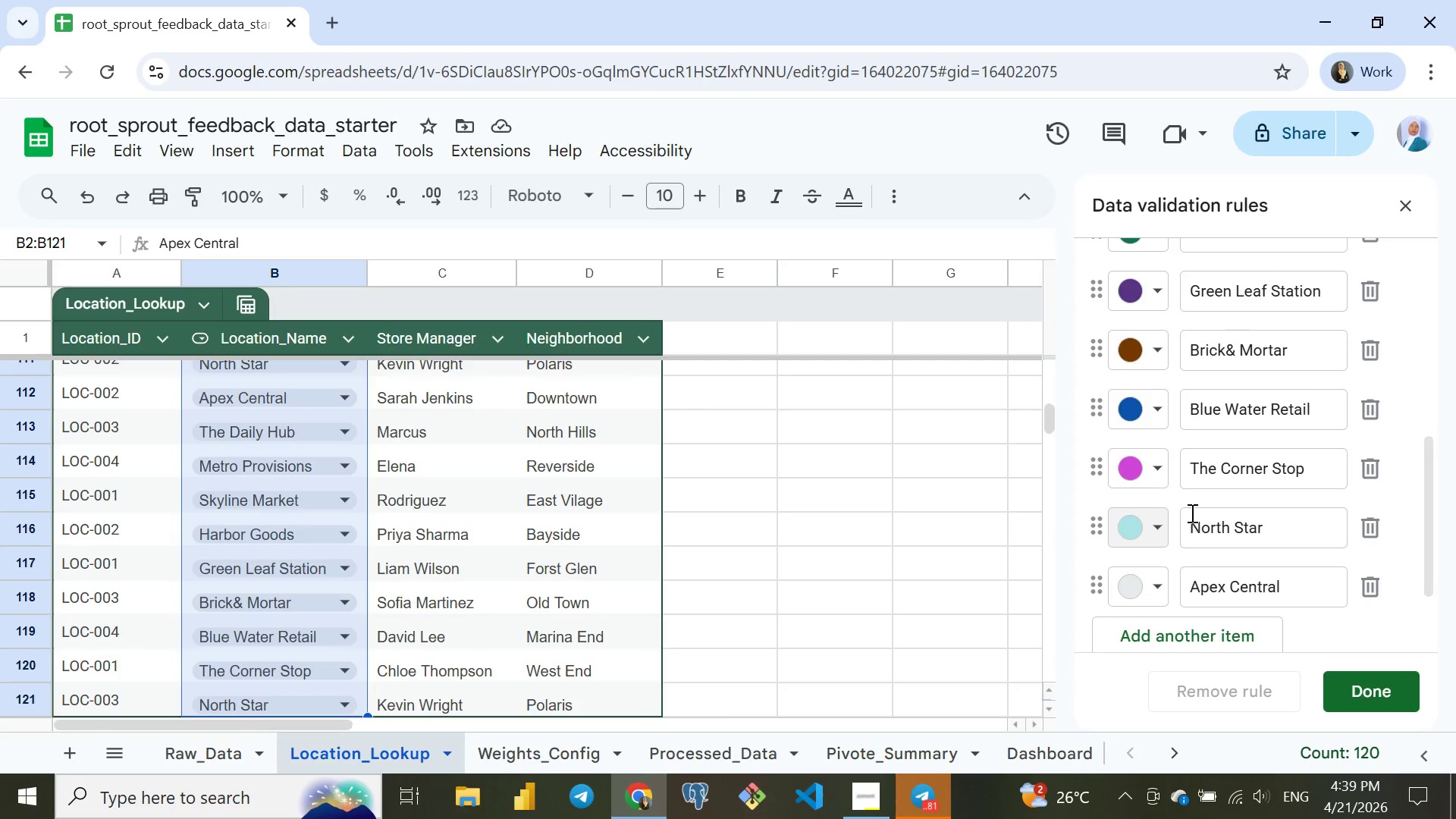 
scroll: coordinate [1191, 513], scroll_direction: up, amount: 4.0
 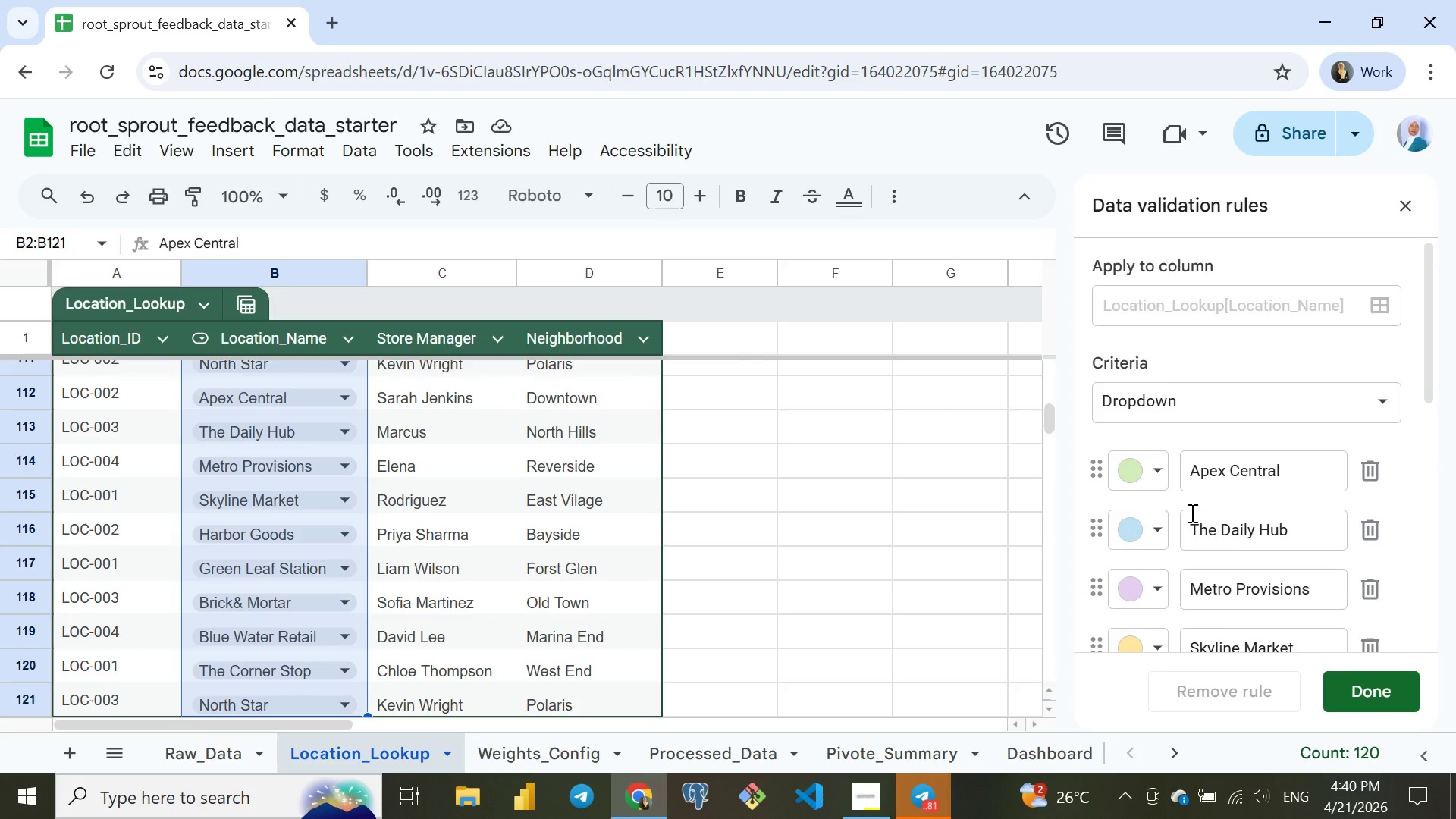 
scroll: coordinate [1191, 513], scroll_direction: down, amount: 4.0
 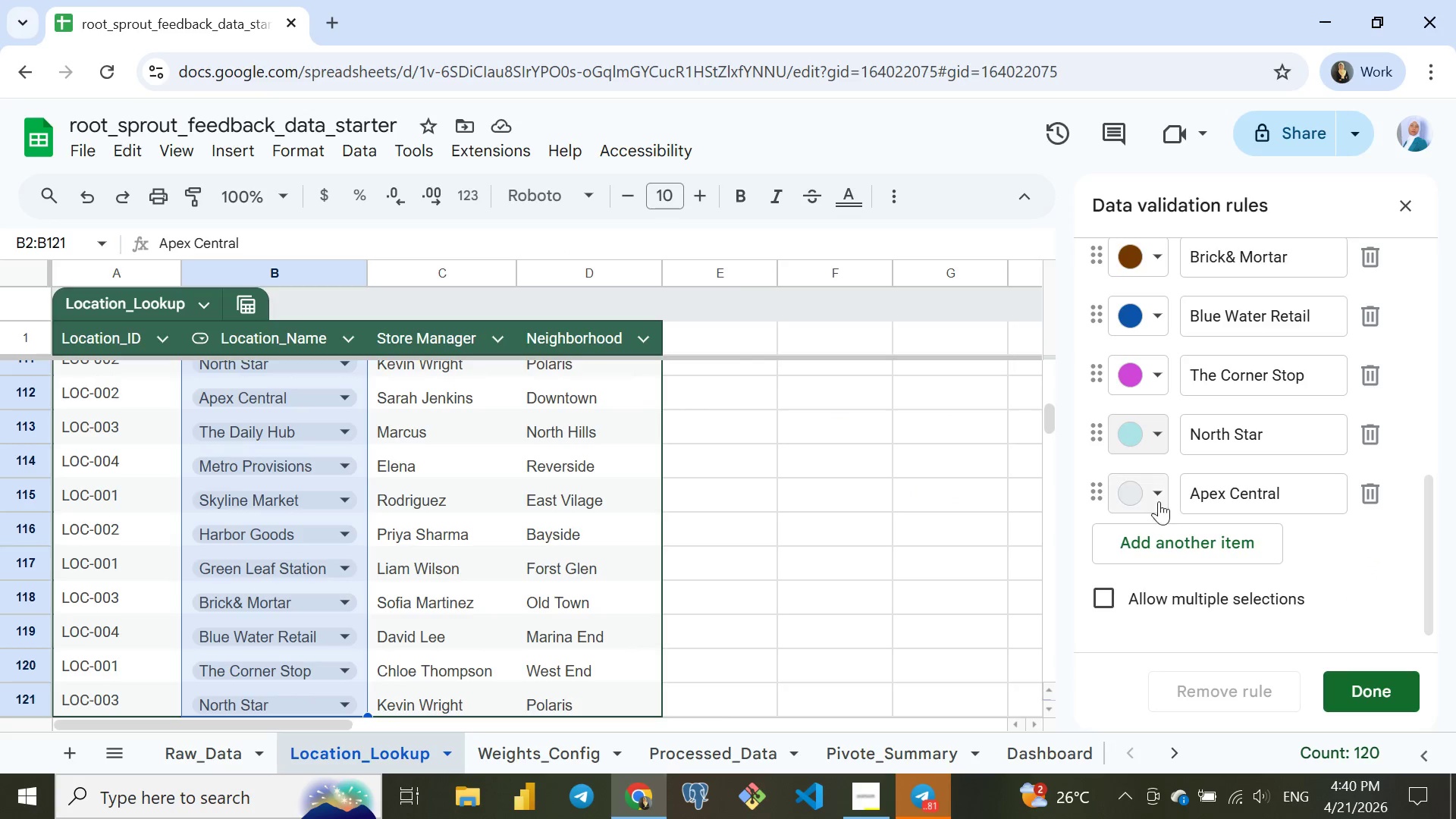 
left_click([1147, 491])
 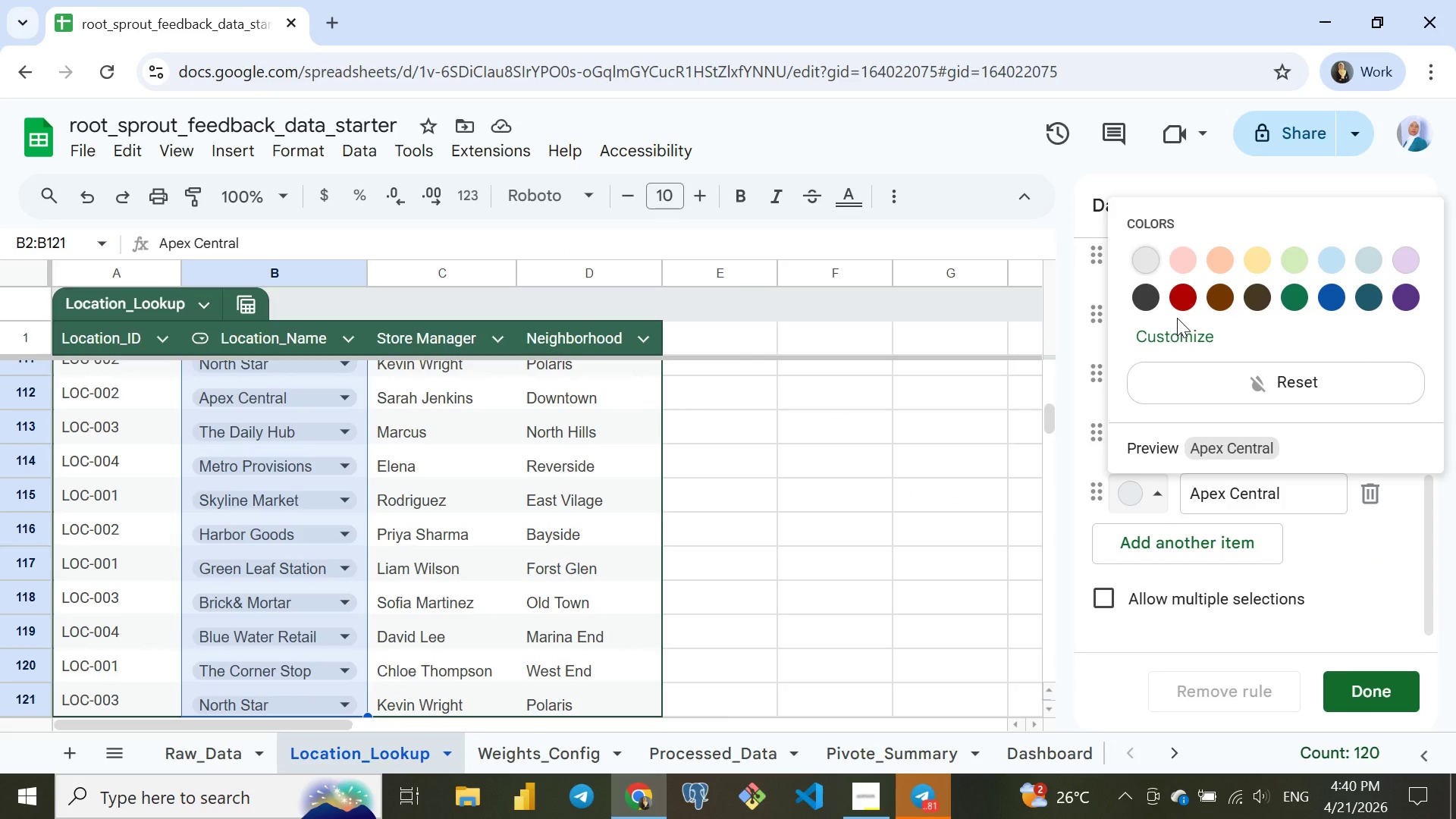 
mouse_move([1184, 322])
 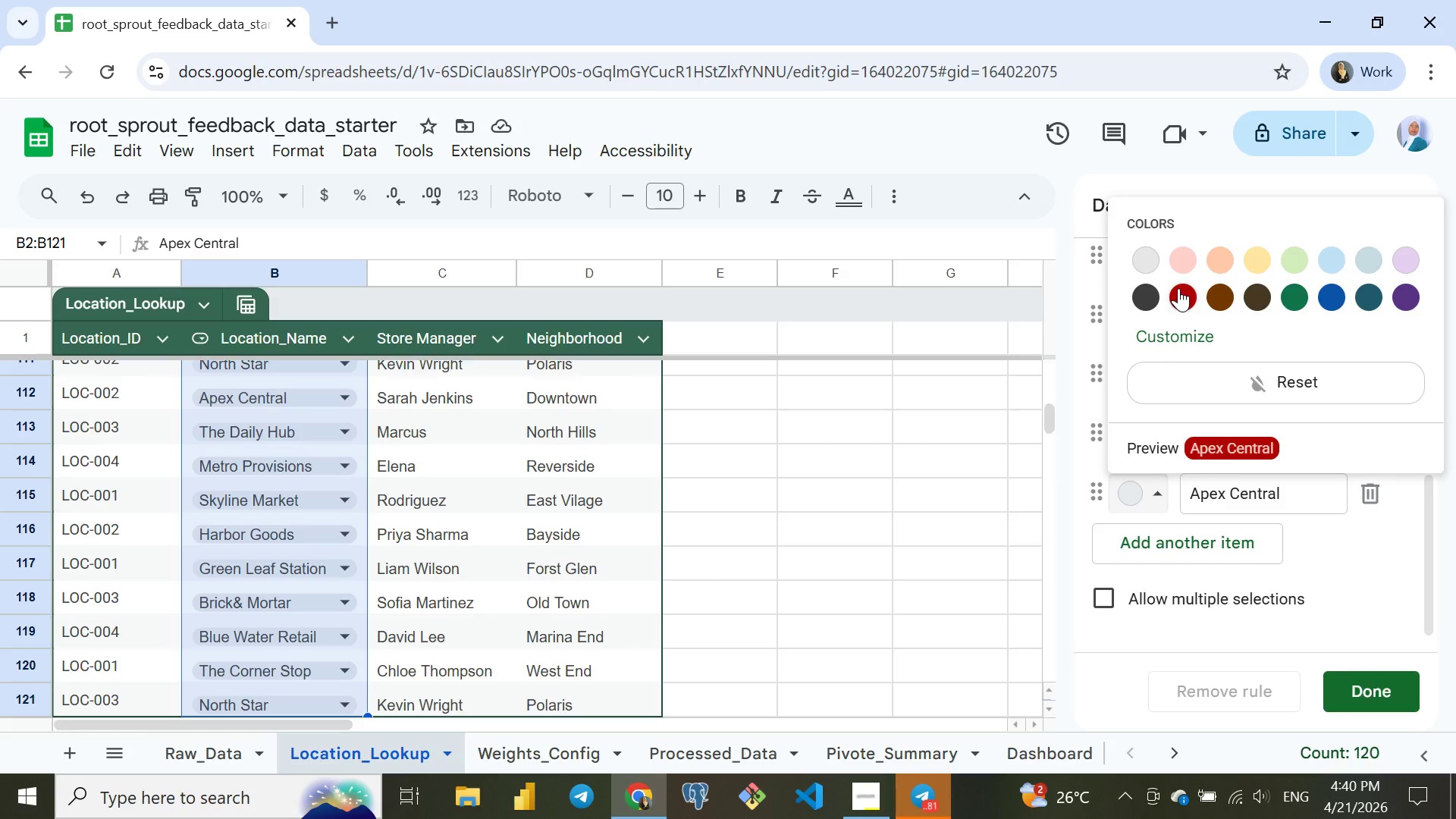 
left_click([1178, 288])
 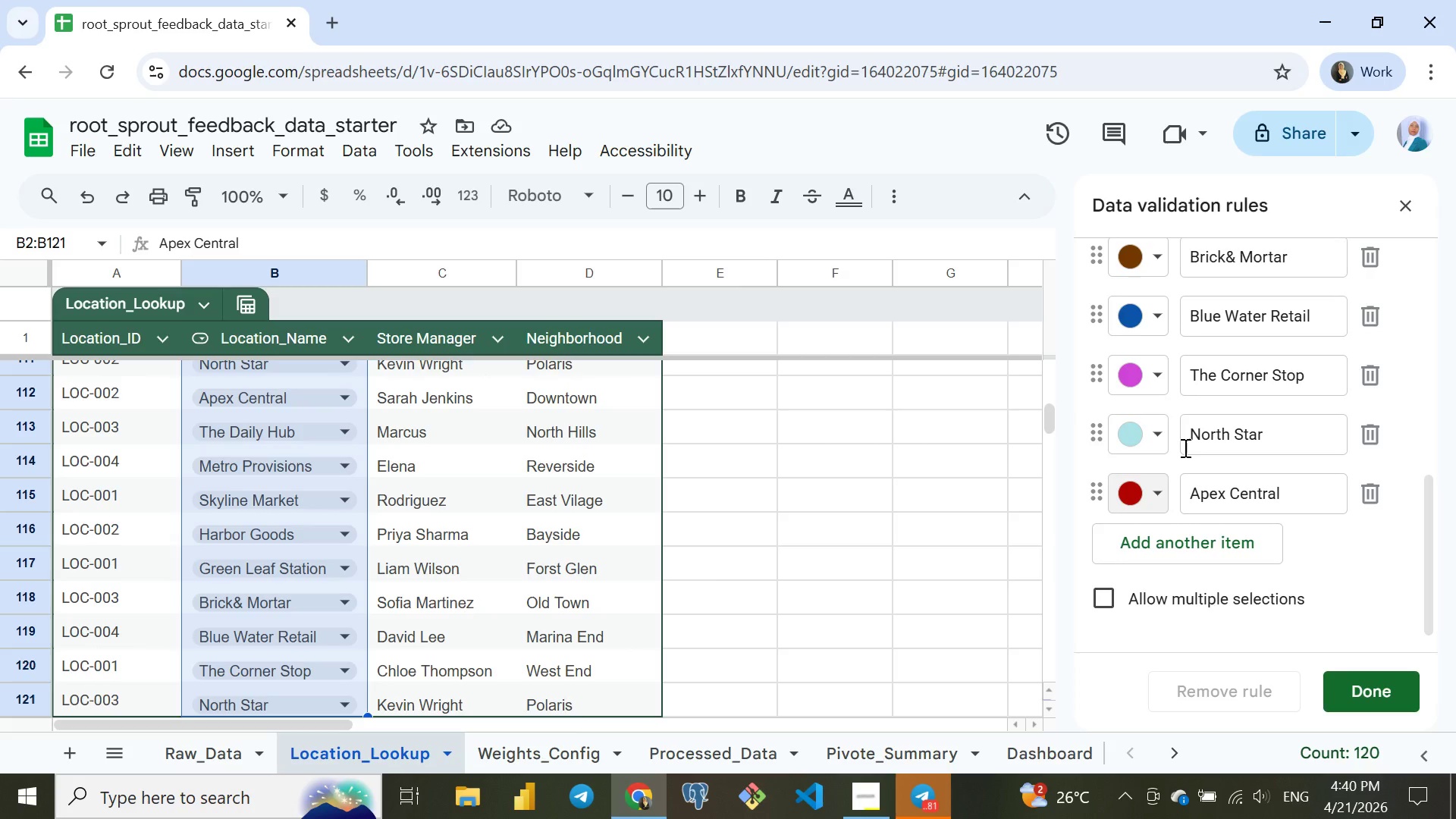 
scroll: coordinate [1184, 447], scroll_direction: down, amount: 3.0
 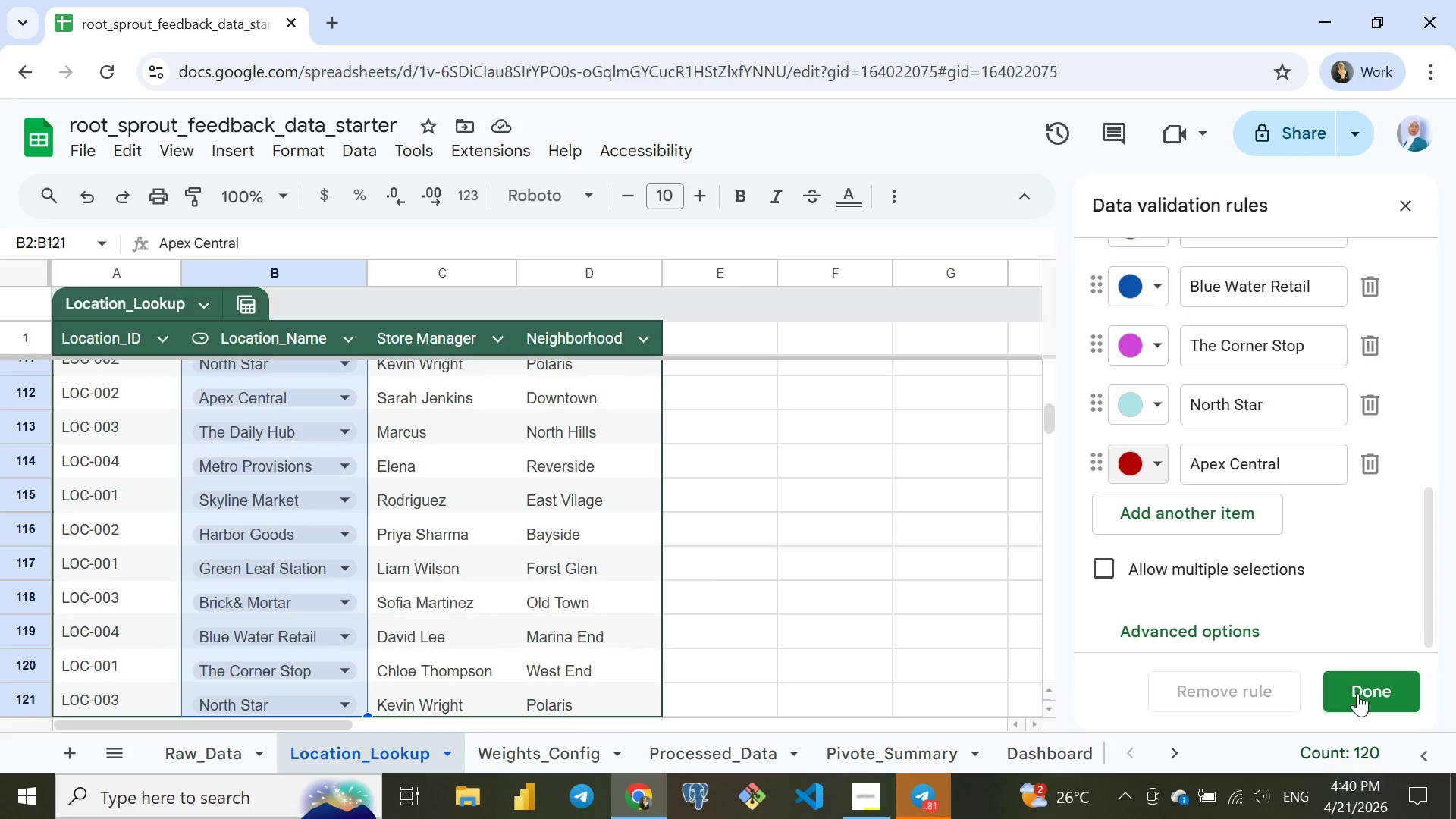 
left_click([1363, 687])
 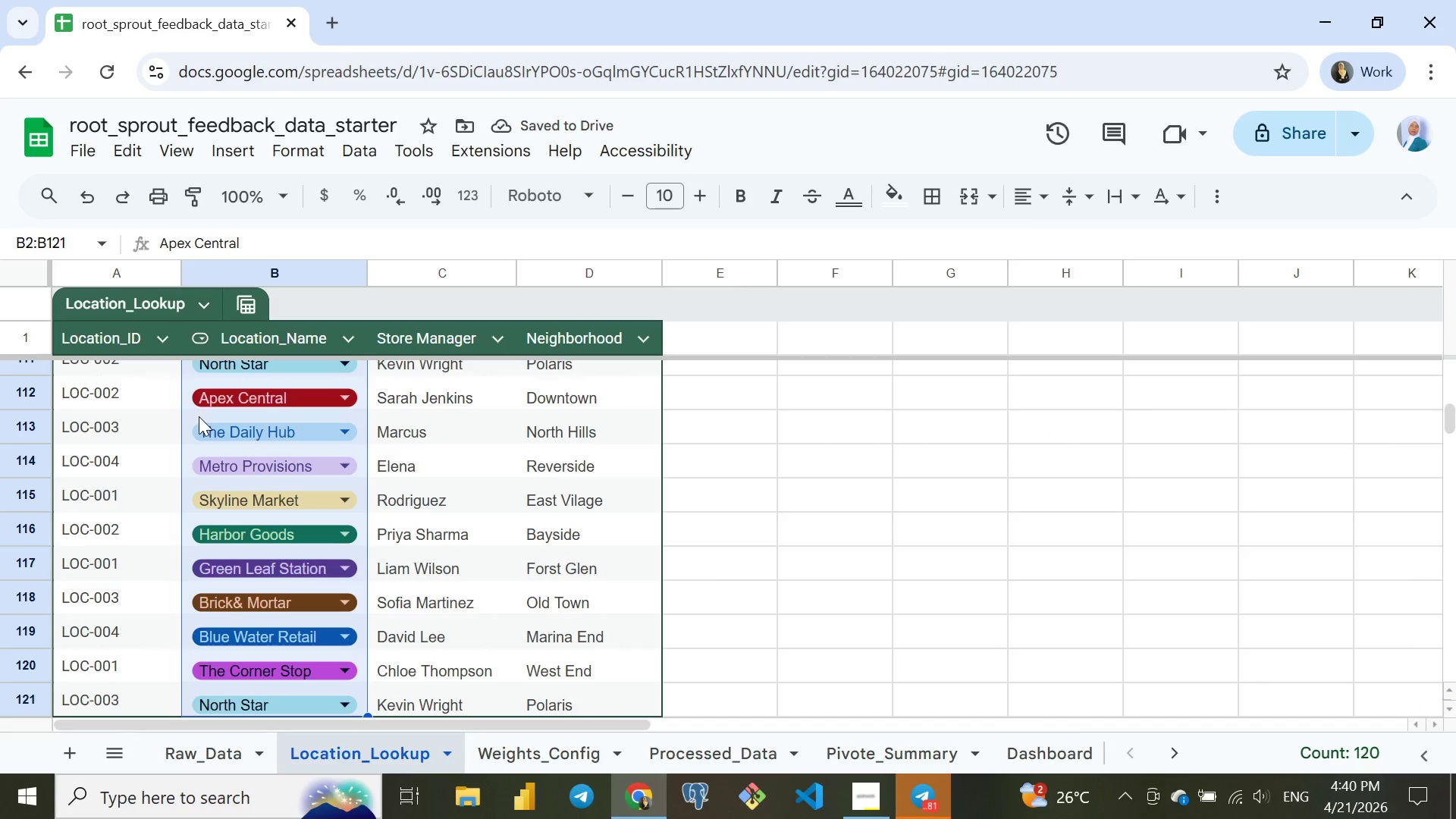 
left_click([190, 410])
 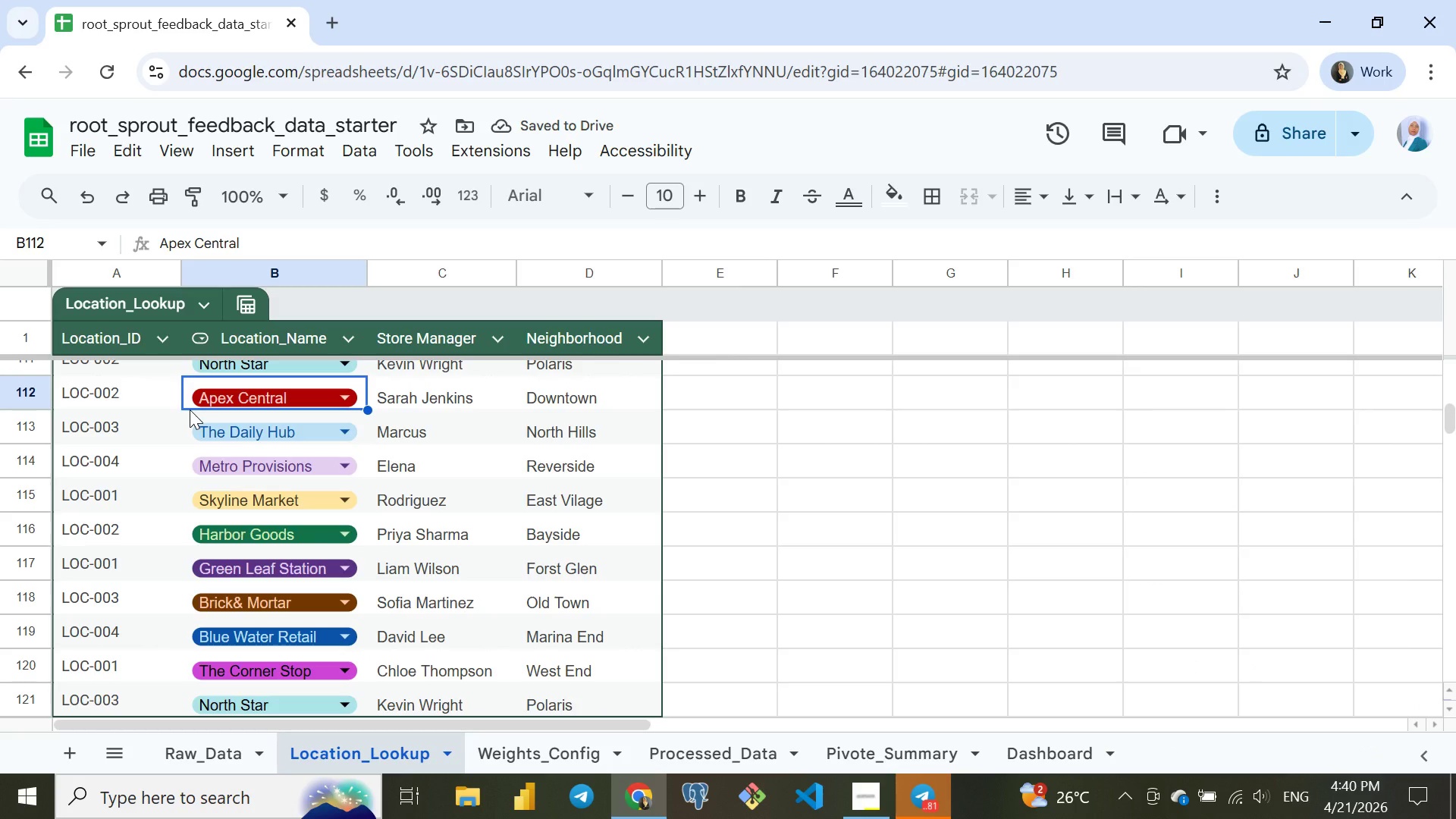 
key(Control+ControlLeft)
 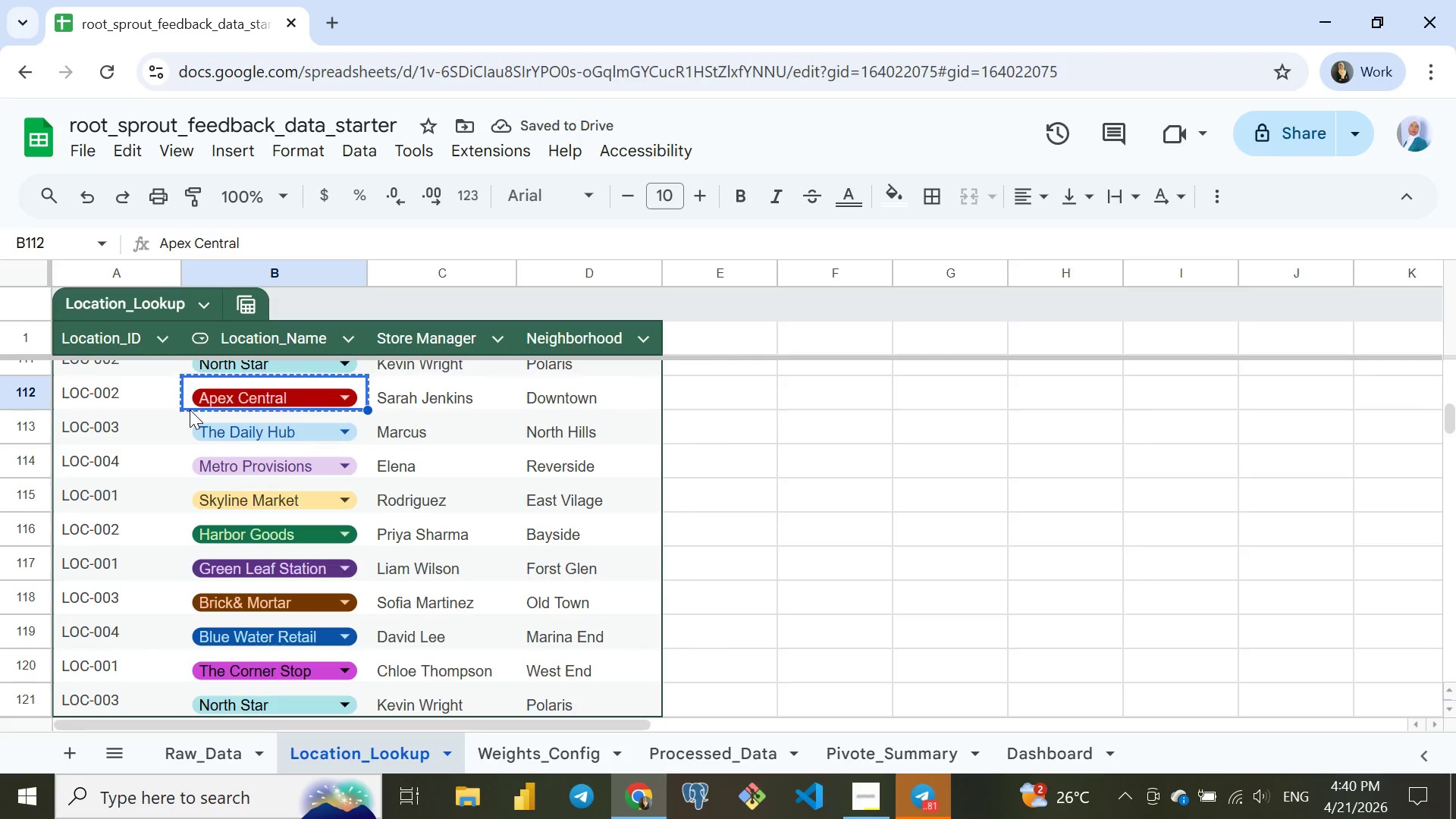 
key(Control+C)
 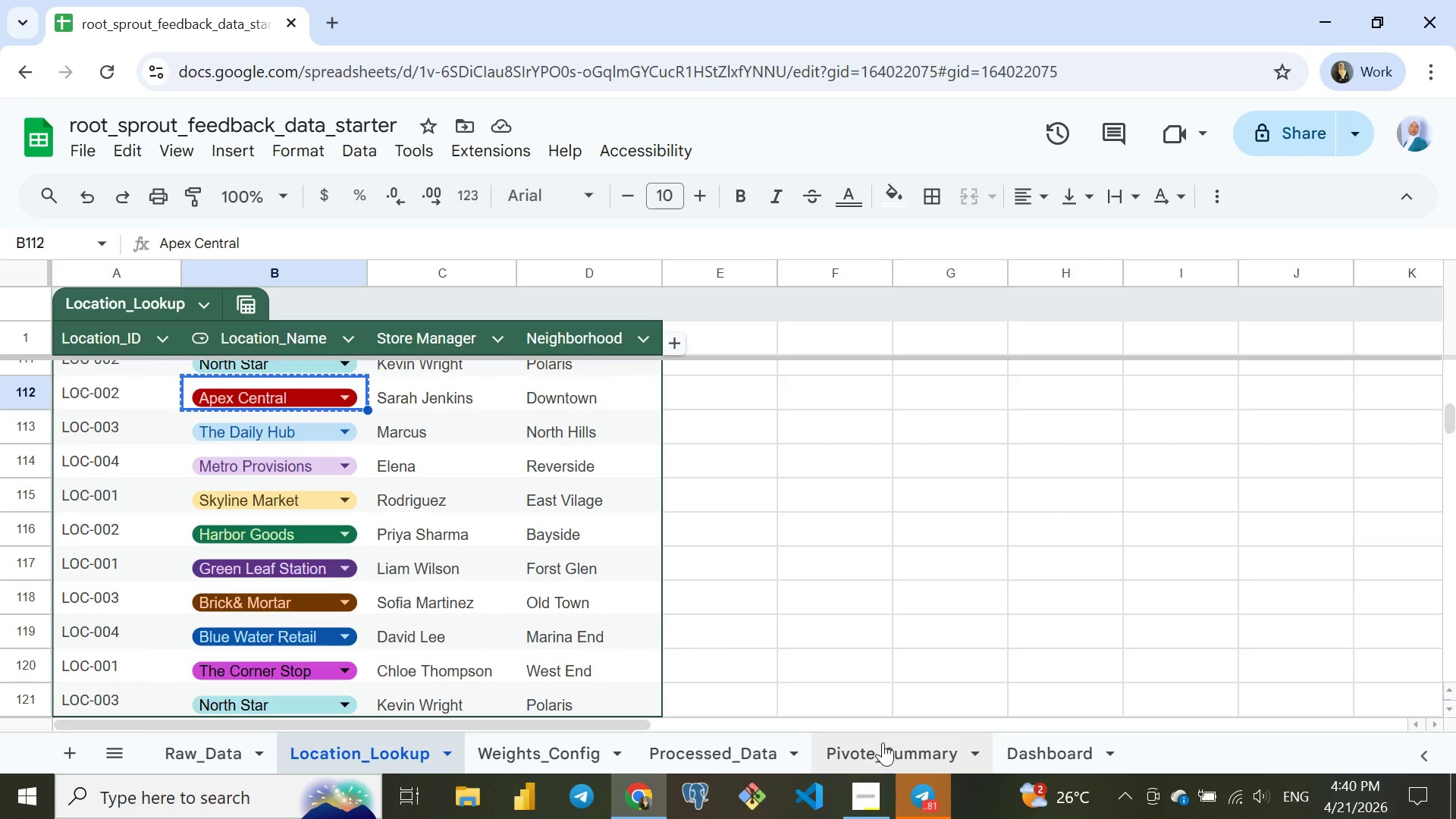 
left_click([912, 740])
 